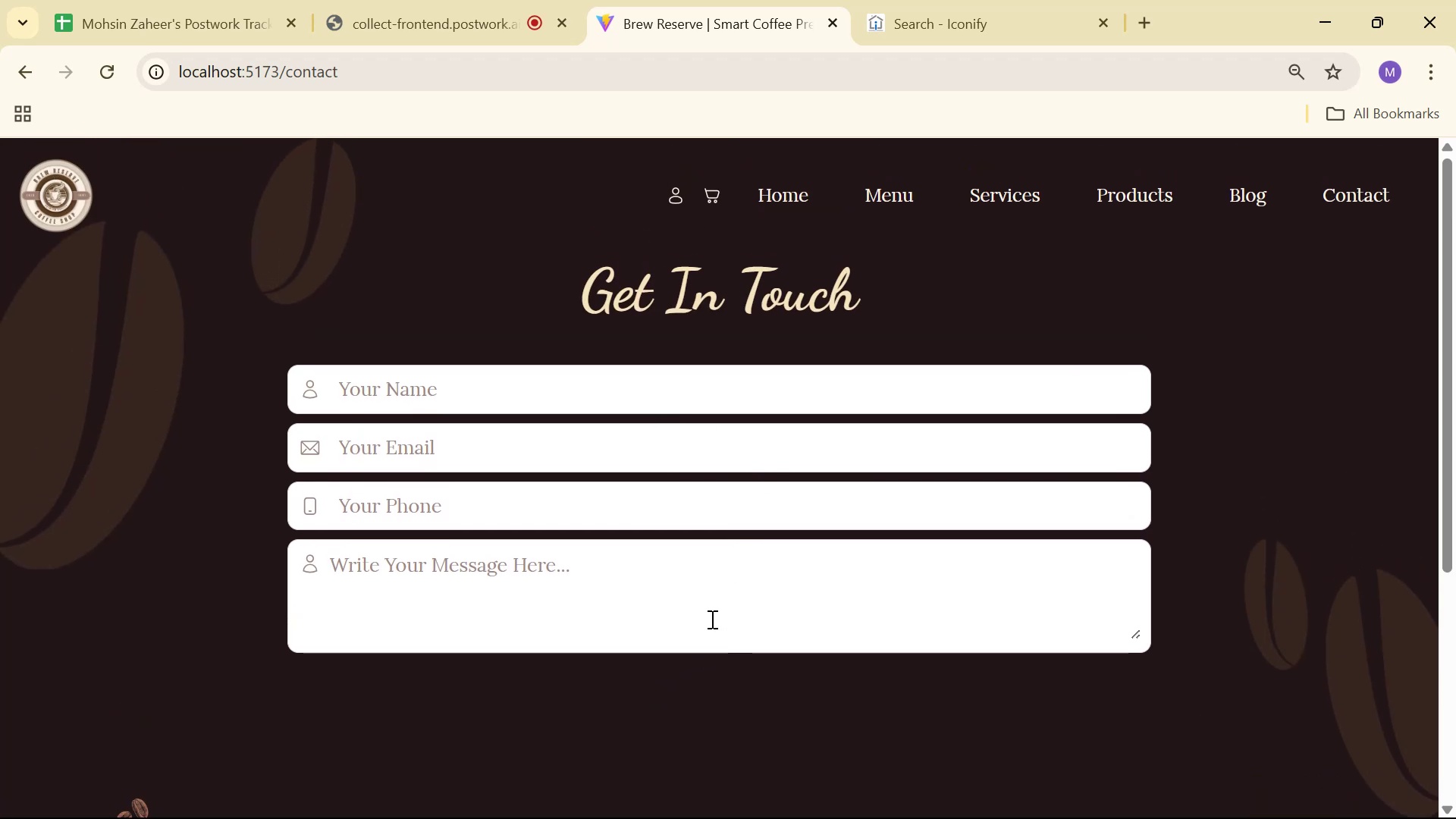 
key(Alt+AltLeft)
 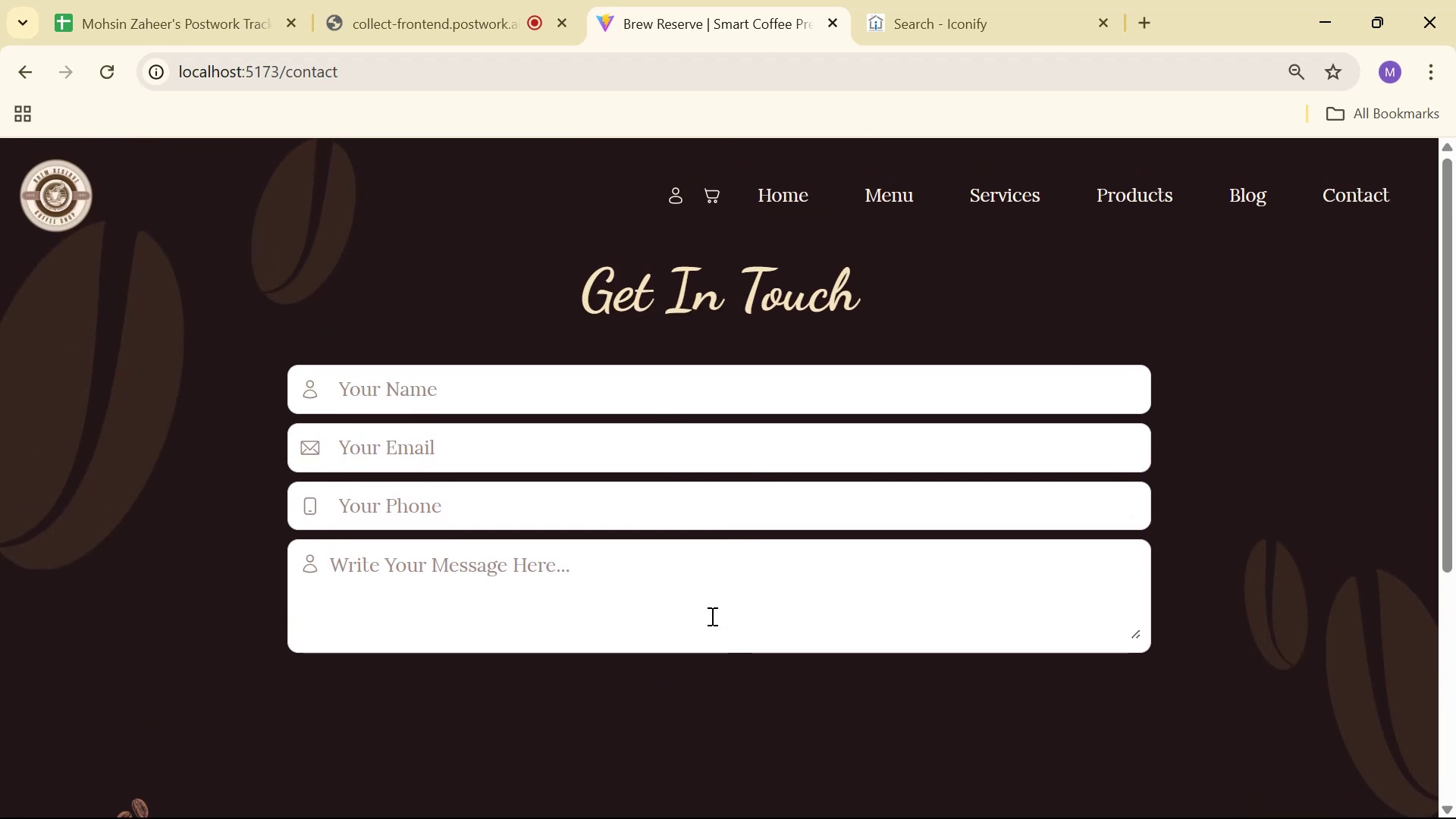 
key(Alt+Tab)
 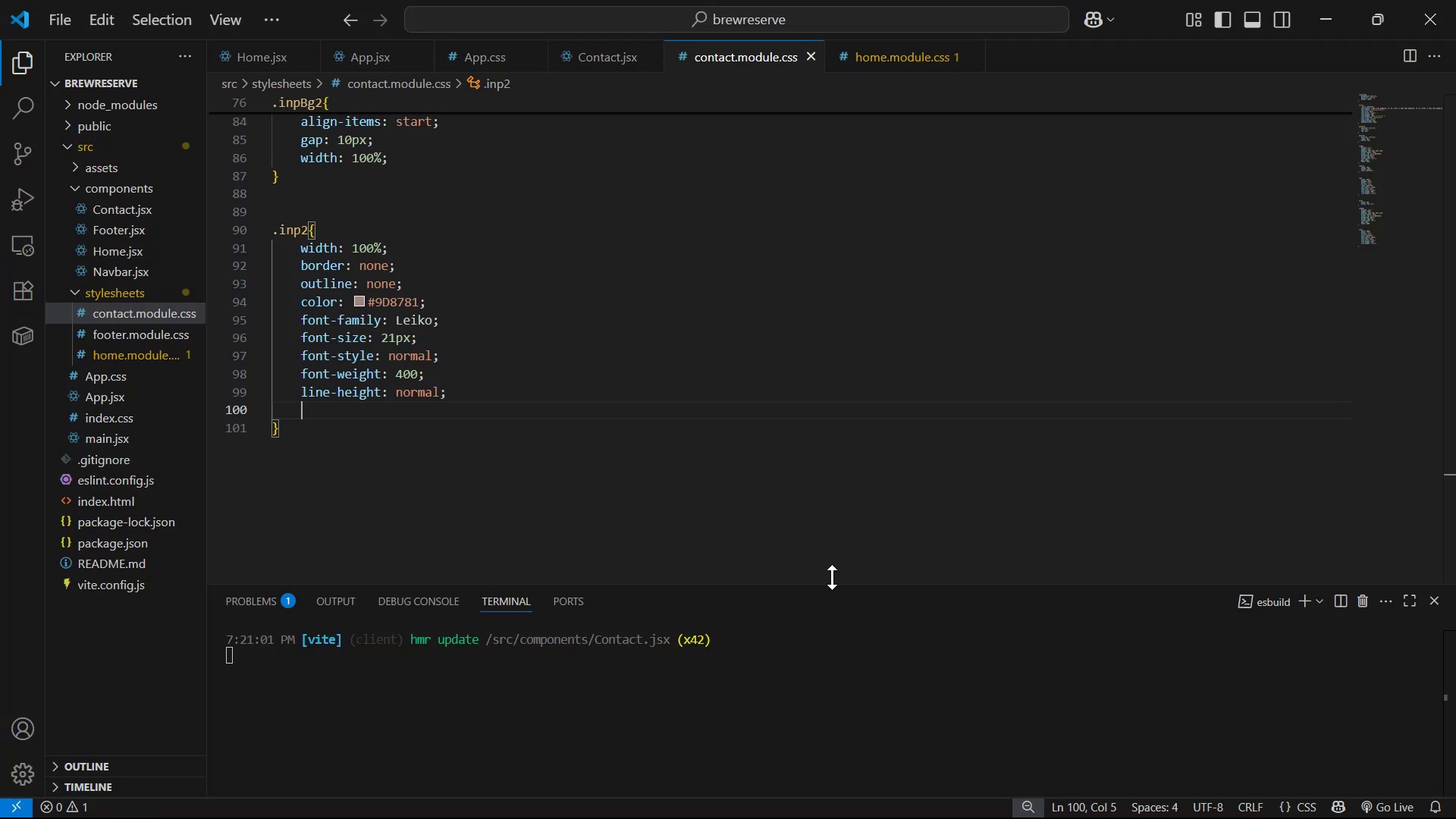 
scroll: coordinate [798, 344], scroll_direction: none, amount: 0.0
 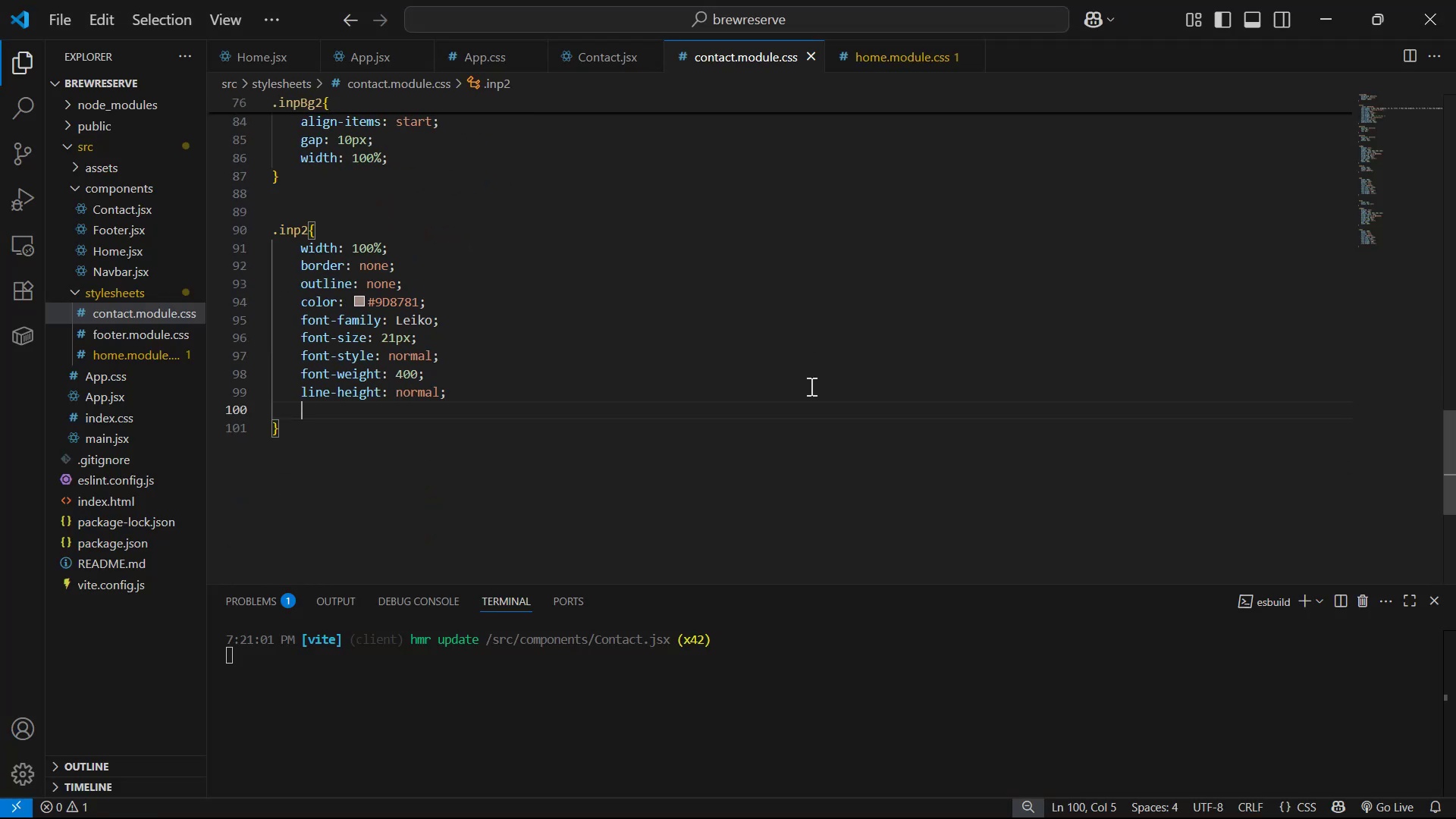 
scroll: coordinate [676, 355], scroll_direction: up, amount: 1.0
 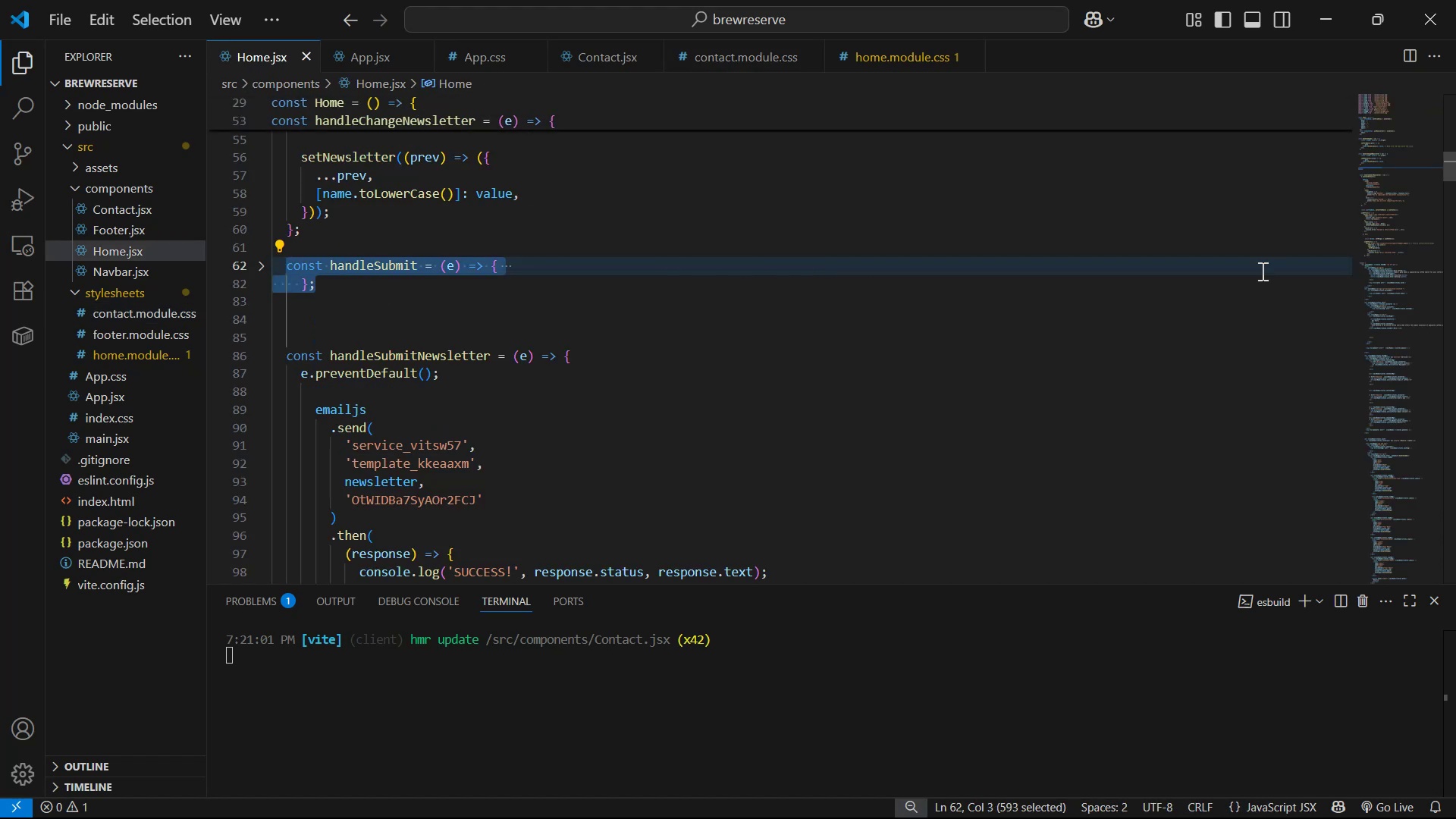 
left_click_drag(start_coordinate=[1455, 171], to_coordinate=[1455, 544])
 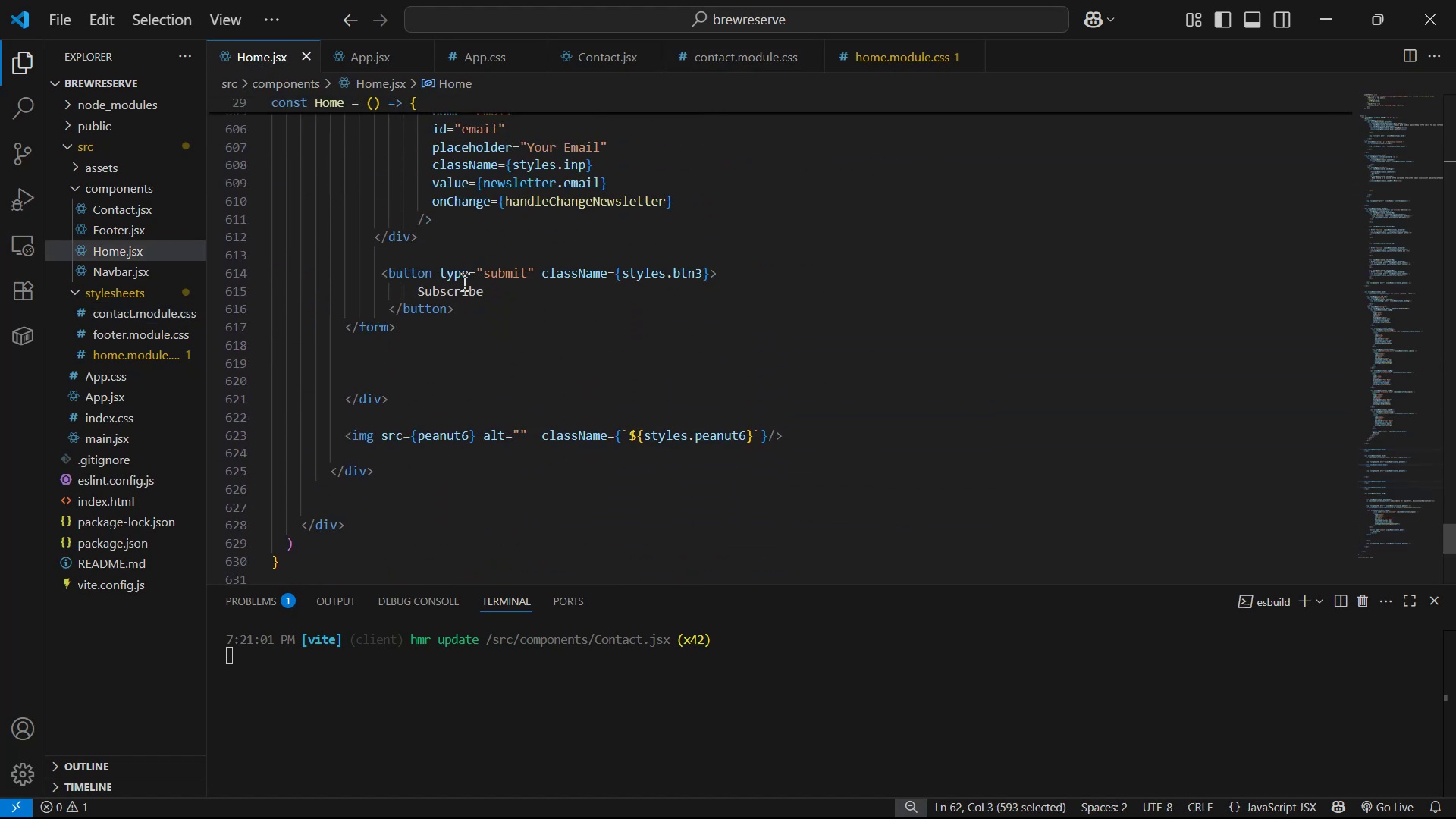 
left_click_drag(start_coordinate=[494, 303], to_coordinate=[384, 277])
 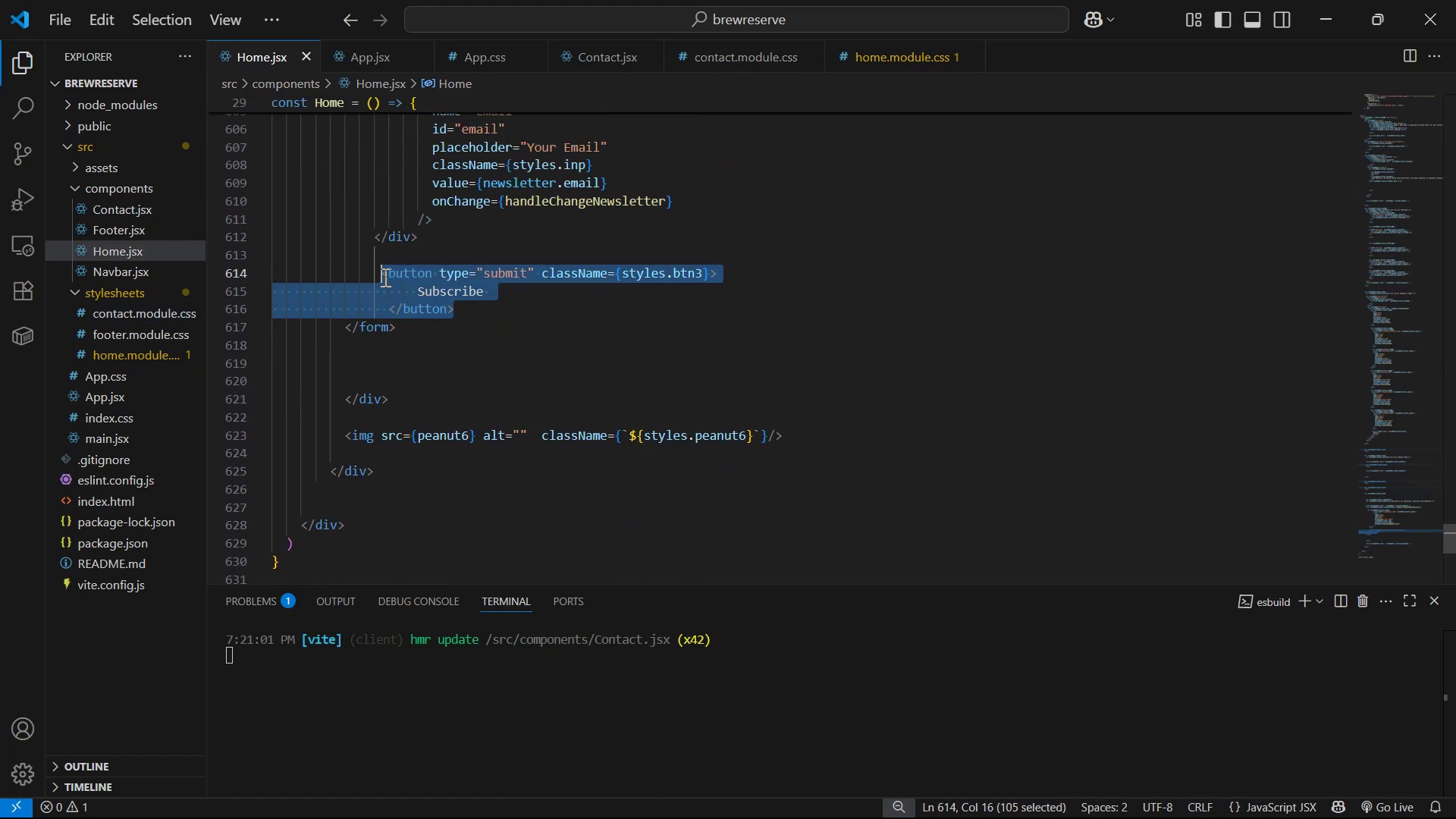 
key(Control+C)
 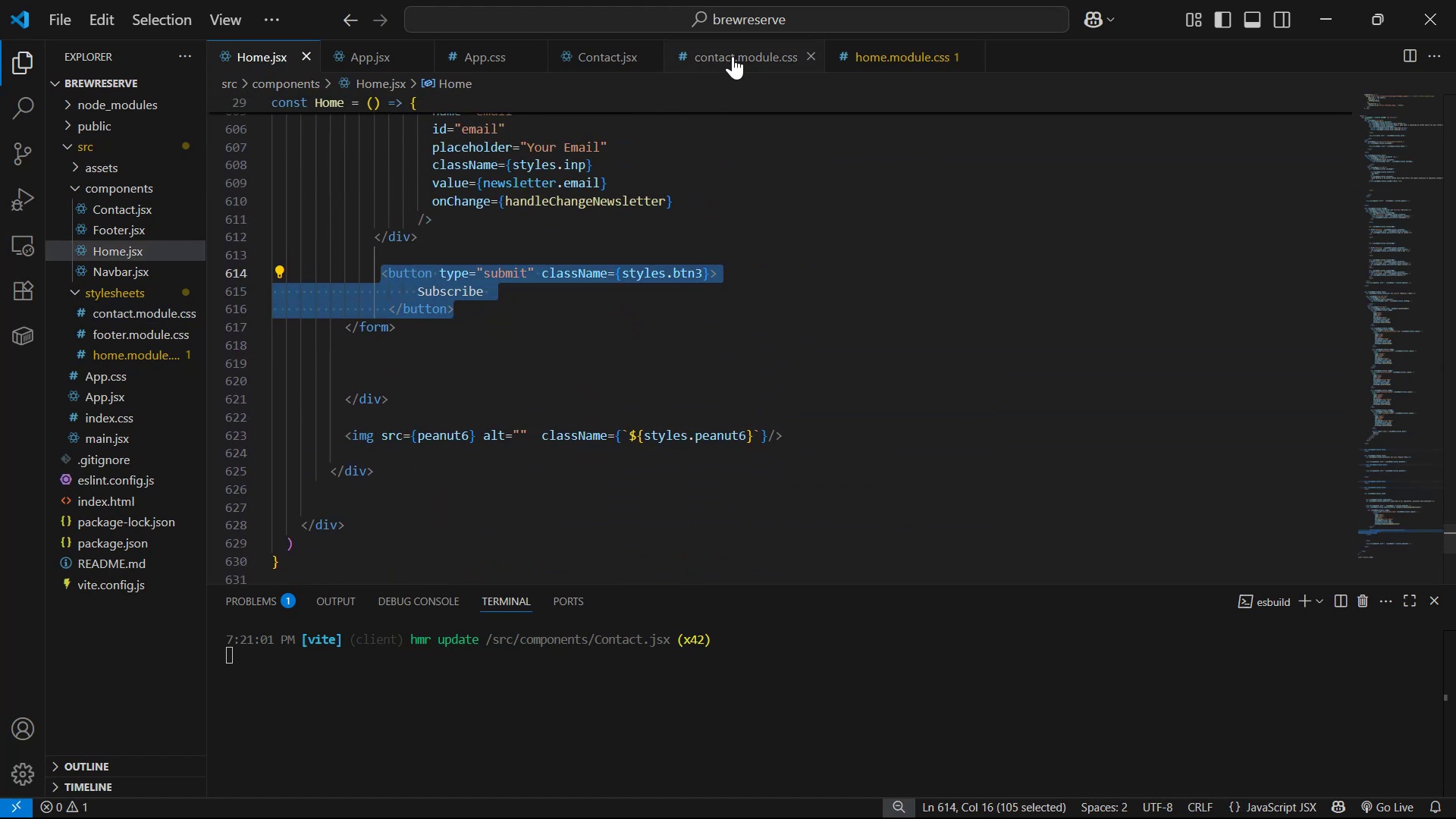 
left_click([589, 55])
 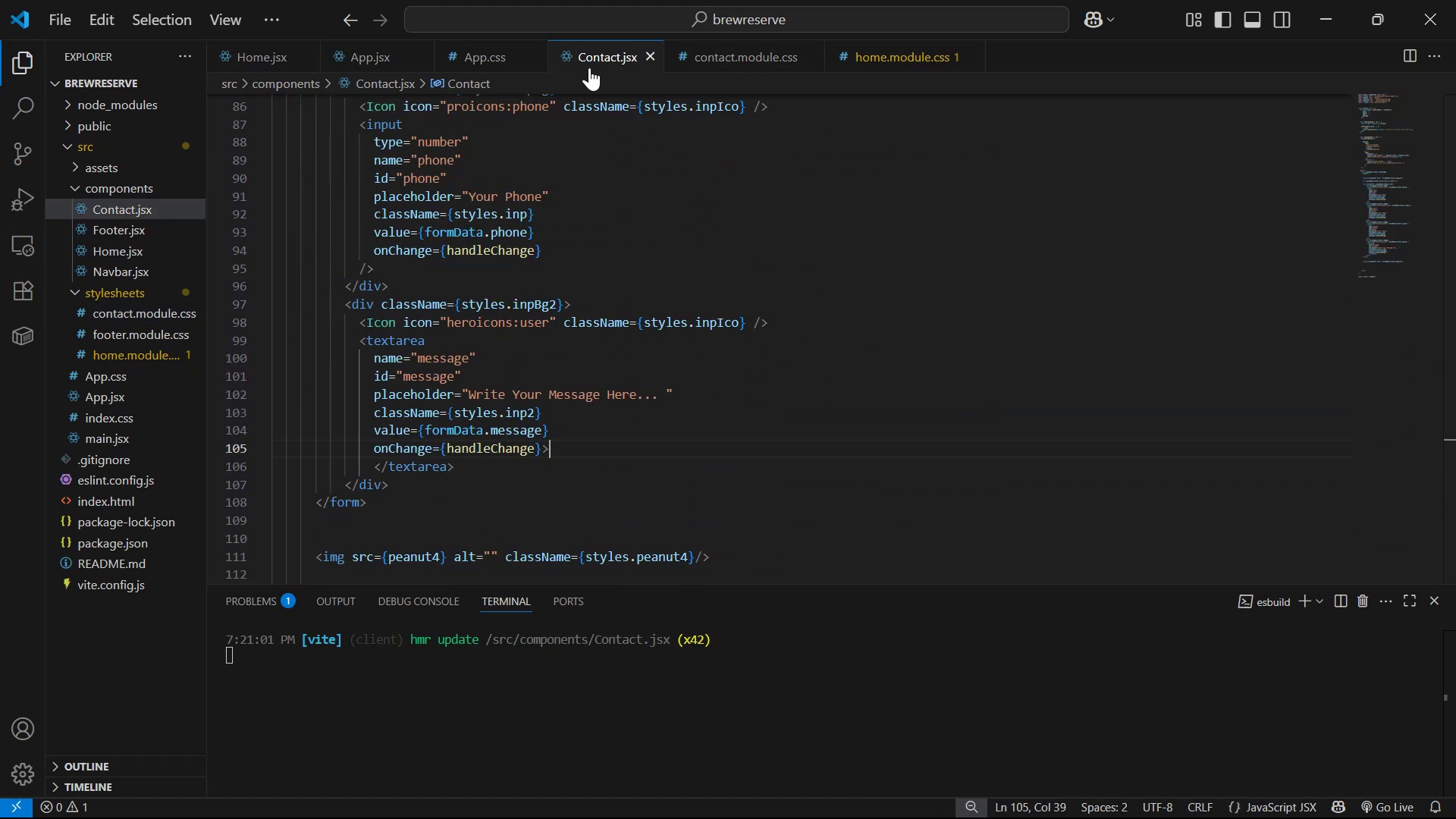 
scroll: coordinate [602, 321], scroll_direction: down, amount: 4.0
 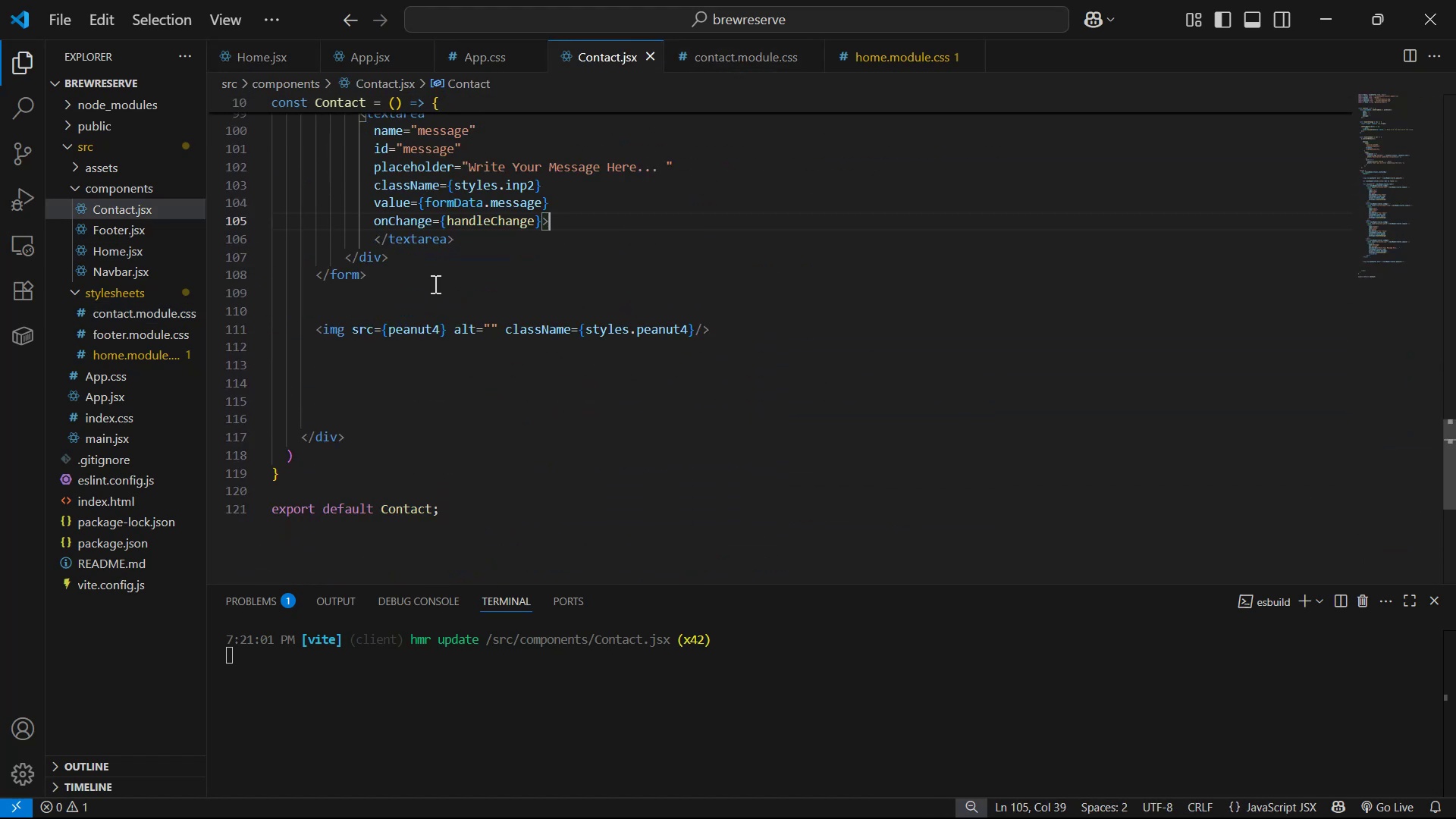 
left_click([440, 264])
 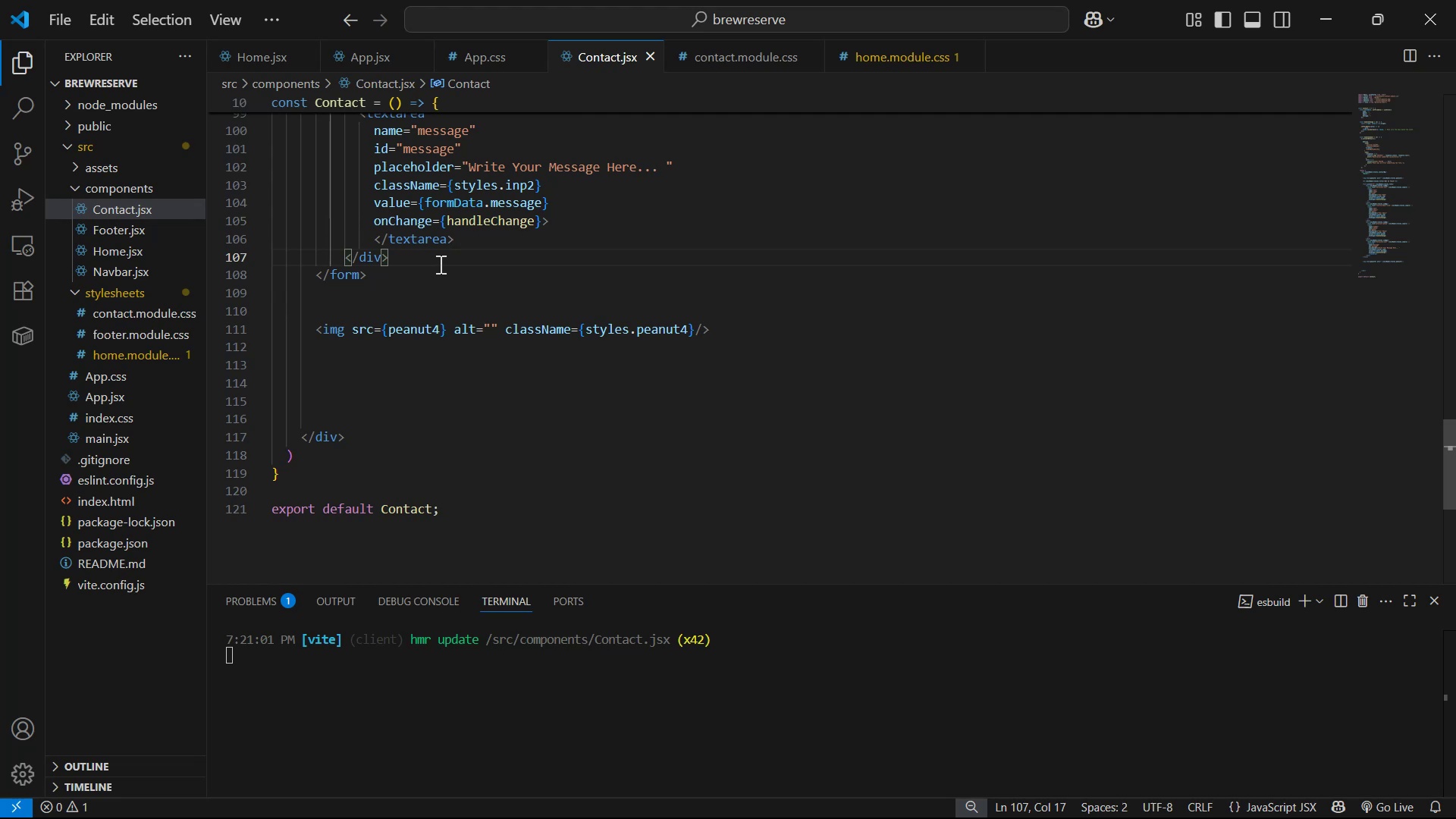 
key(Enter)
 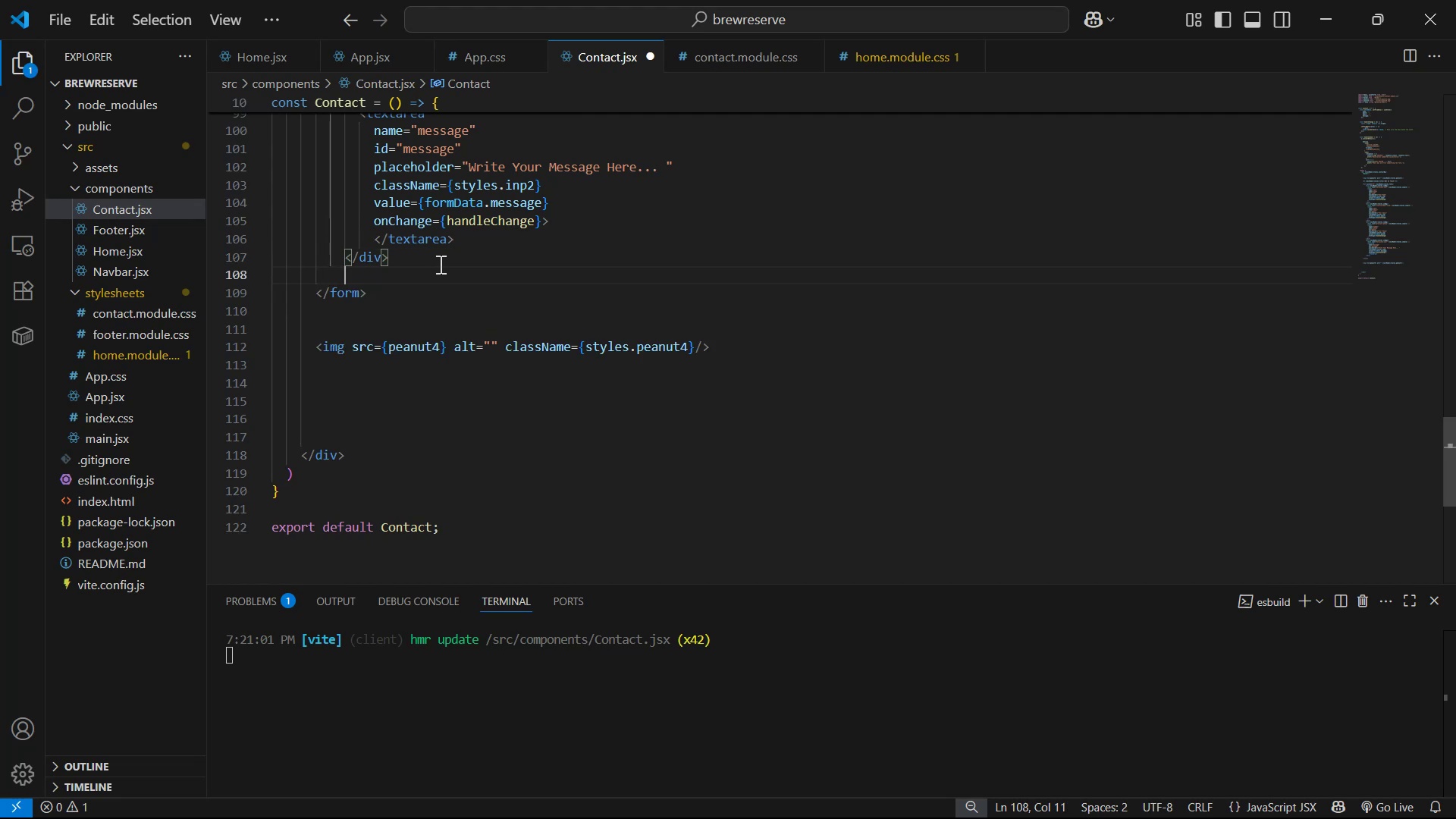 
key(Enter)
 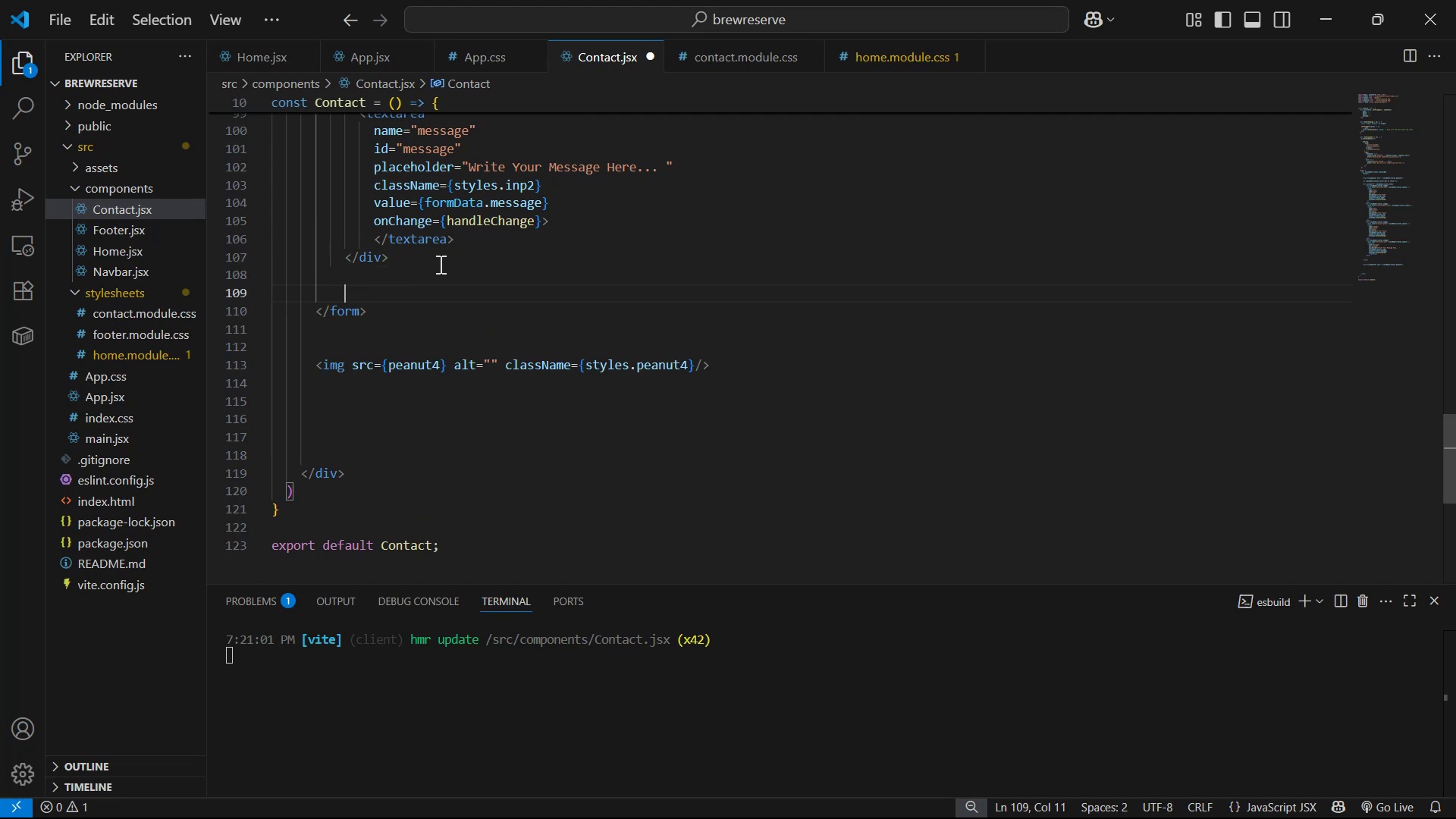 
key(Control+V)
 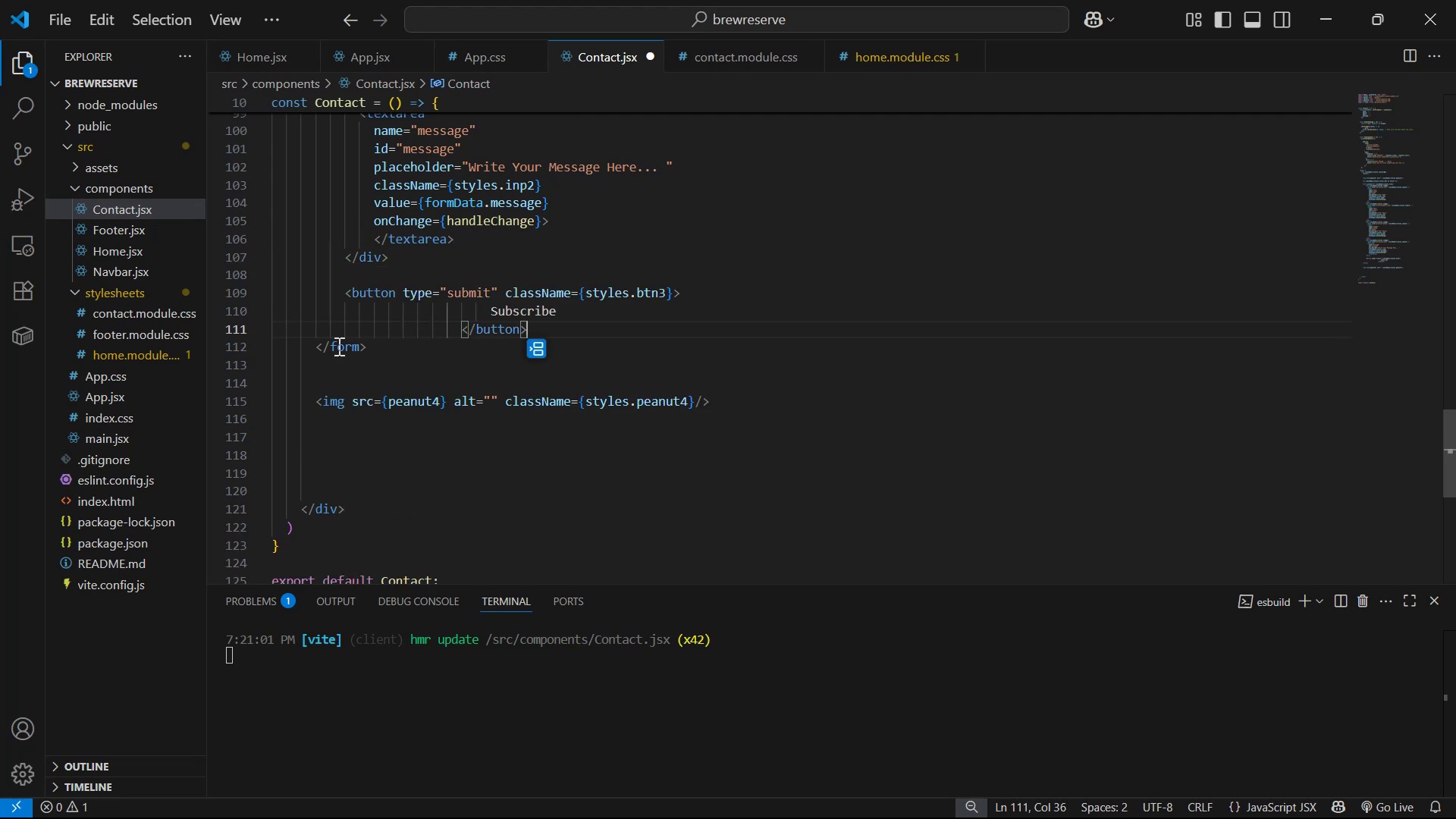 
left_click([451, 334])
 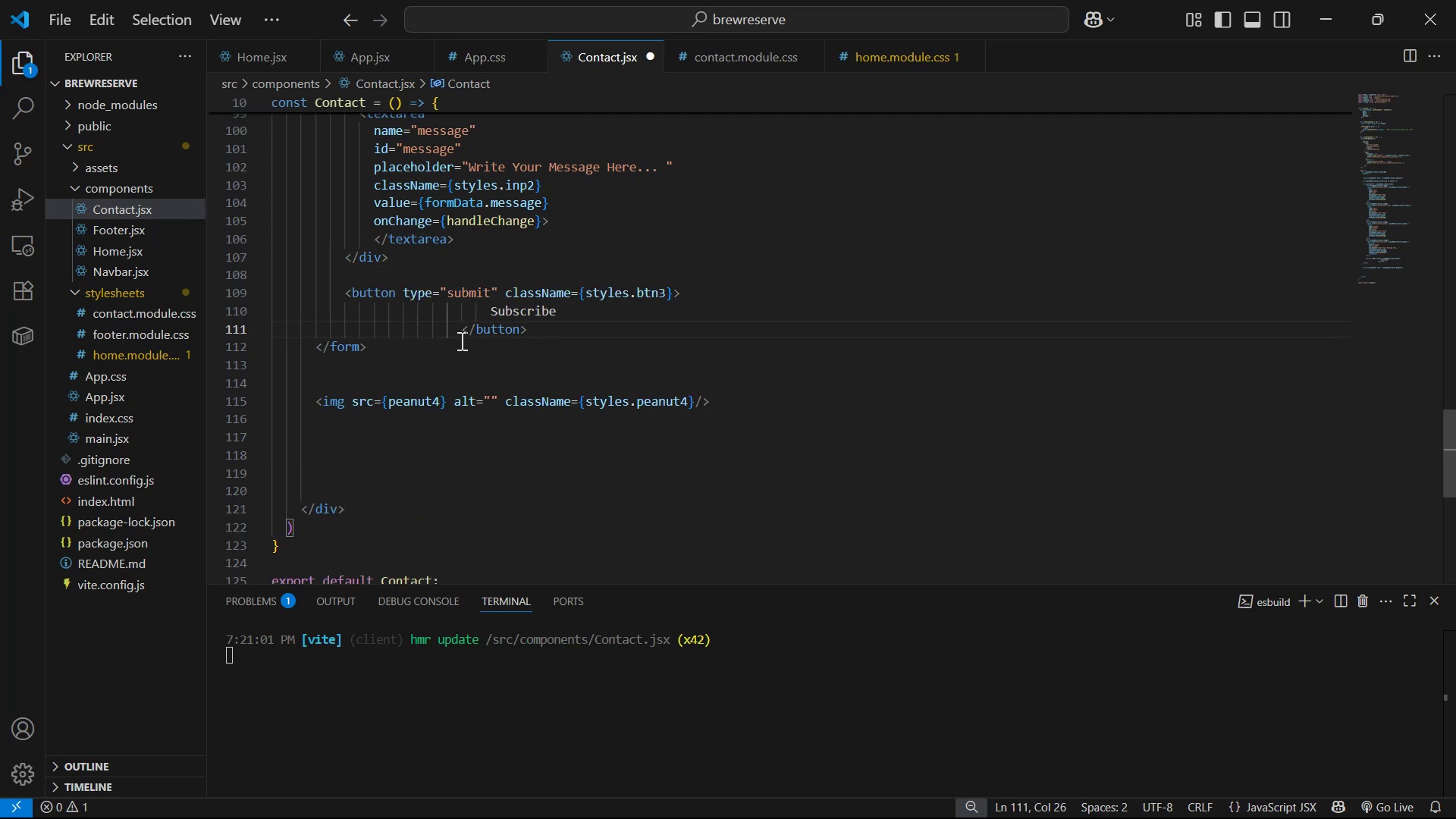 
hold_key(key=AltLeft, duration=0.51)
left_click([453, 316])
 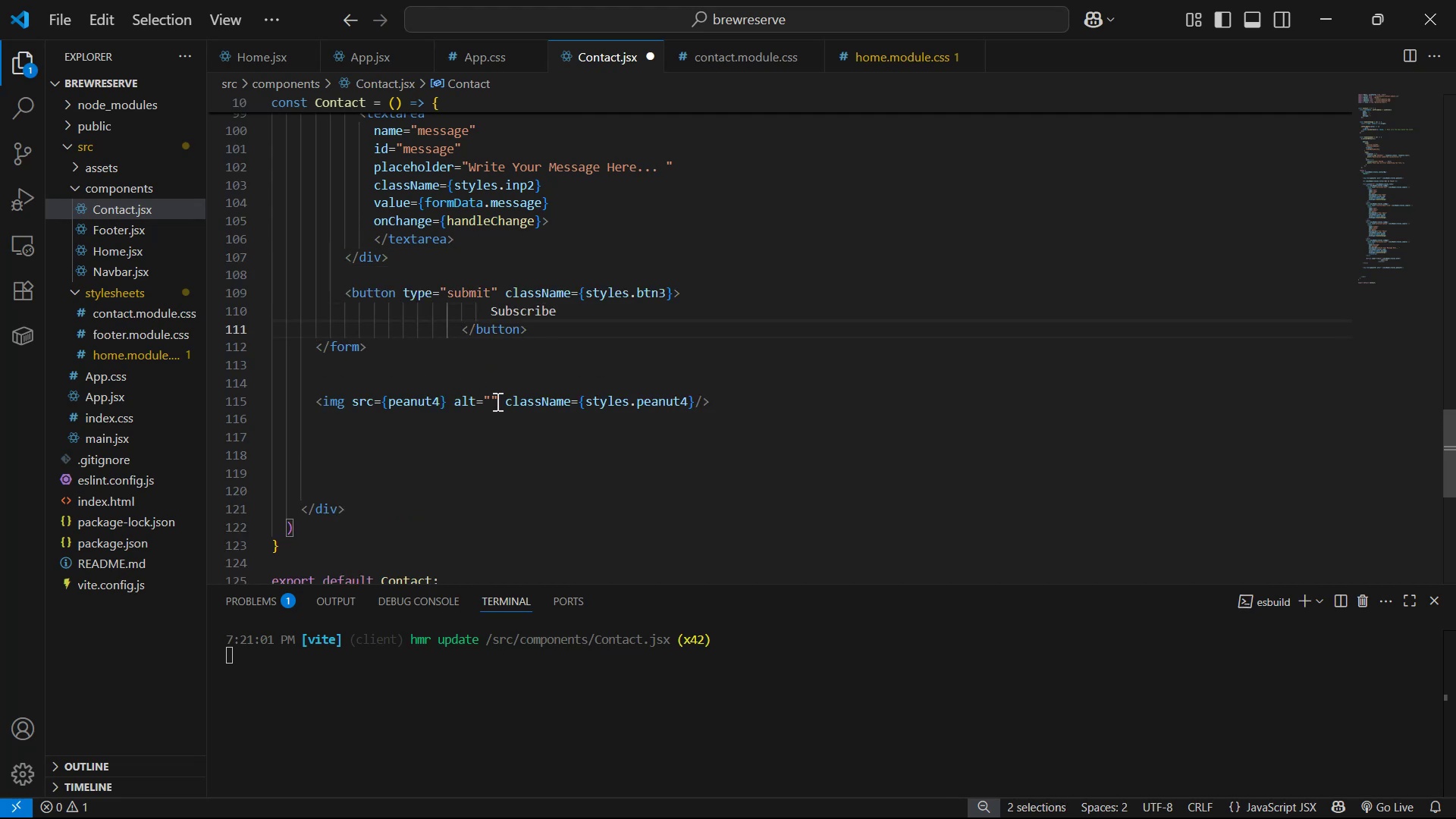 
hold_key(key=Backspace, duration=0.74)
 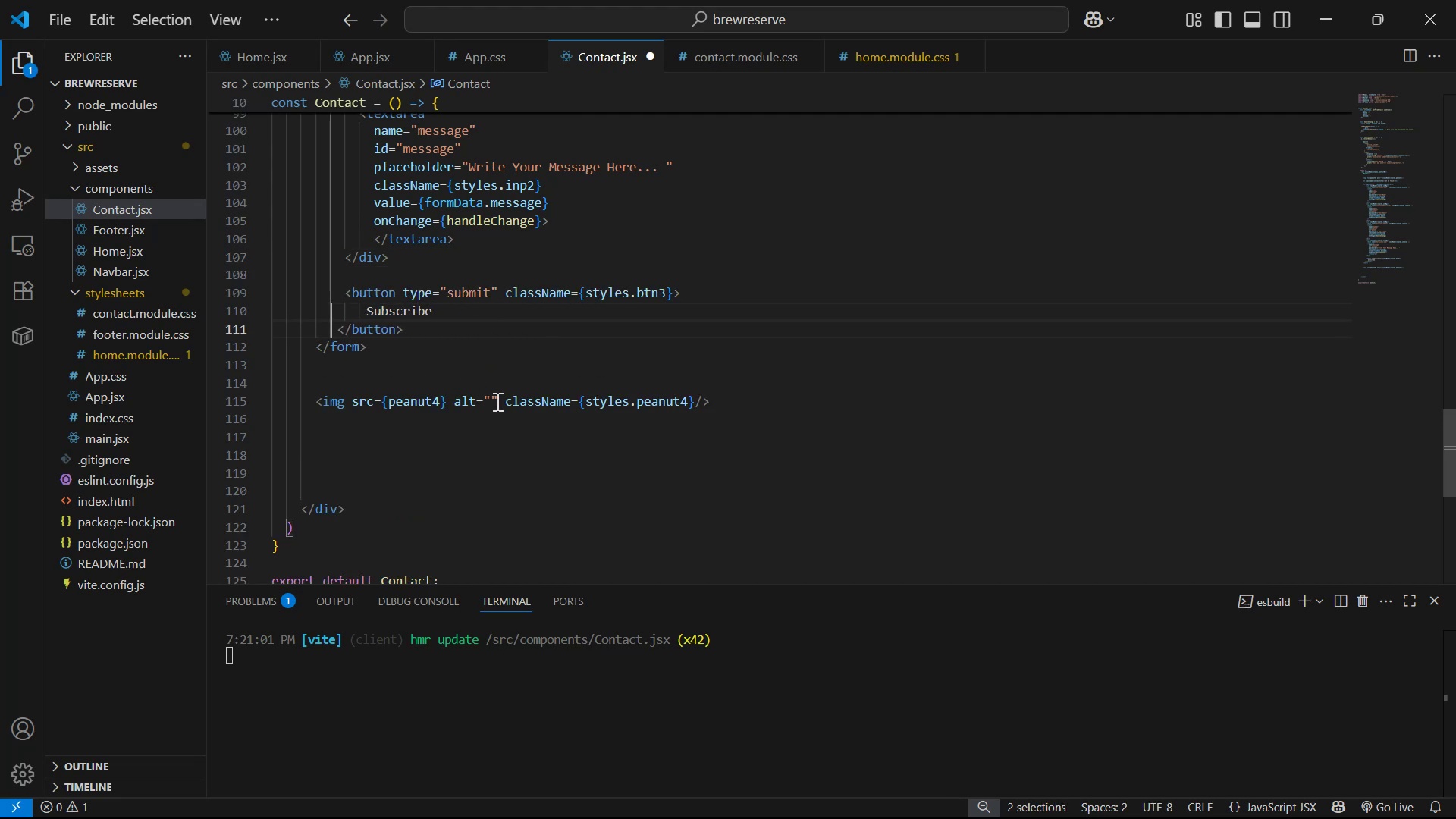 
key(Control+Z)
 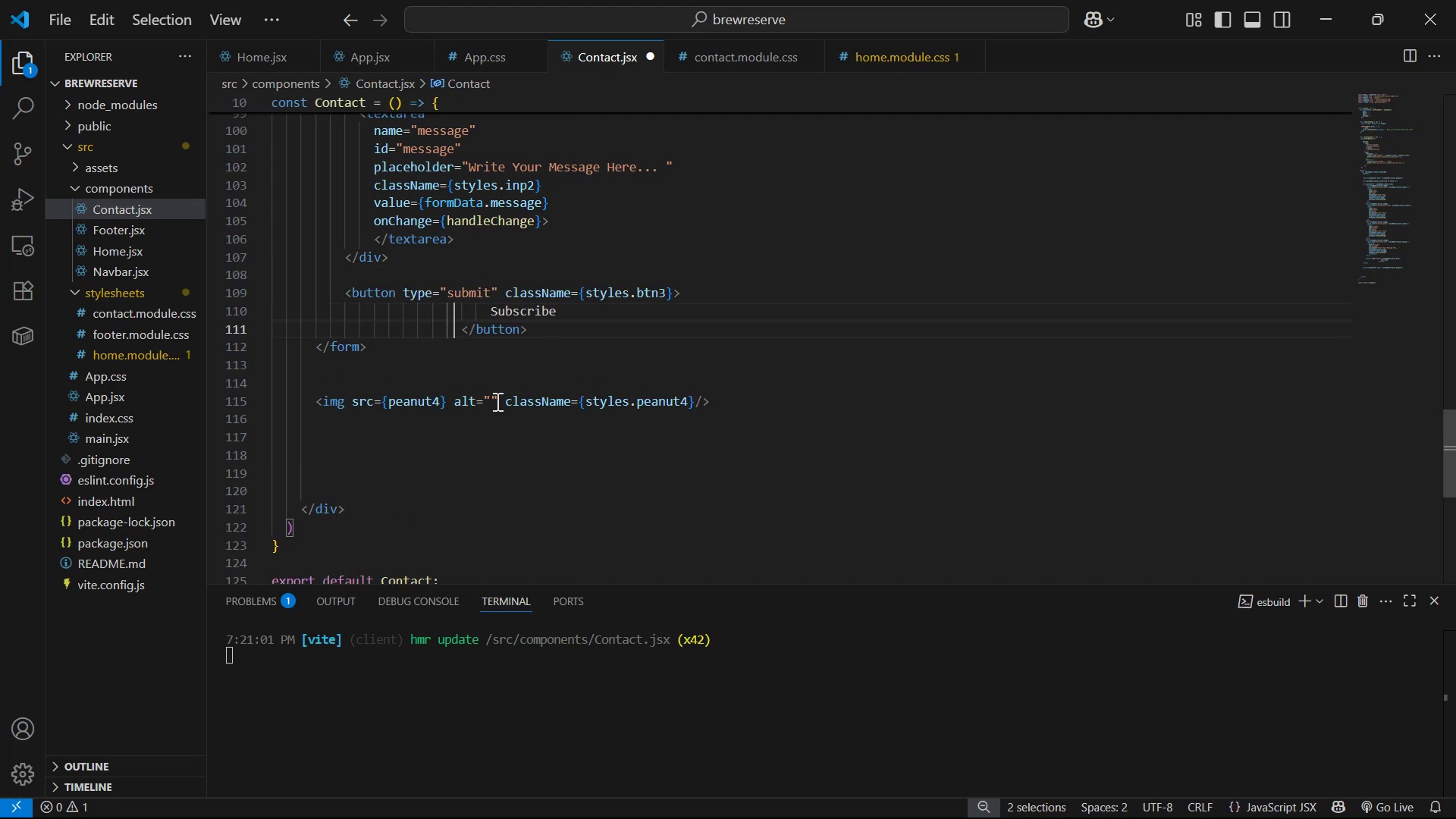 
hold_key(key=Backspace, duration=0.7)
 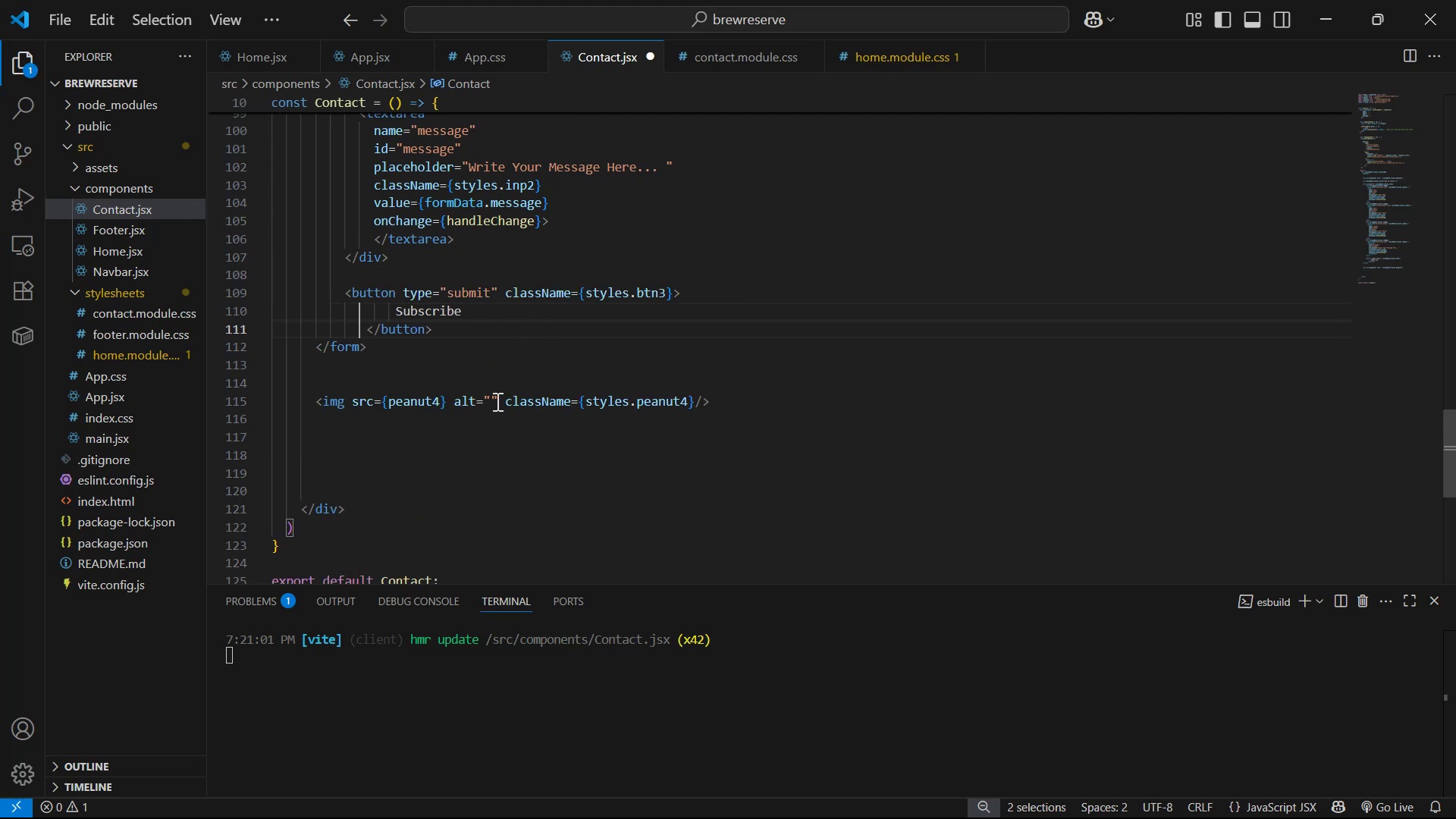 
key(Backspace)
 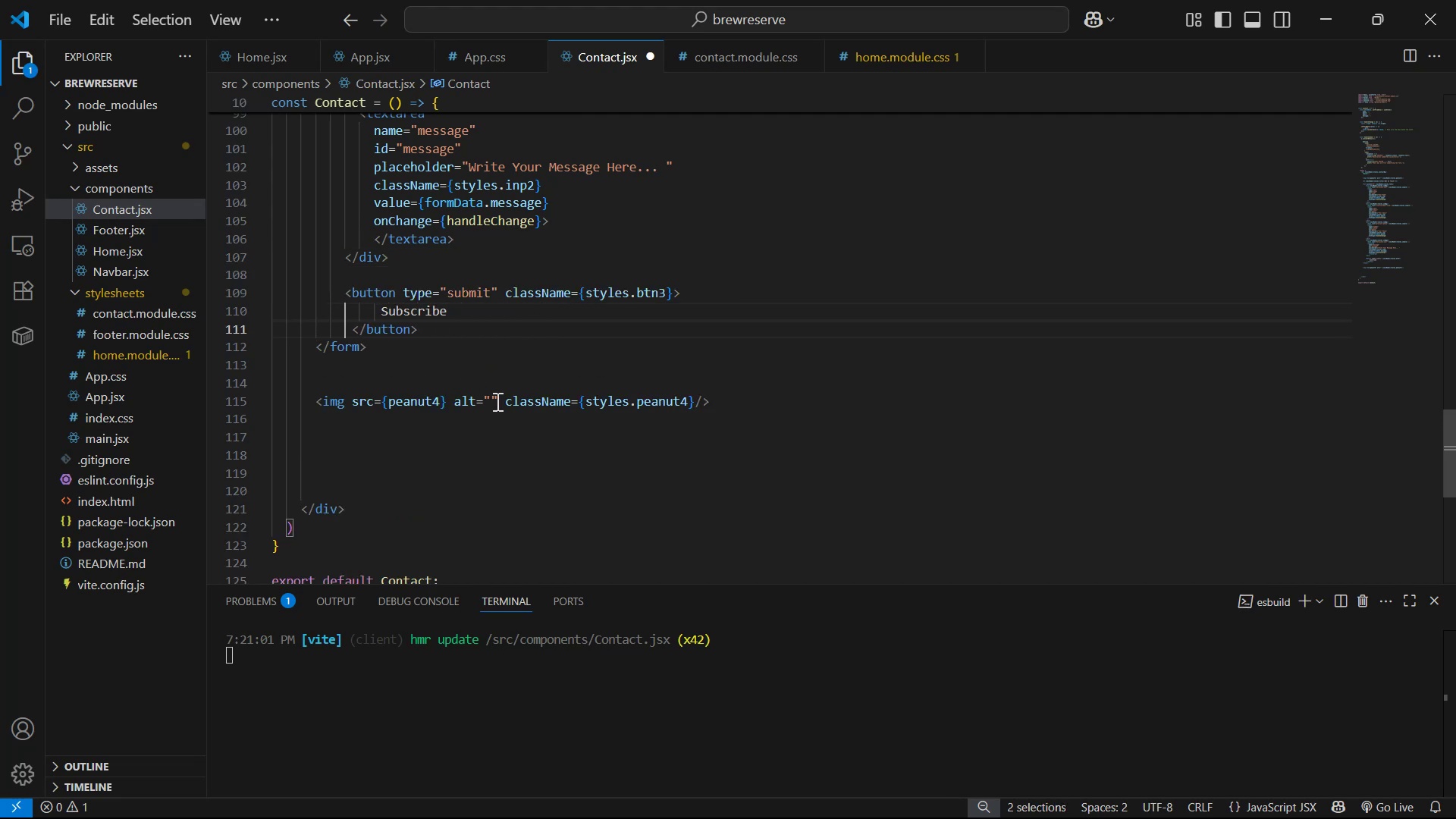 
key(Control+S)
 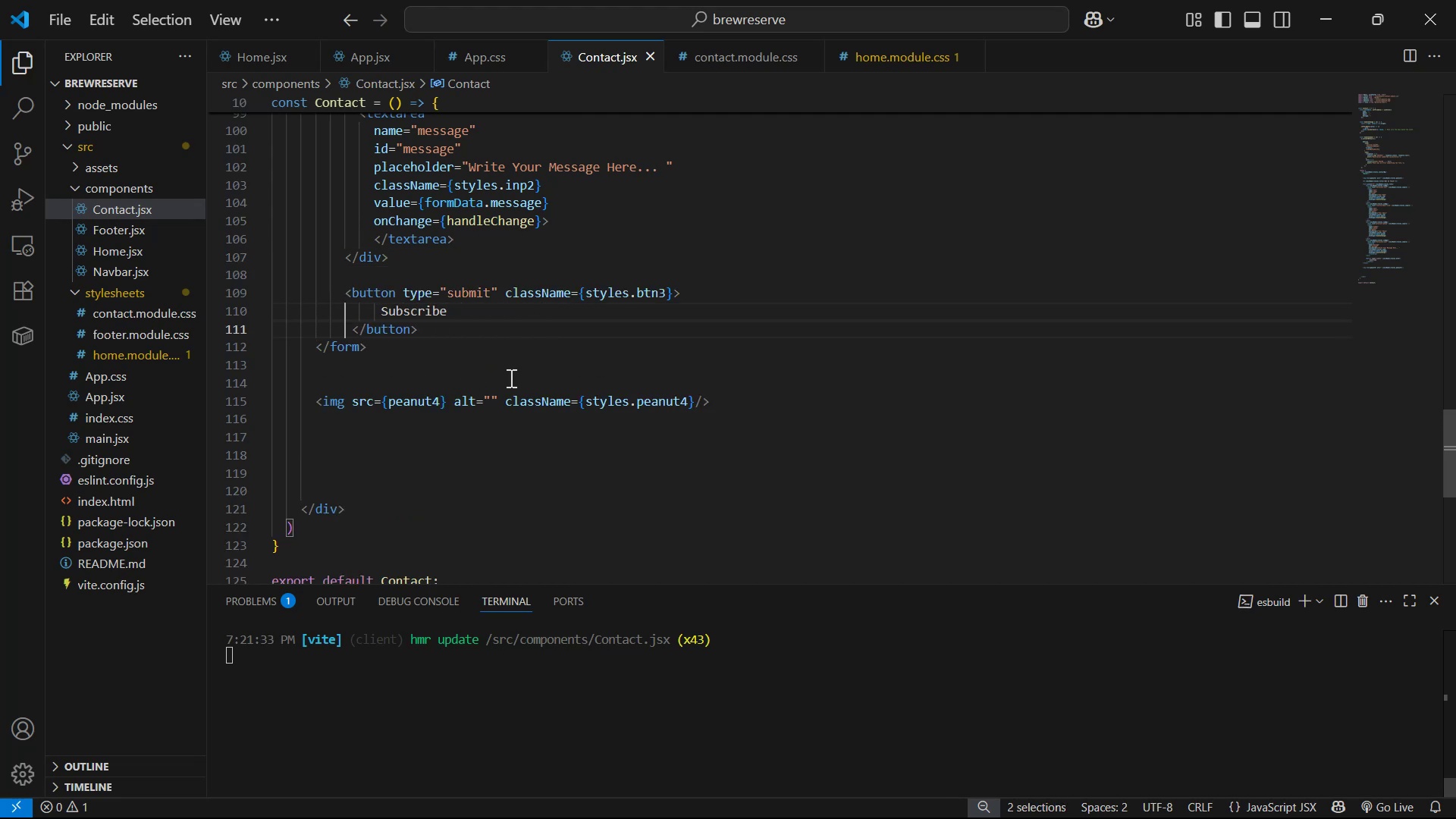 
left_click_drag(start_coordinate=[511, 309], to_coordinate=[385, 312])
 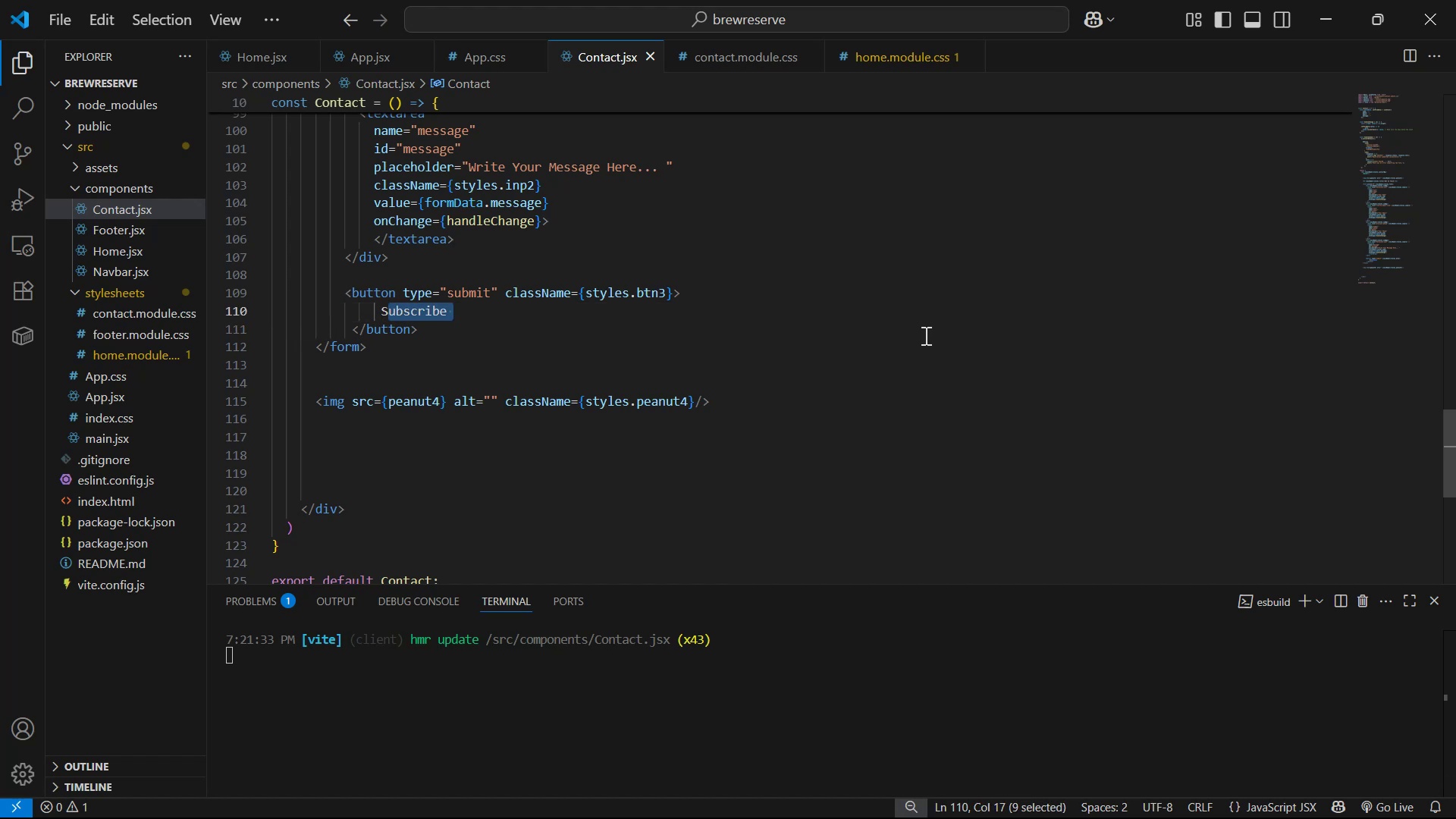 
key(Backspace)
type(end )
key(Backspace)
 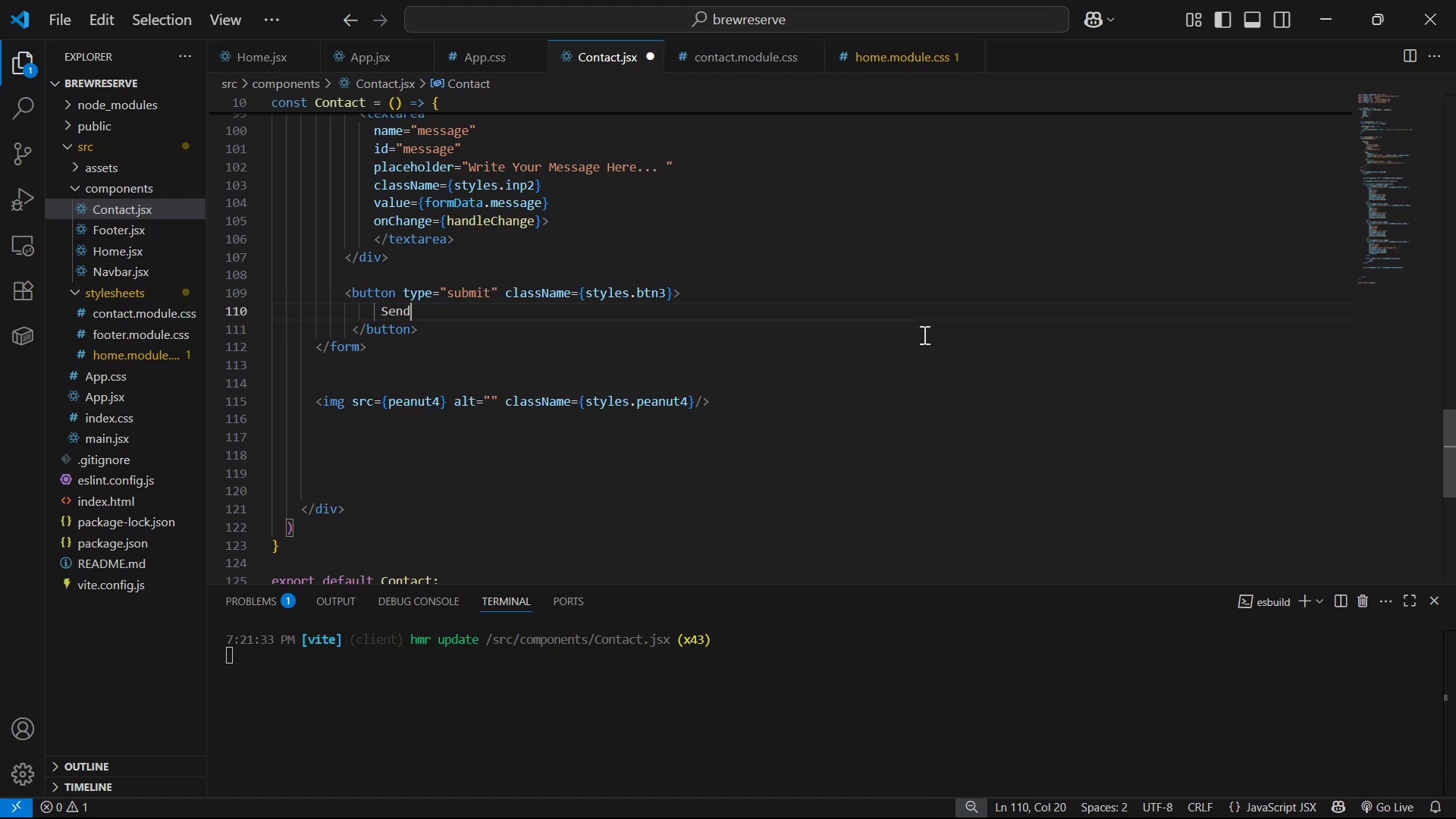 
key(Control+S)
 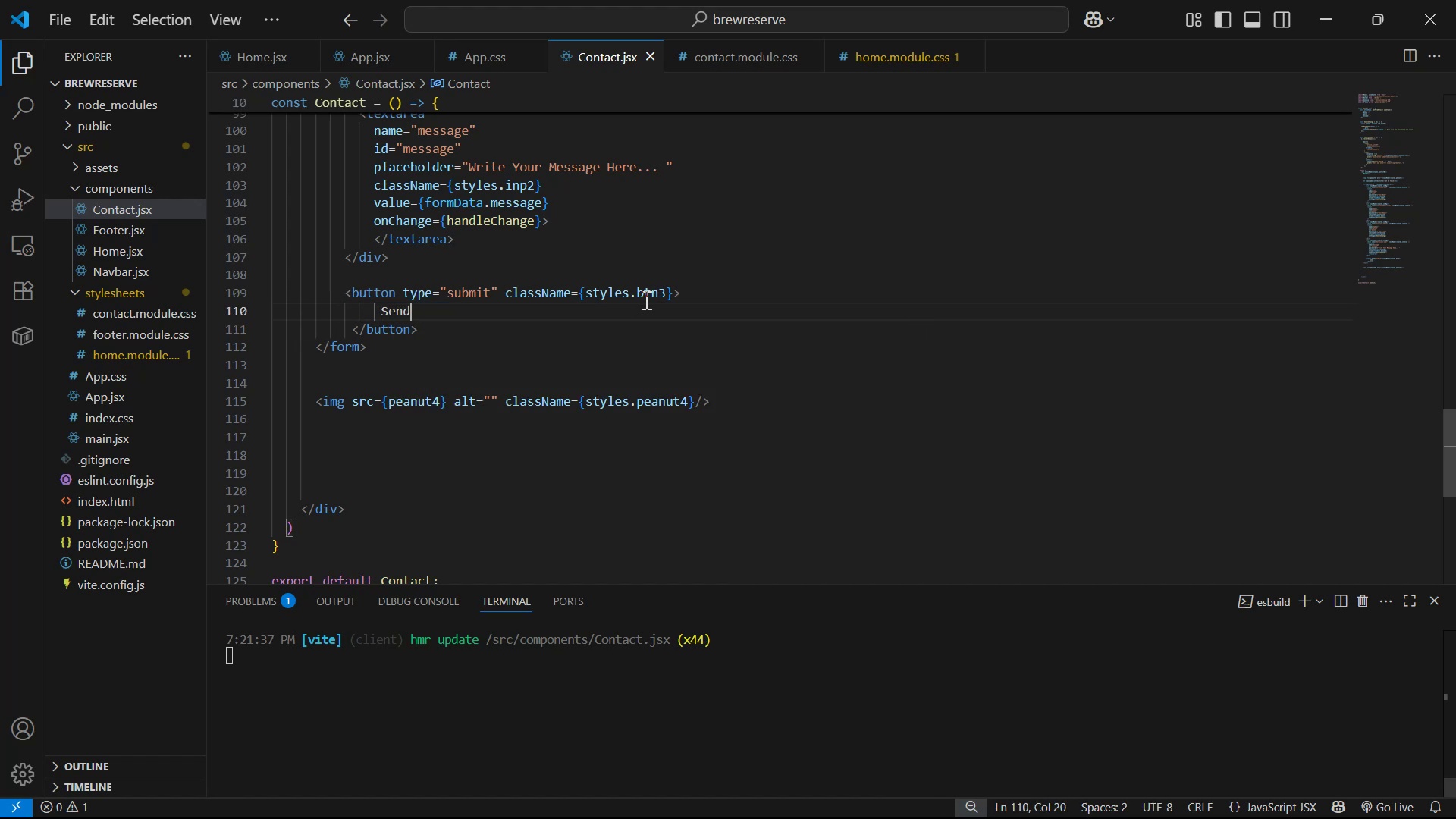 
left_click([667, 288])
 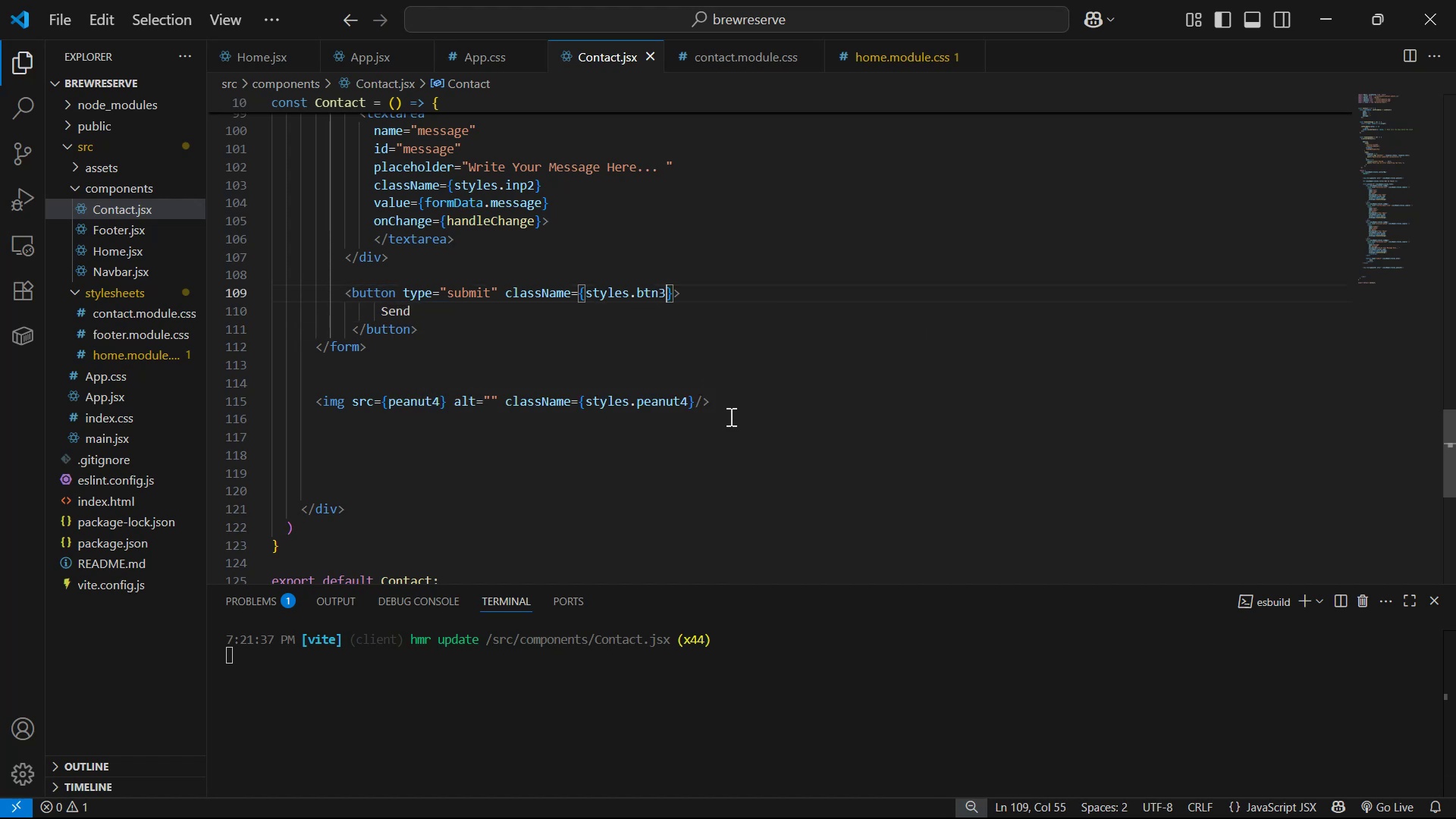 
key(Backspace)
 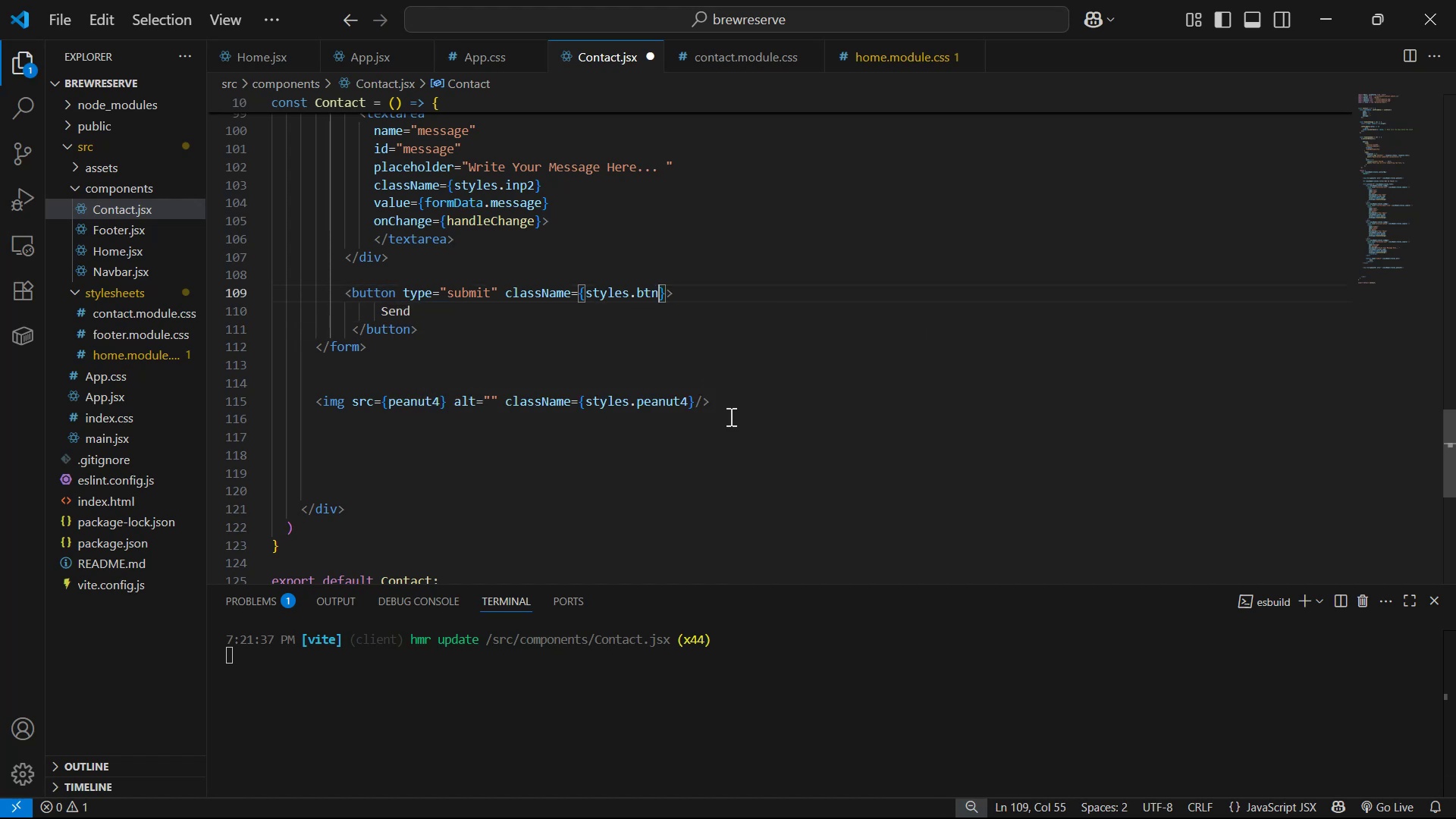 
key(Control+S)
 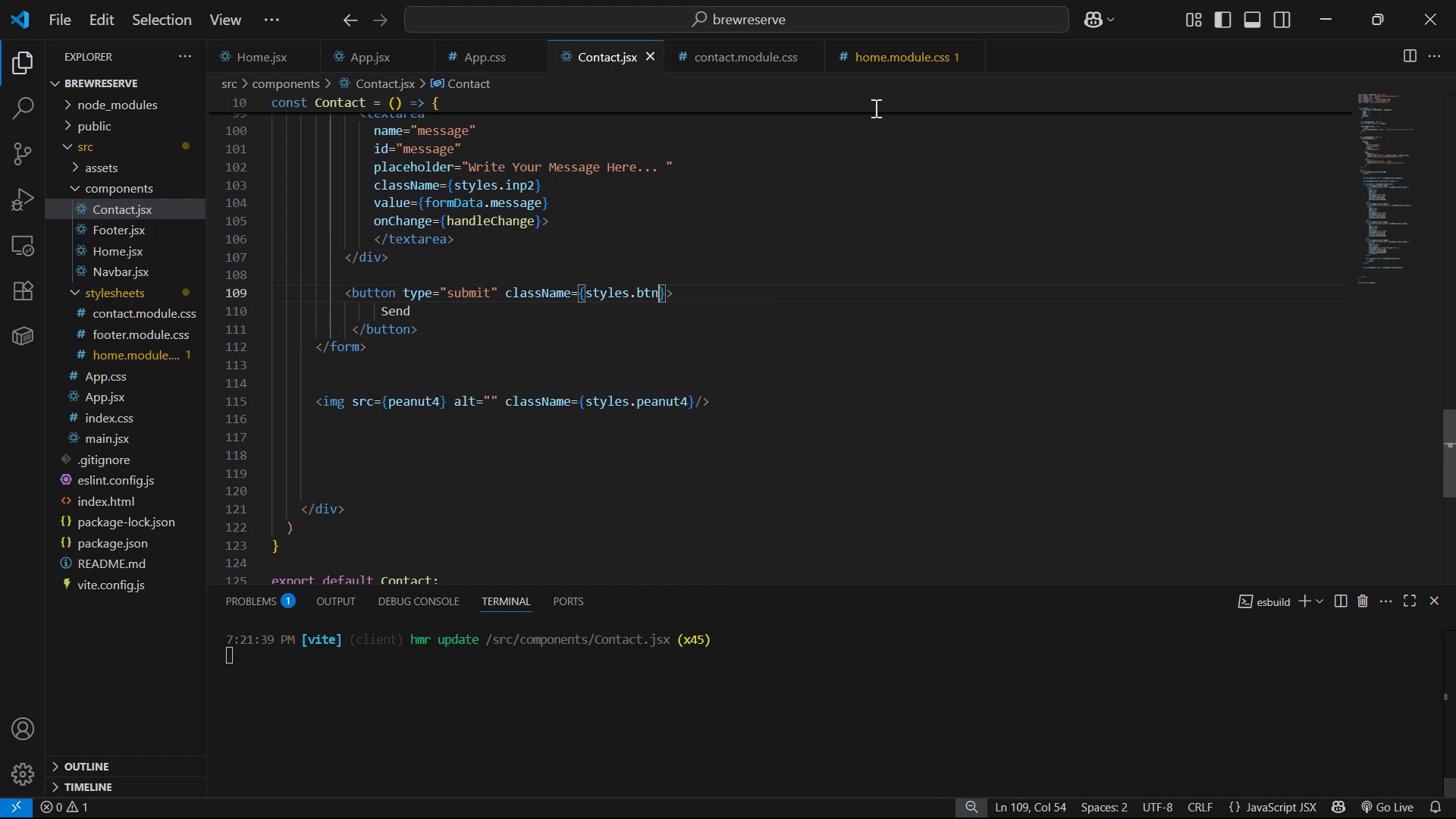 
left_click([893, 58])
 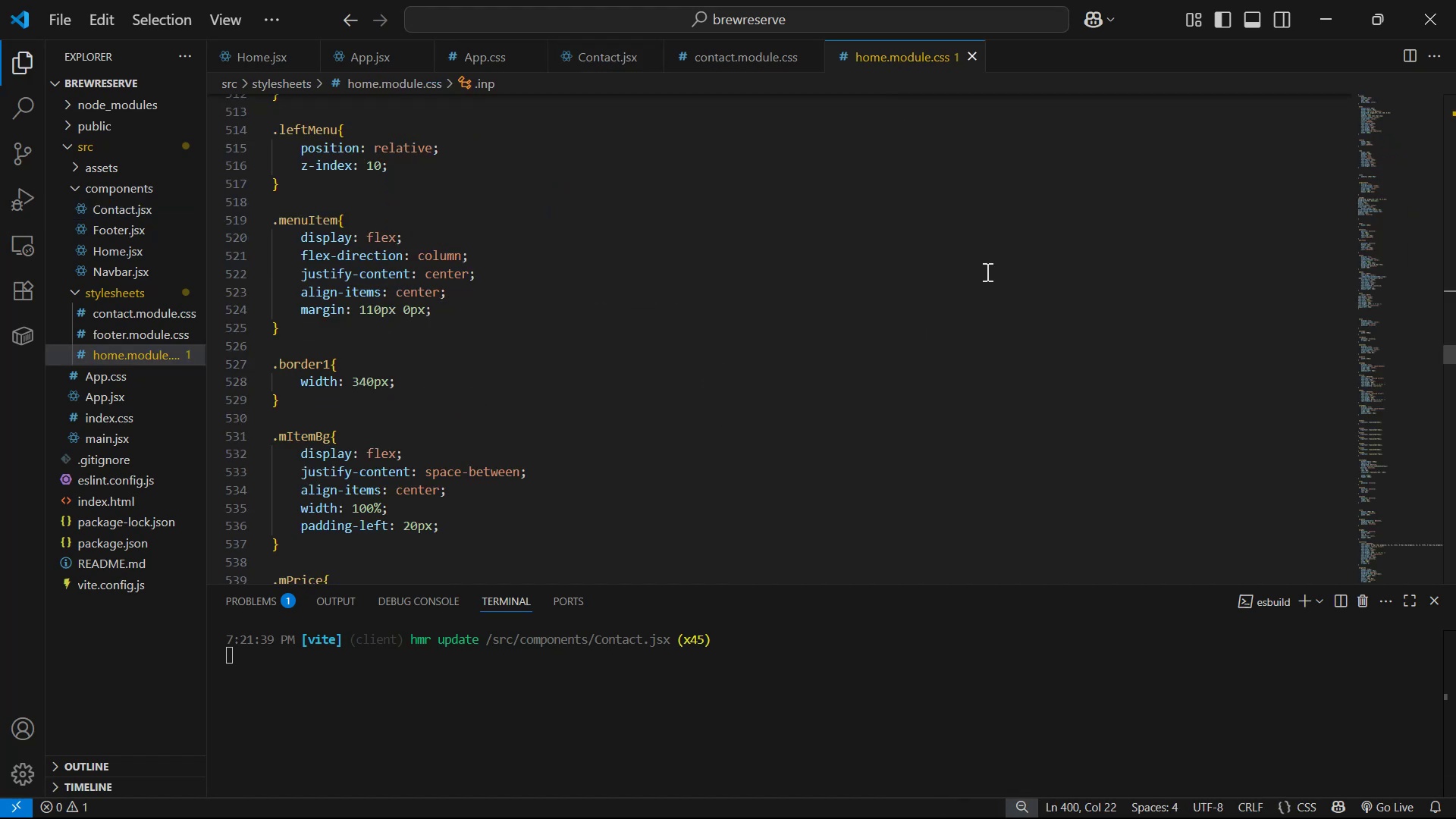 
key(Control+D)
 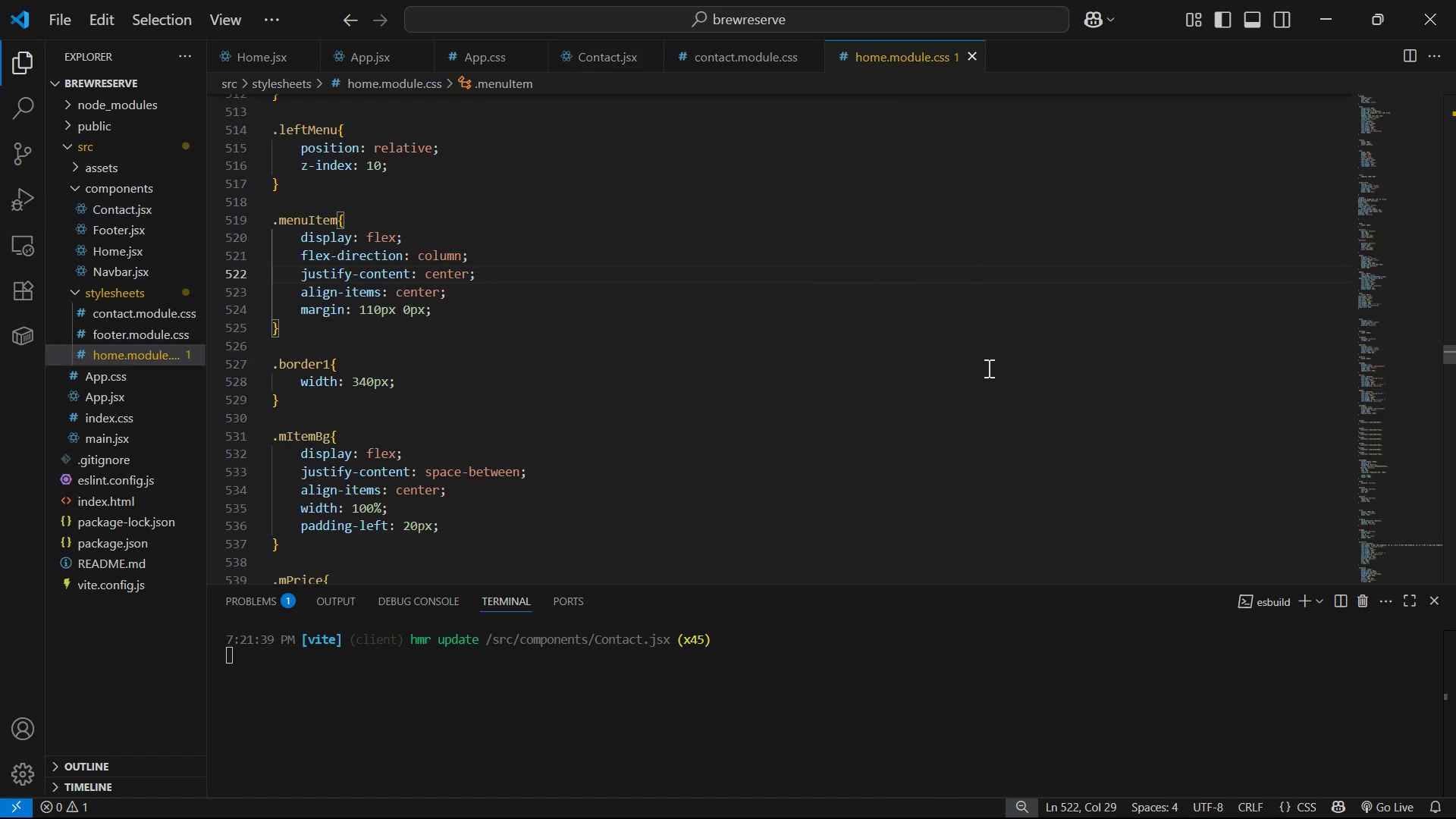 
key(Control+F)
 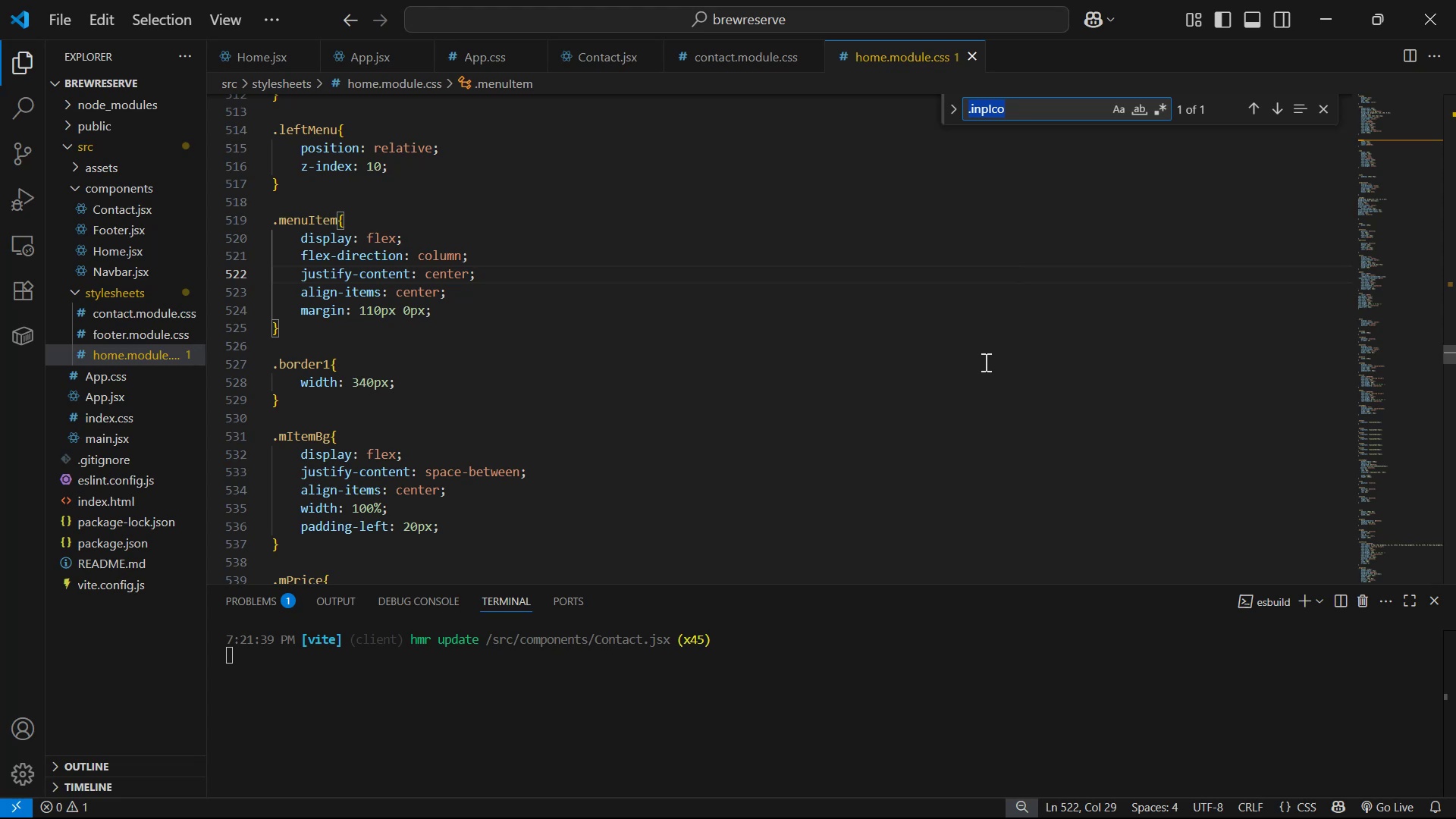 
type(btn3)
 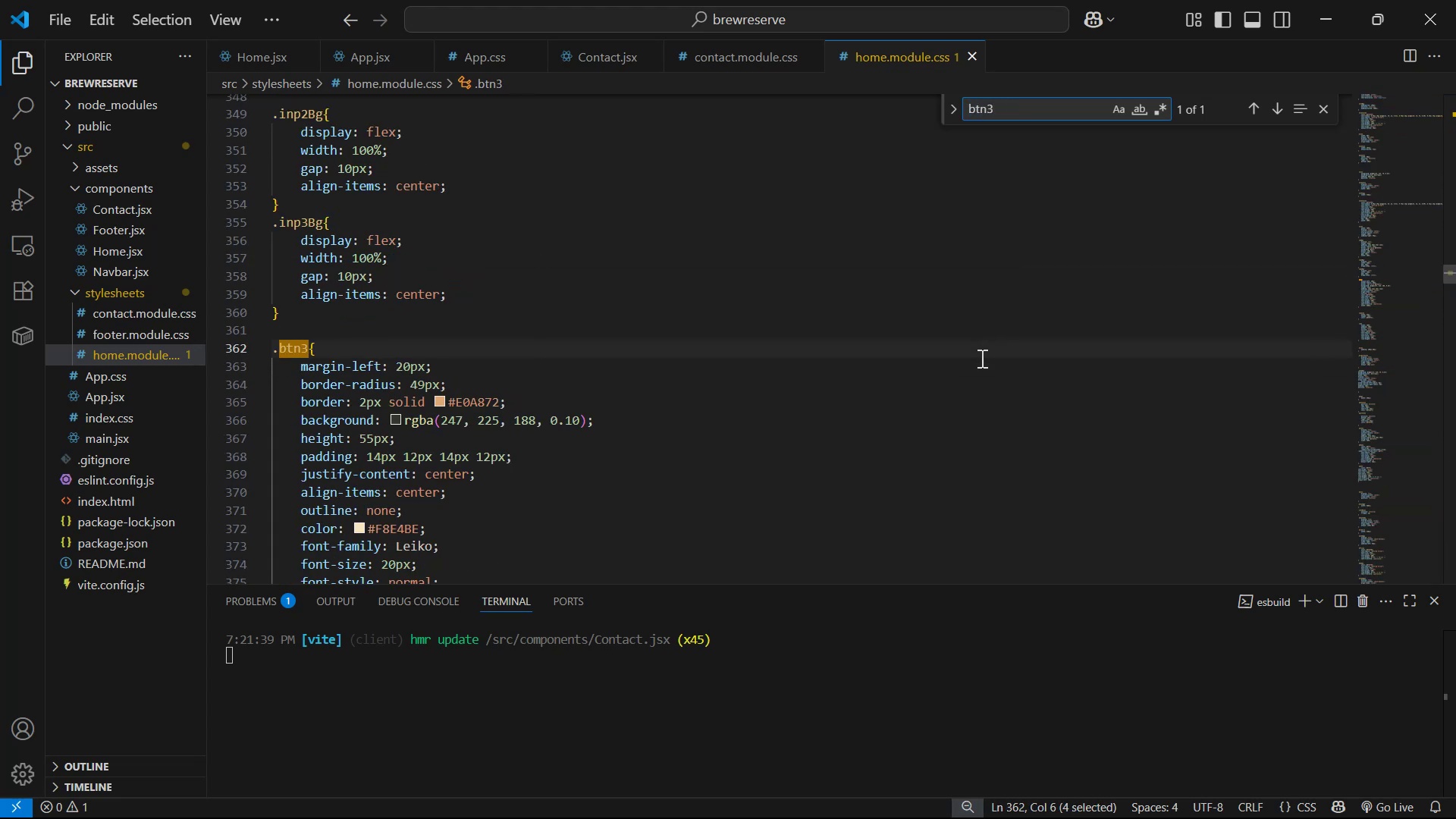 
scroll: coordinate [959, 327], scroll_direction: down, amount: 2.0
 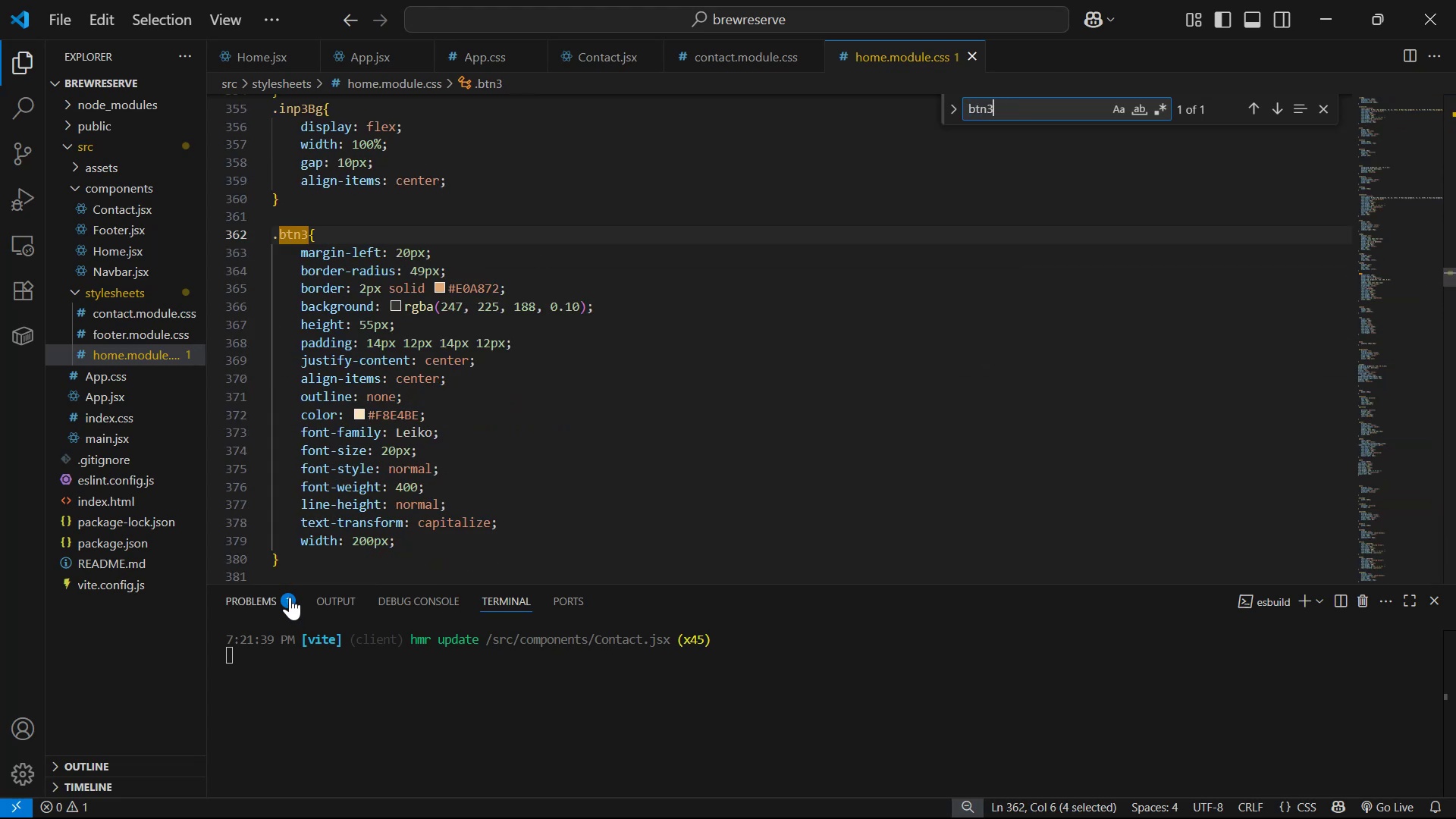 
left_click_drag(start_coordinate=[312, 558], to_coordinate=[230, 233])
 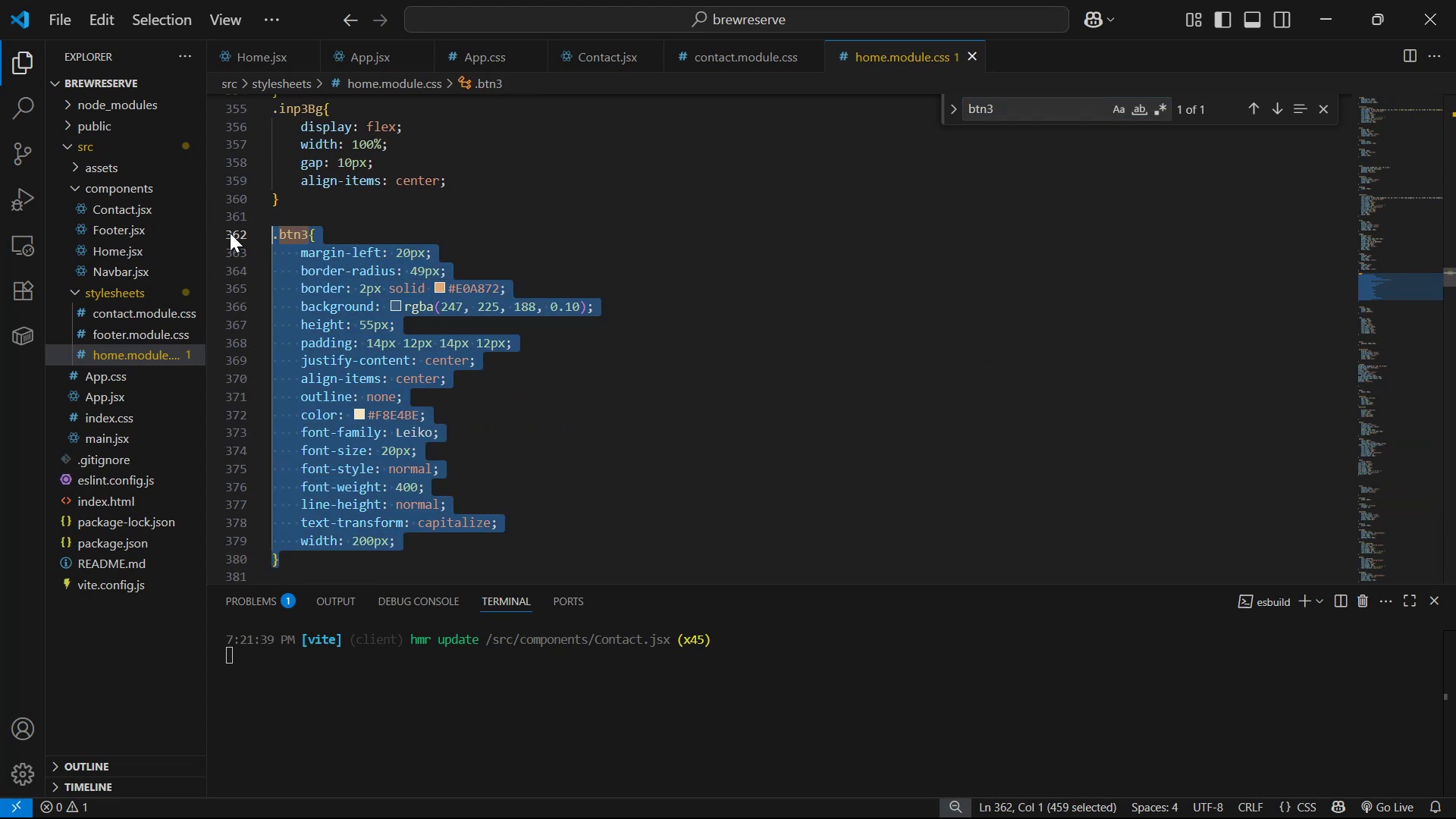 
key(Control+C)
 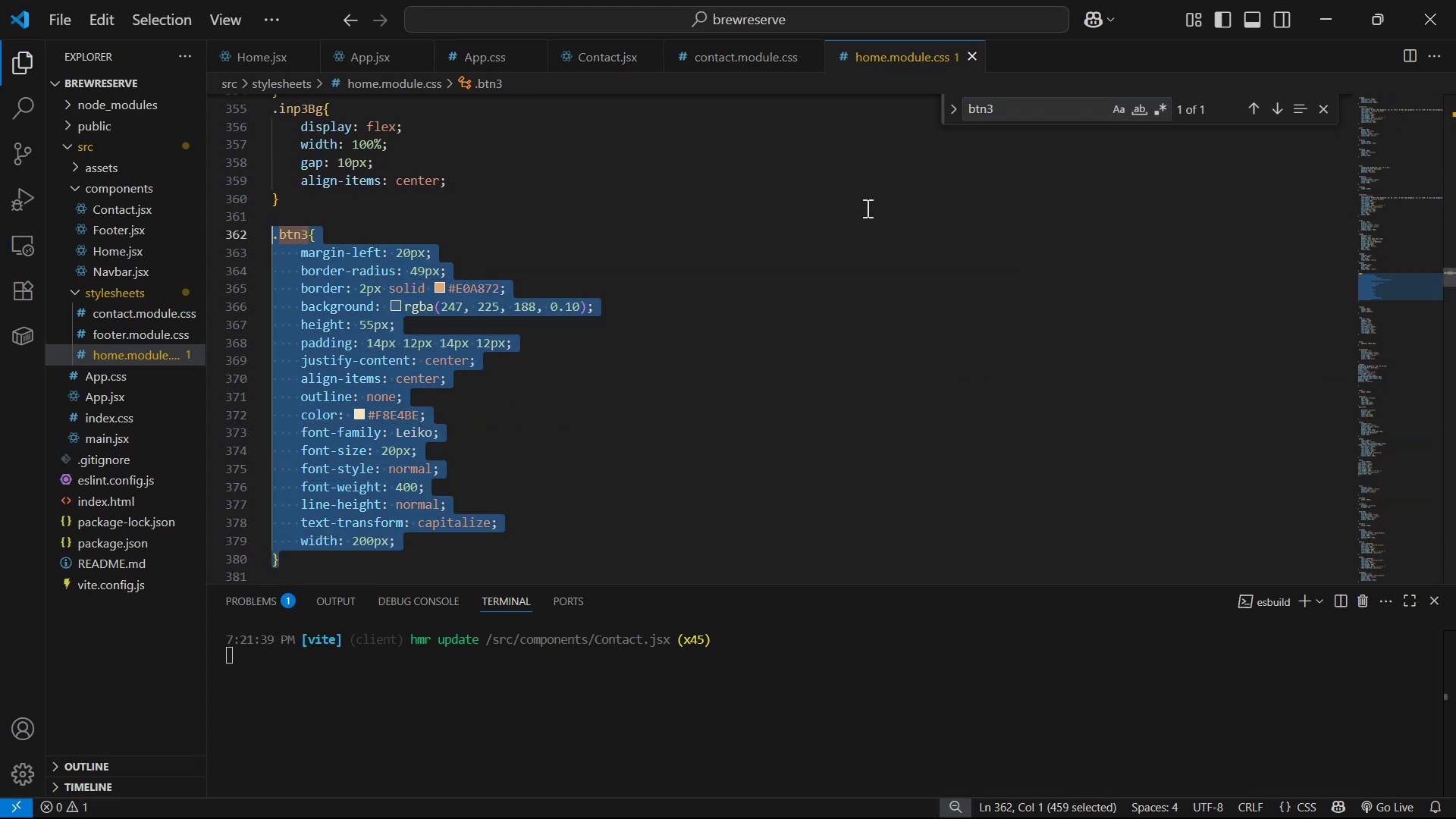 
key(Control+C)
 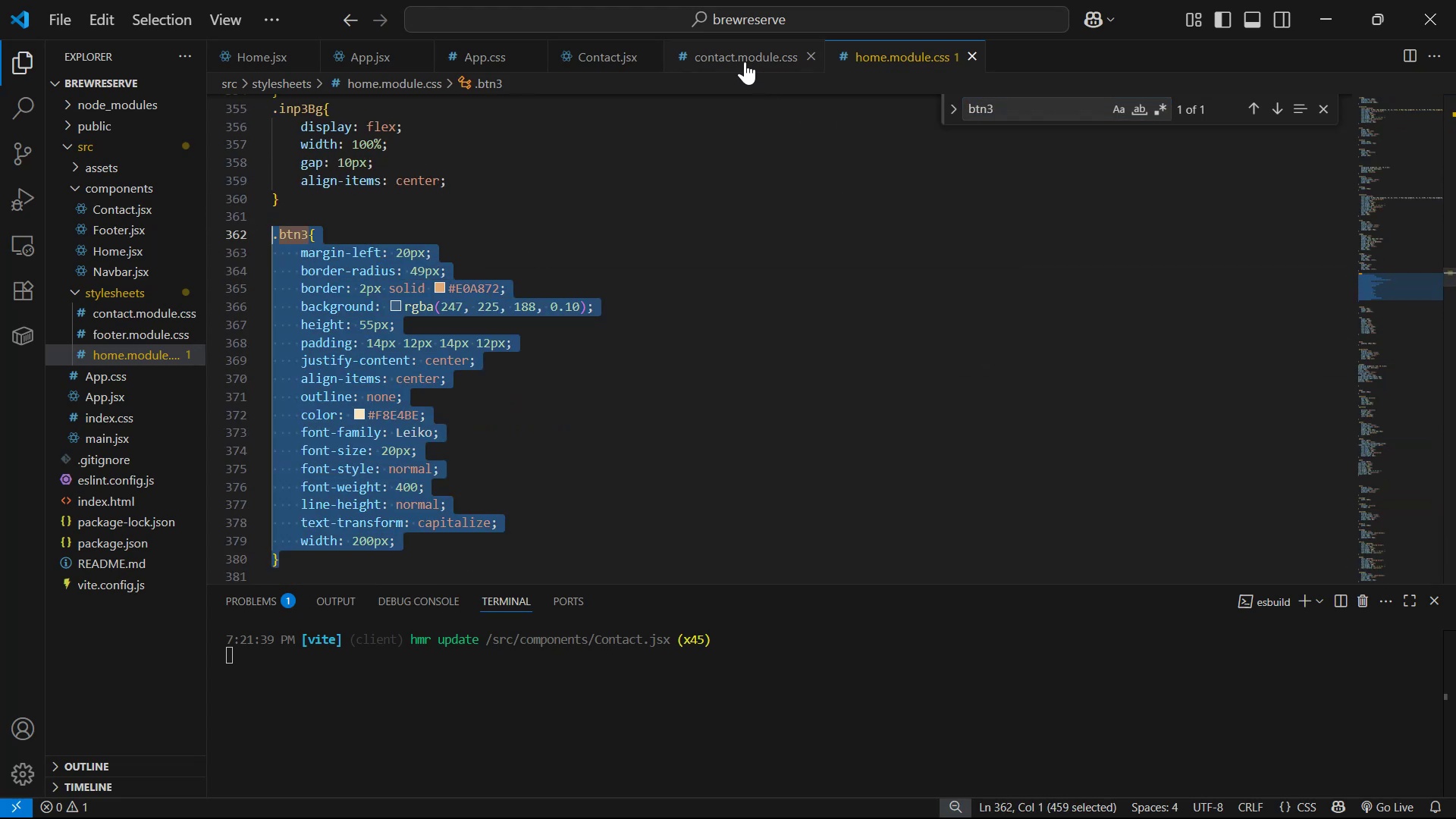 
scroll: coordinate [601, 286], scroll_direction: down, amount: 3.0
 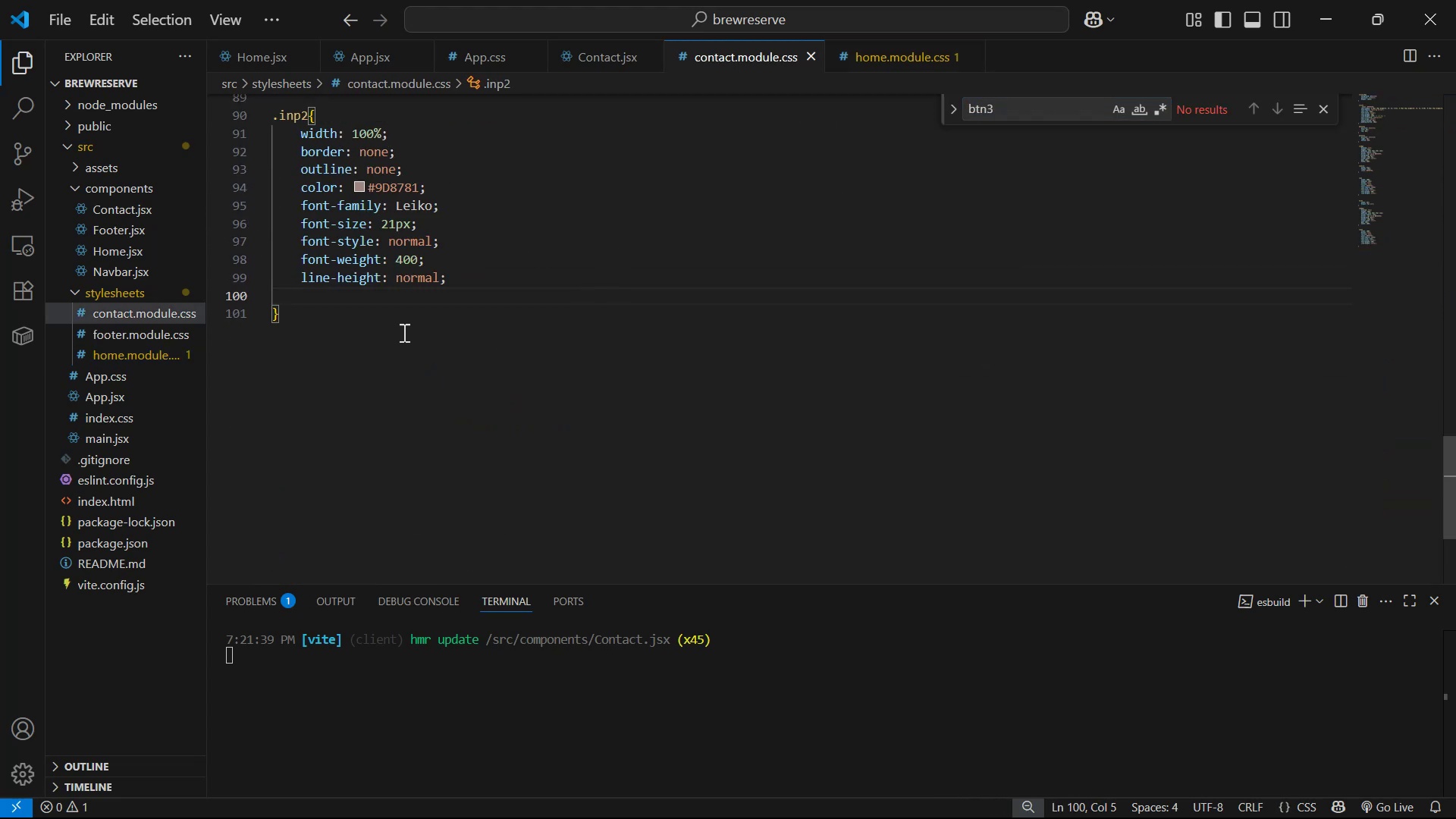 
left_click([408, 313])
 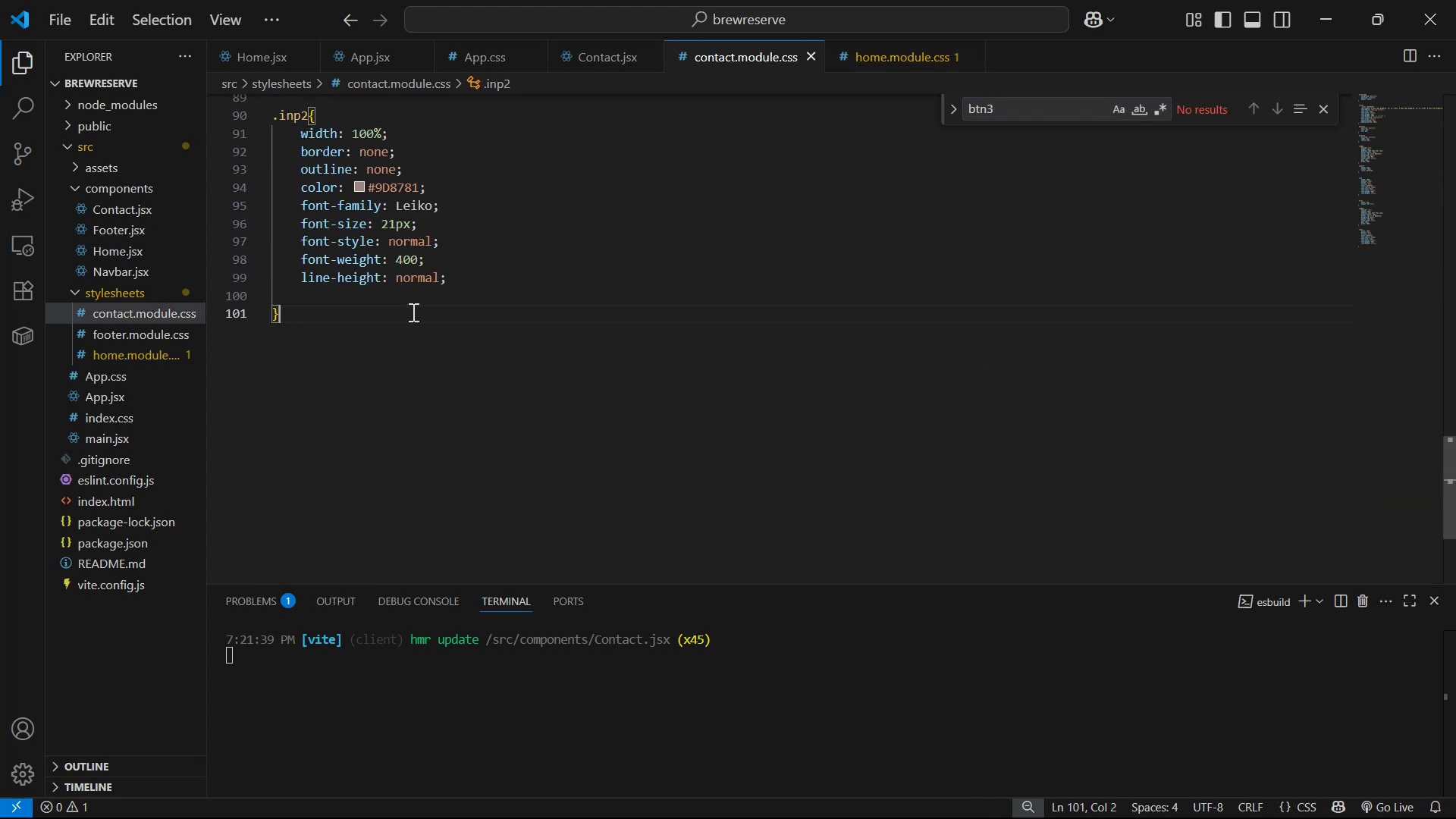 
key(Enter)
 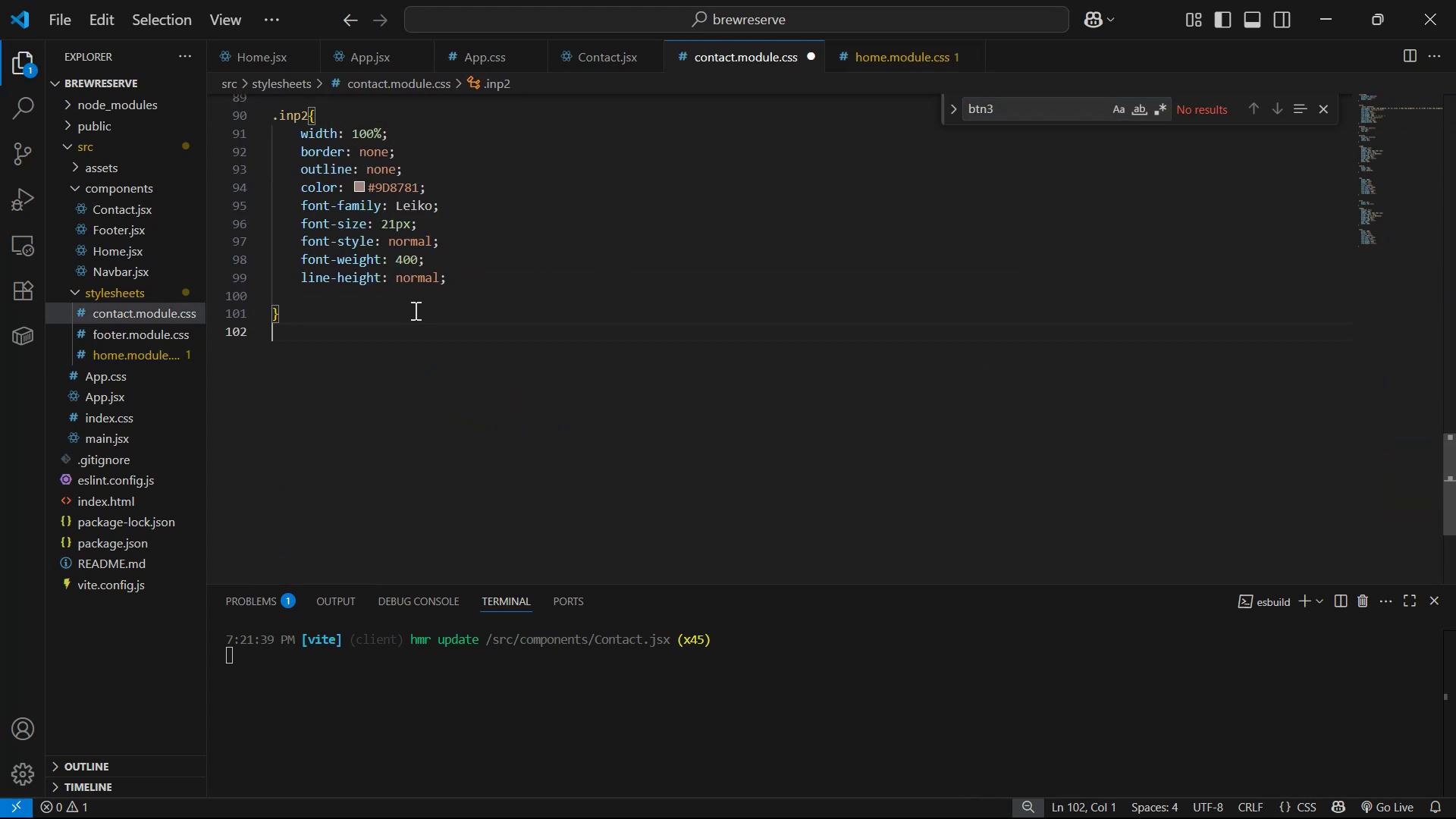 
key(Enter)
 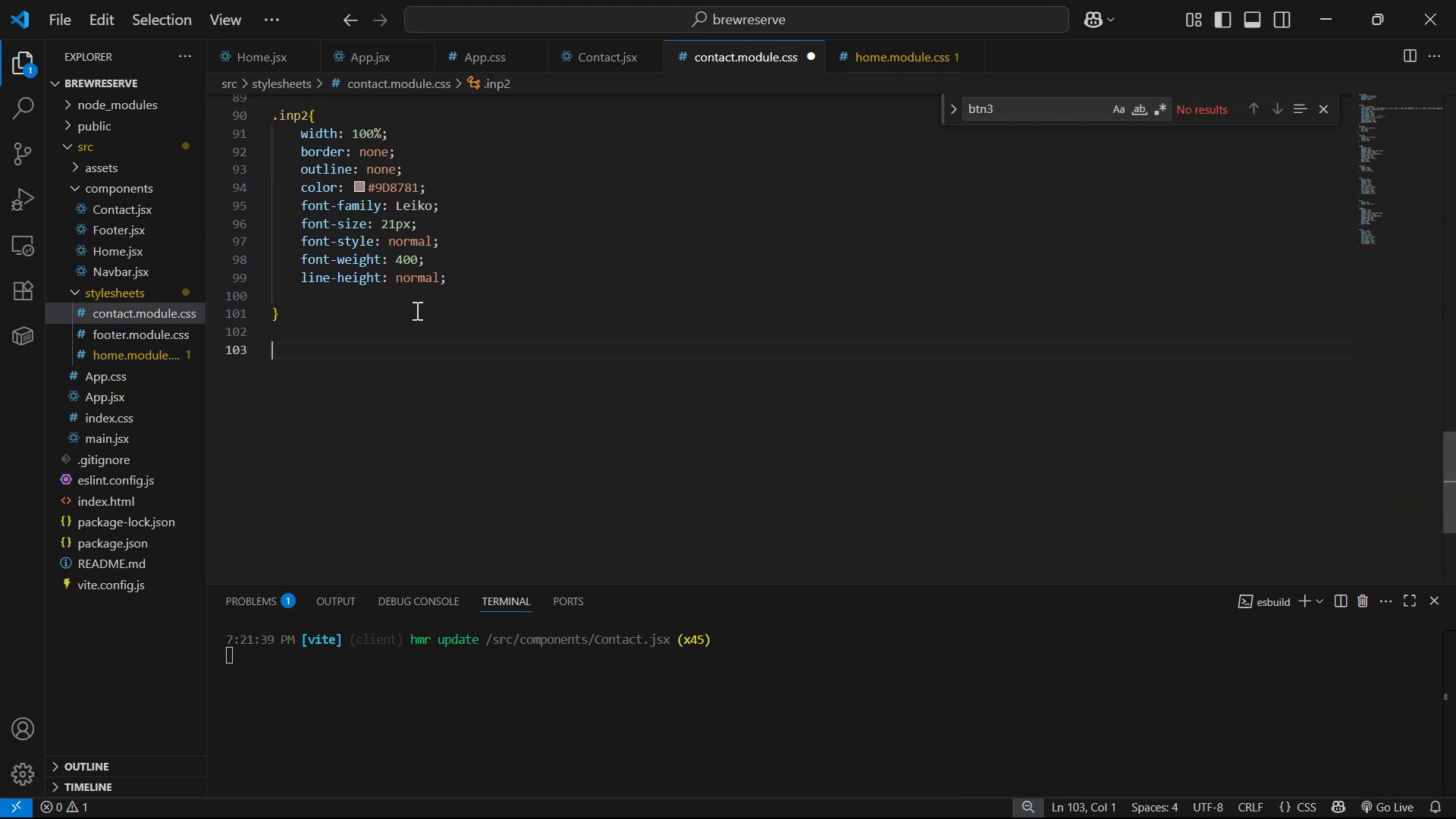 
key(Control+V)
 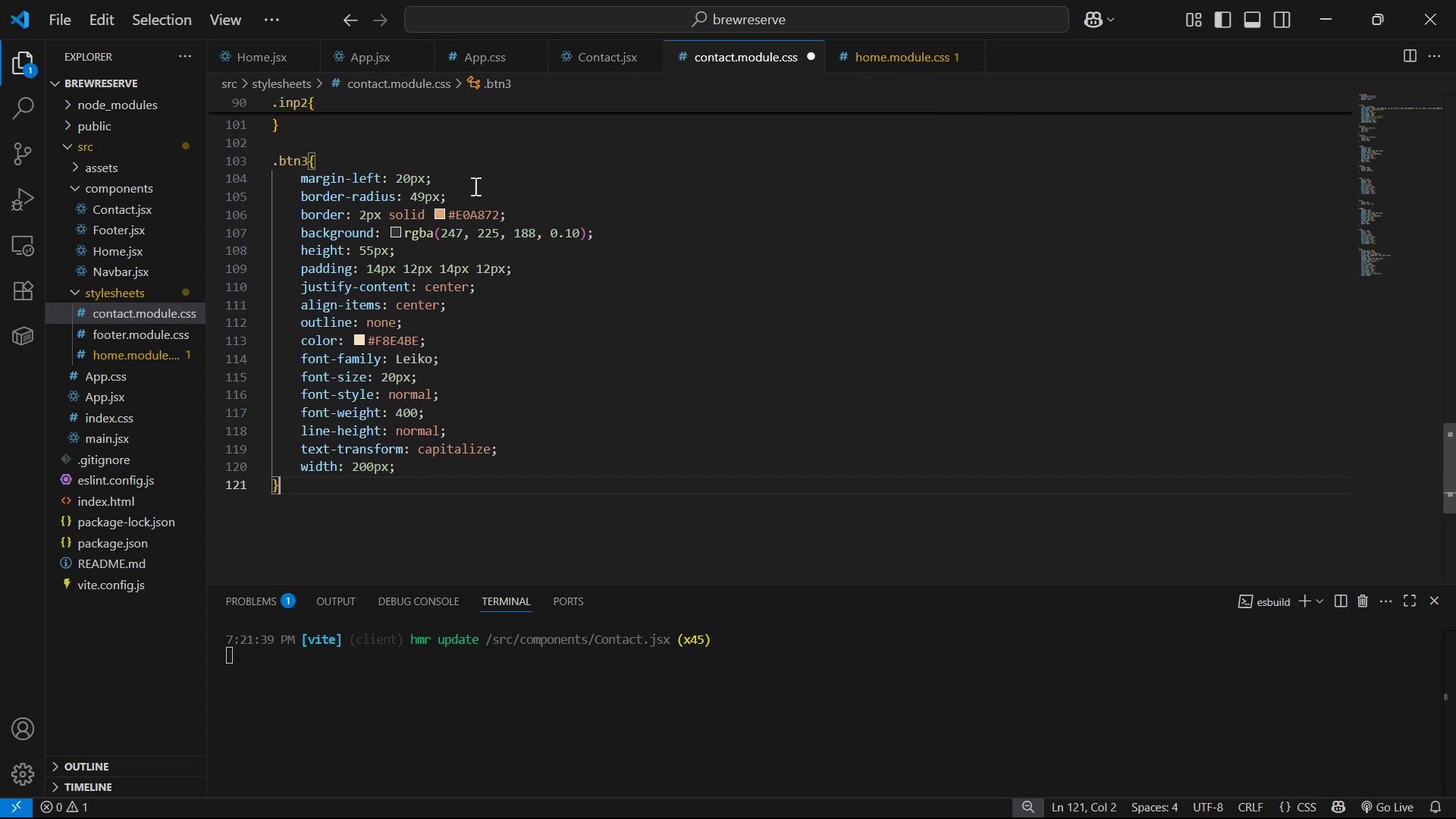 
left_click([305, 161])
 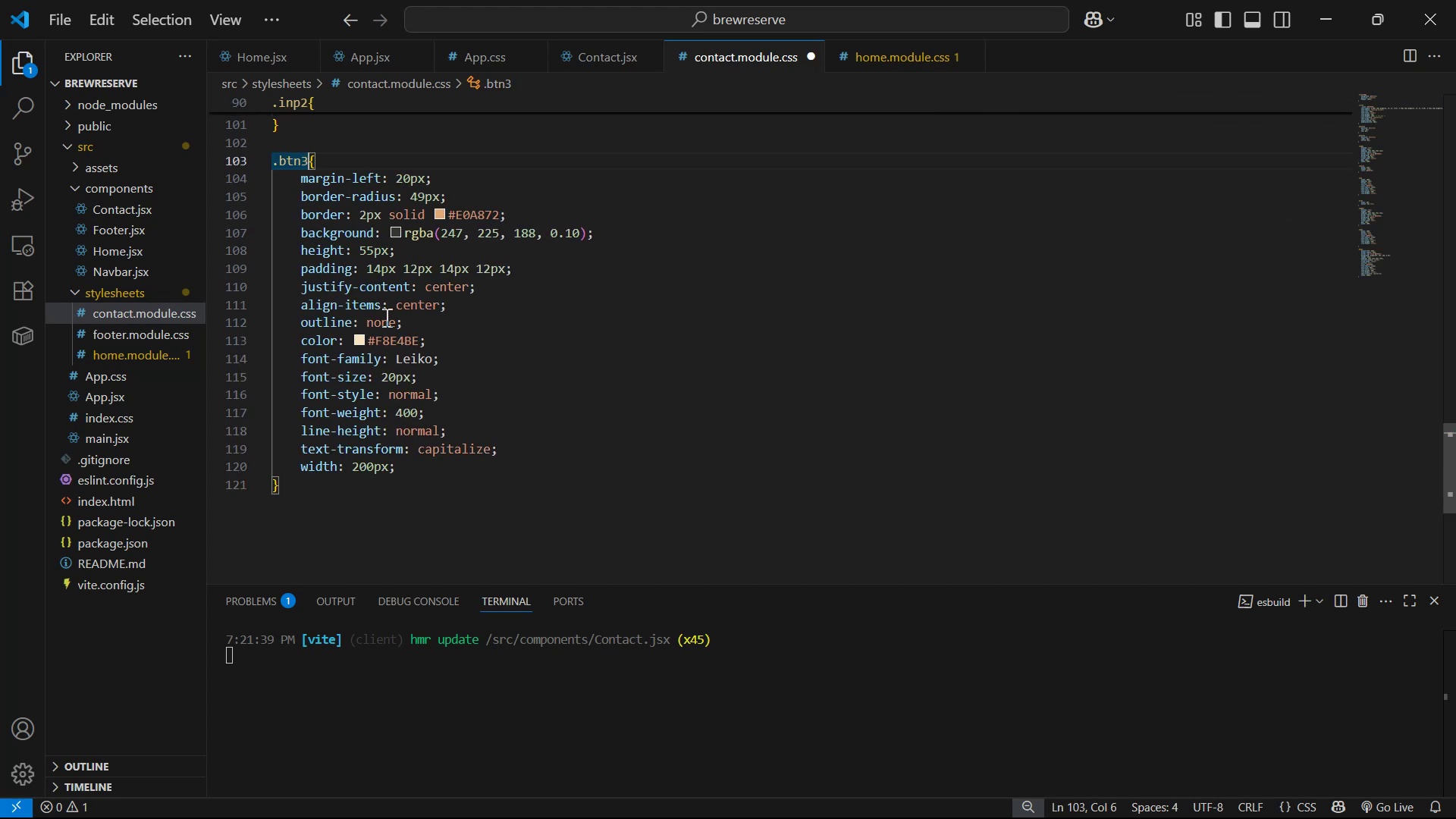 
key(Backspace)
 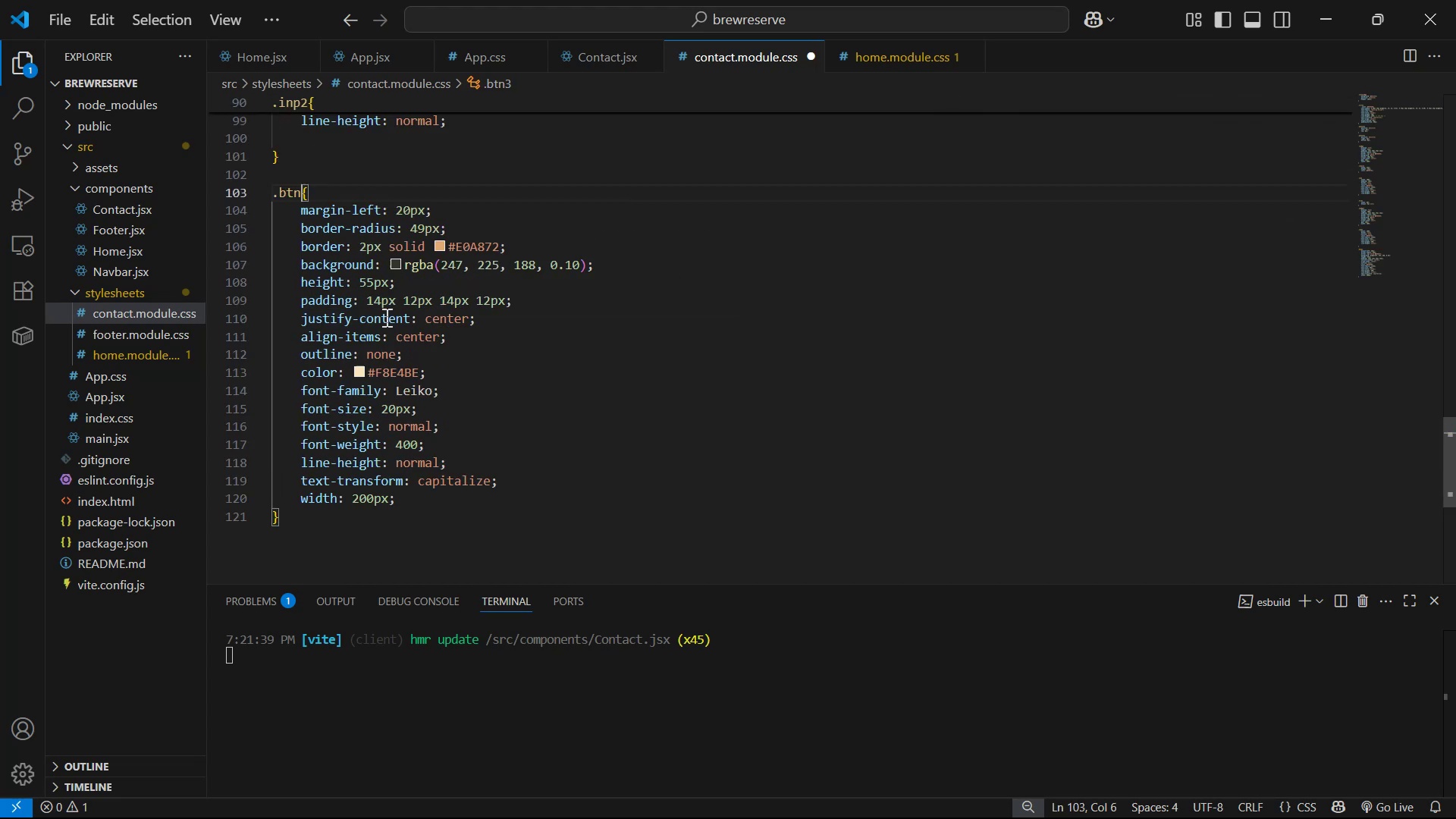 
key(Control+ControlLeft)
 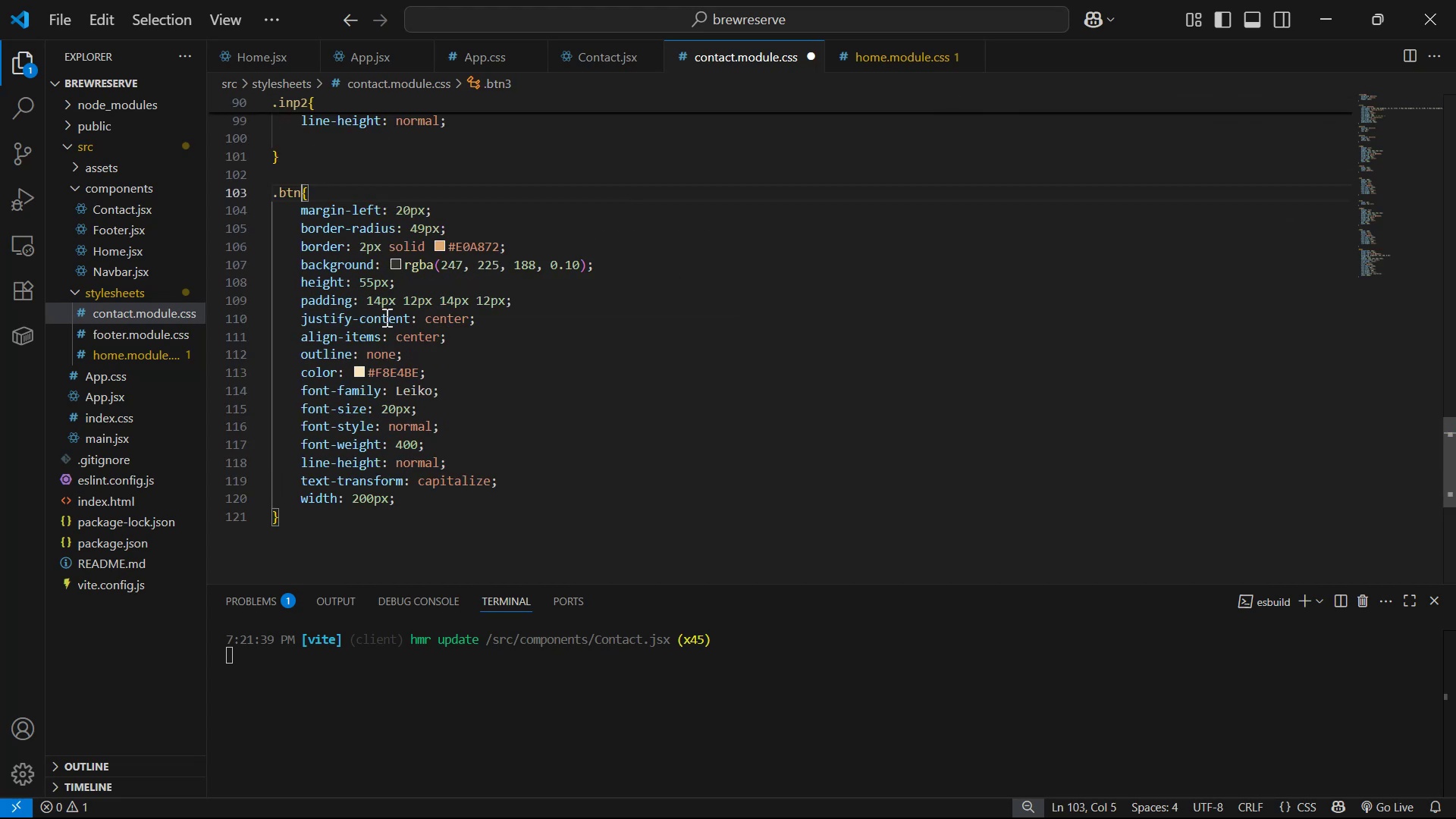 
key(Control+S)
 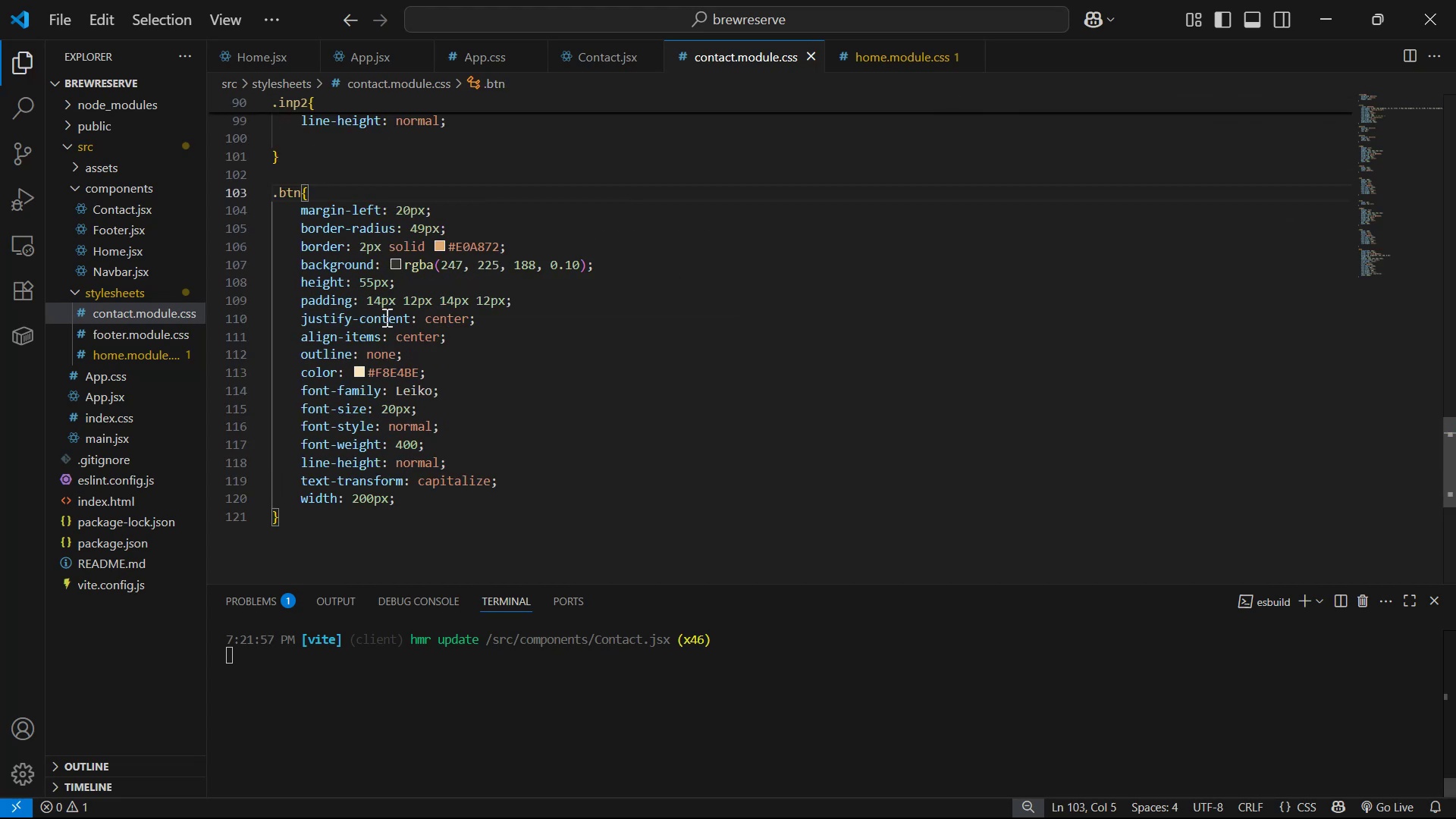 
key(Alt+Tab)
 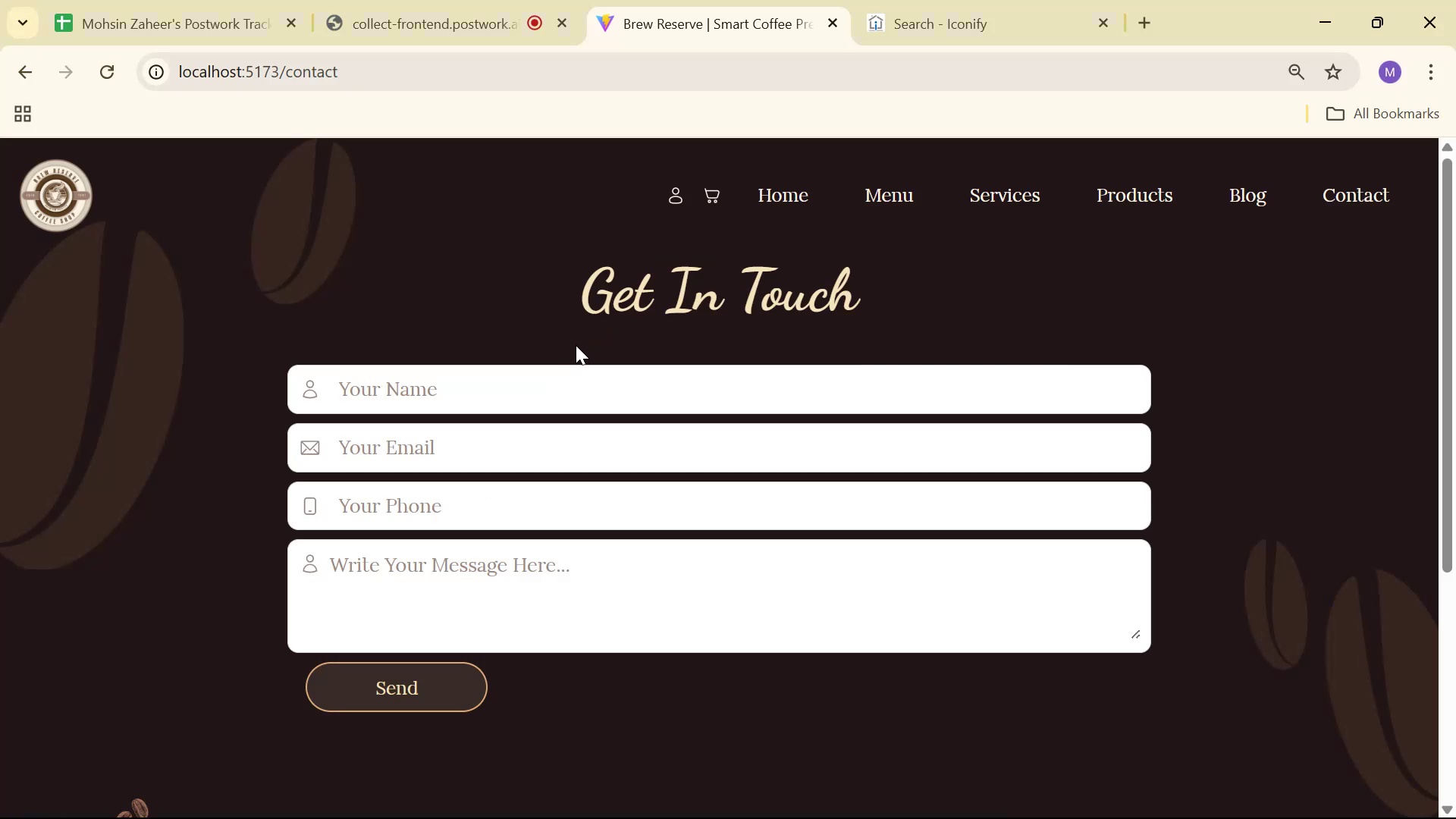 
key(Alt+AltLeft)
 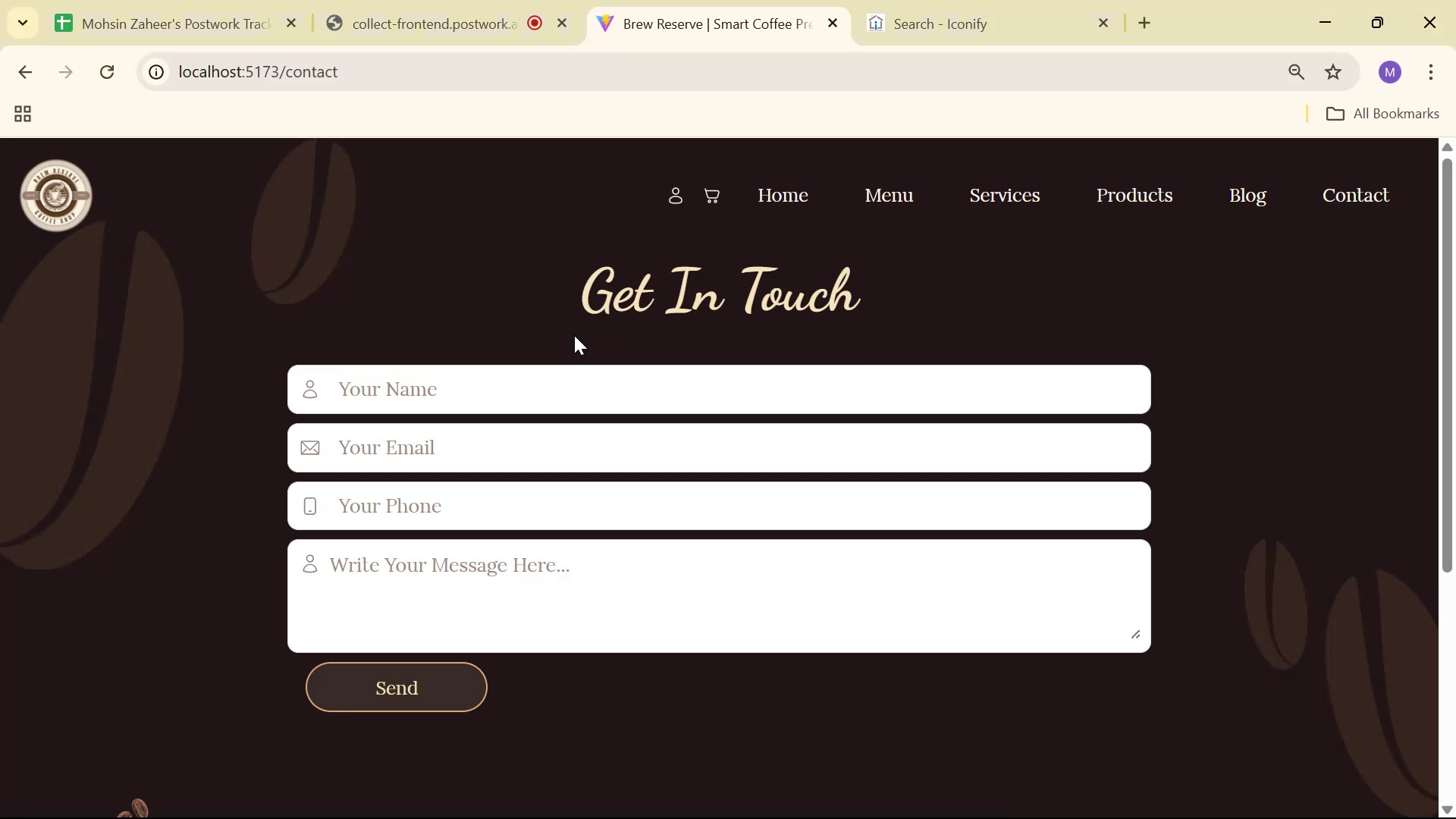 
key(Alt+Tab)
 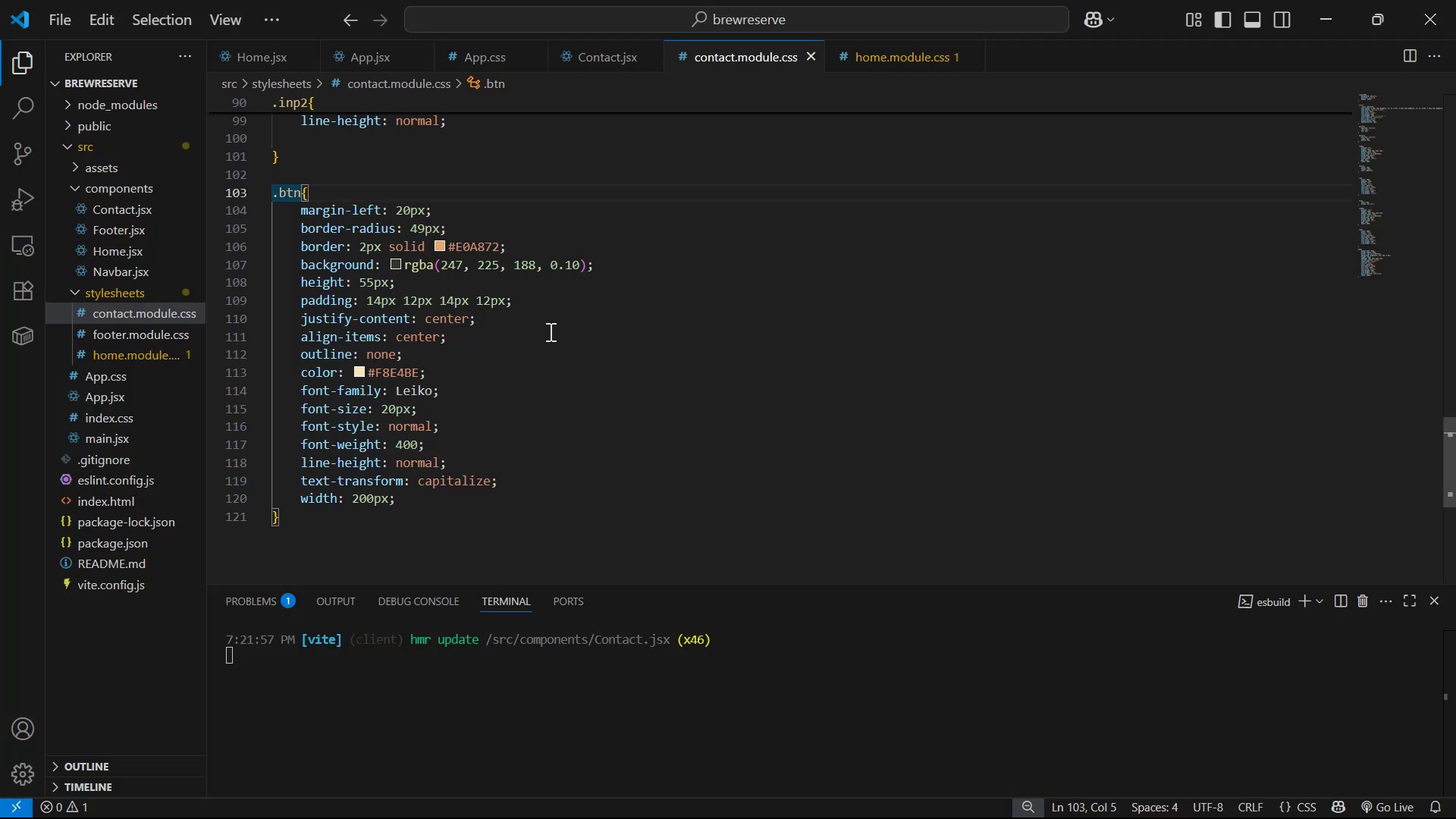 
scroll: coordinate [577, 304], scroll_direction: up, amount: 14.0
 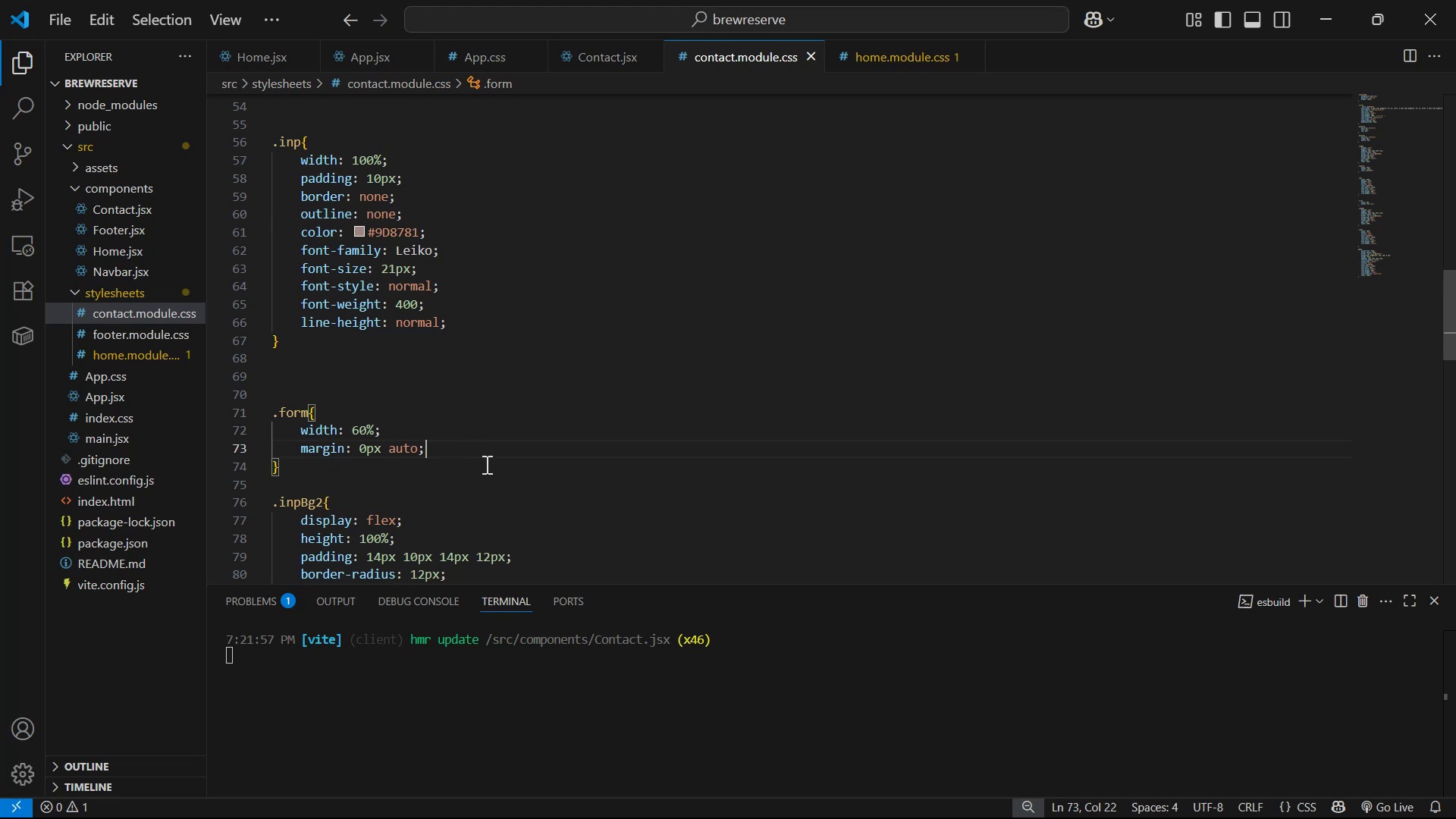 
key(Enter)
 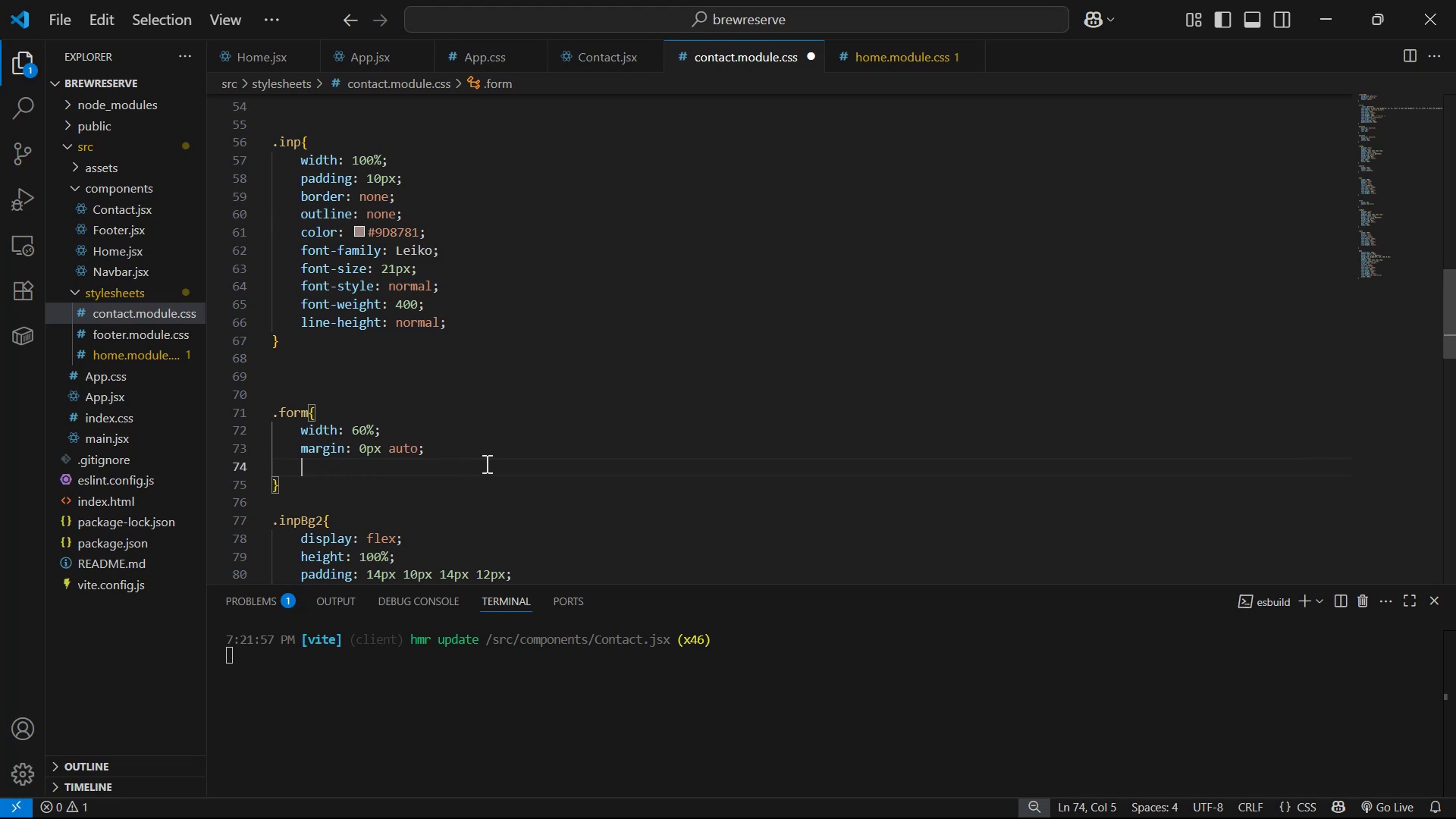 
type(dis)
 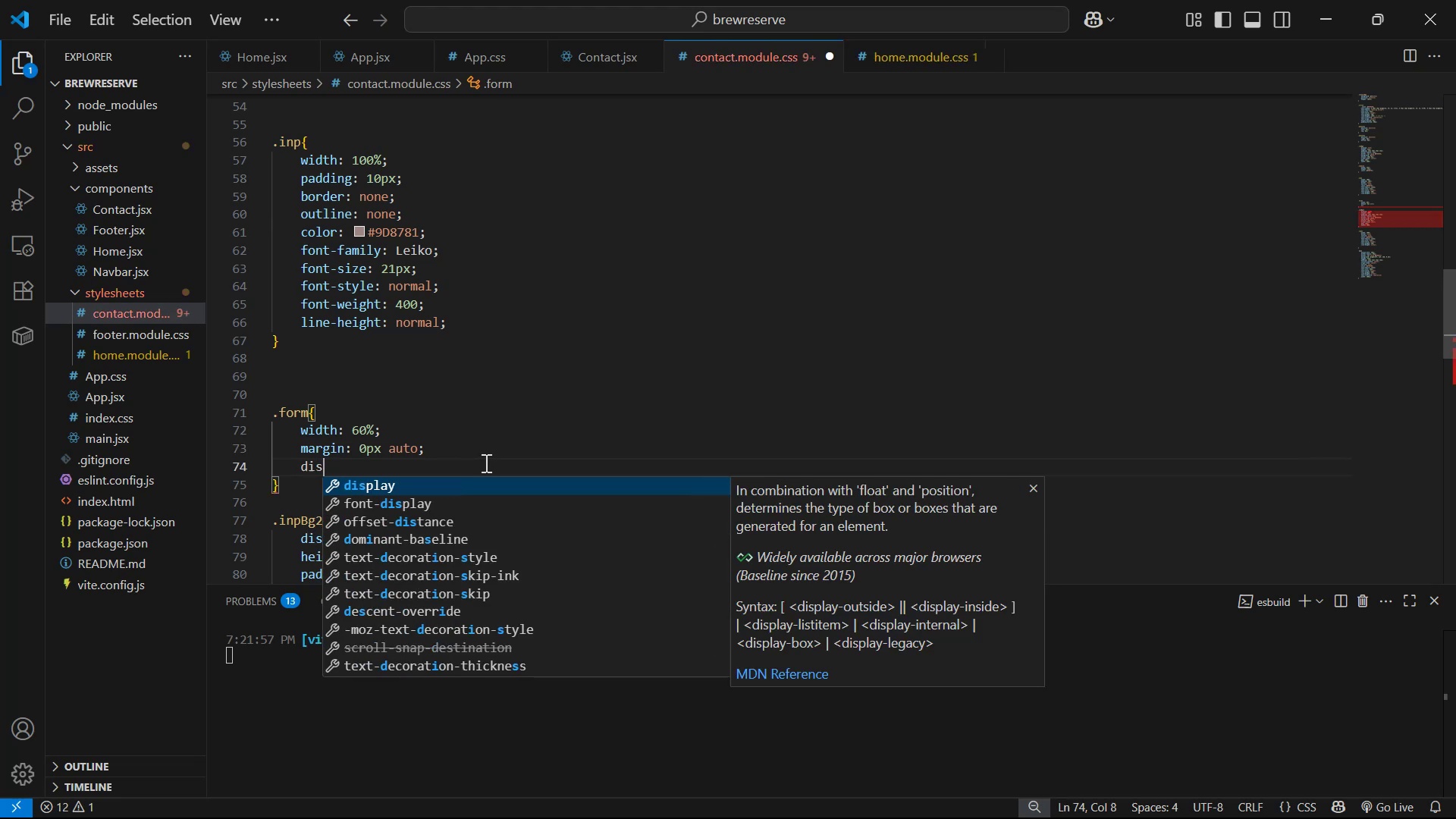 
key(Enter)
 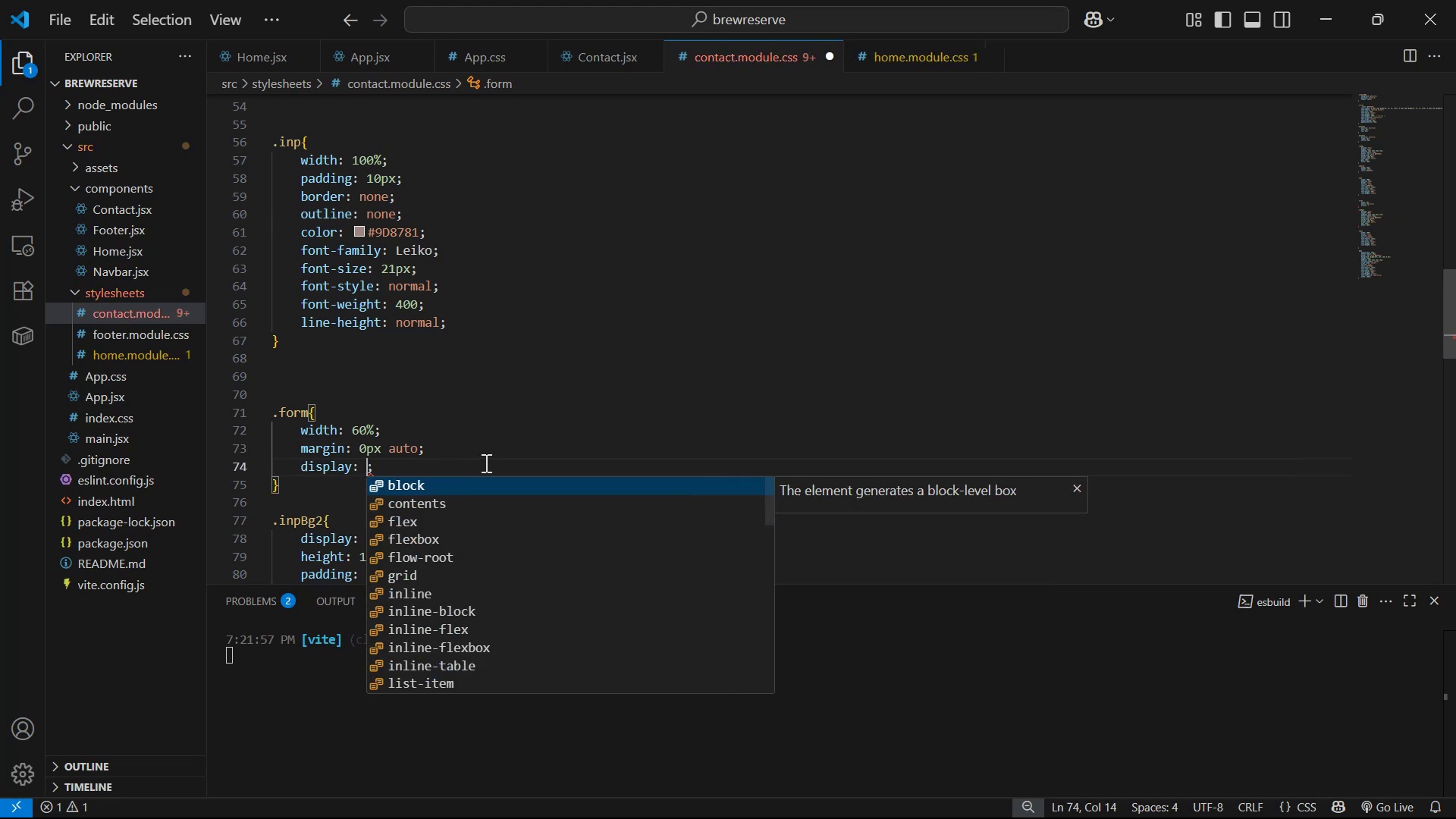 
key(ArrowDown)
 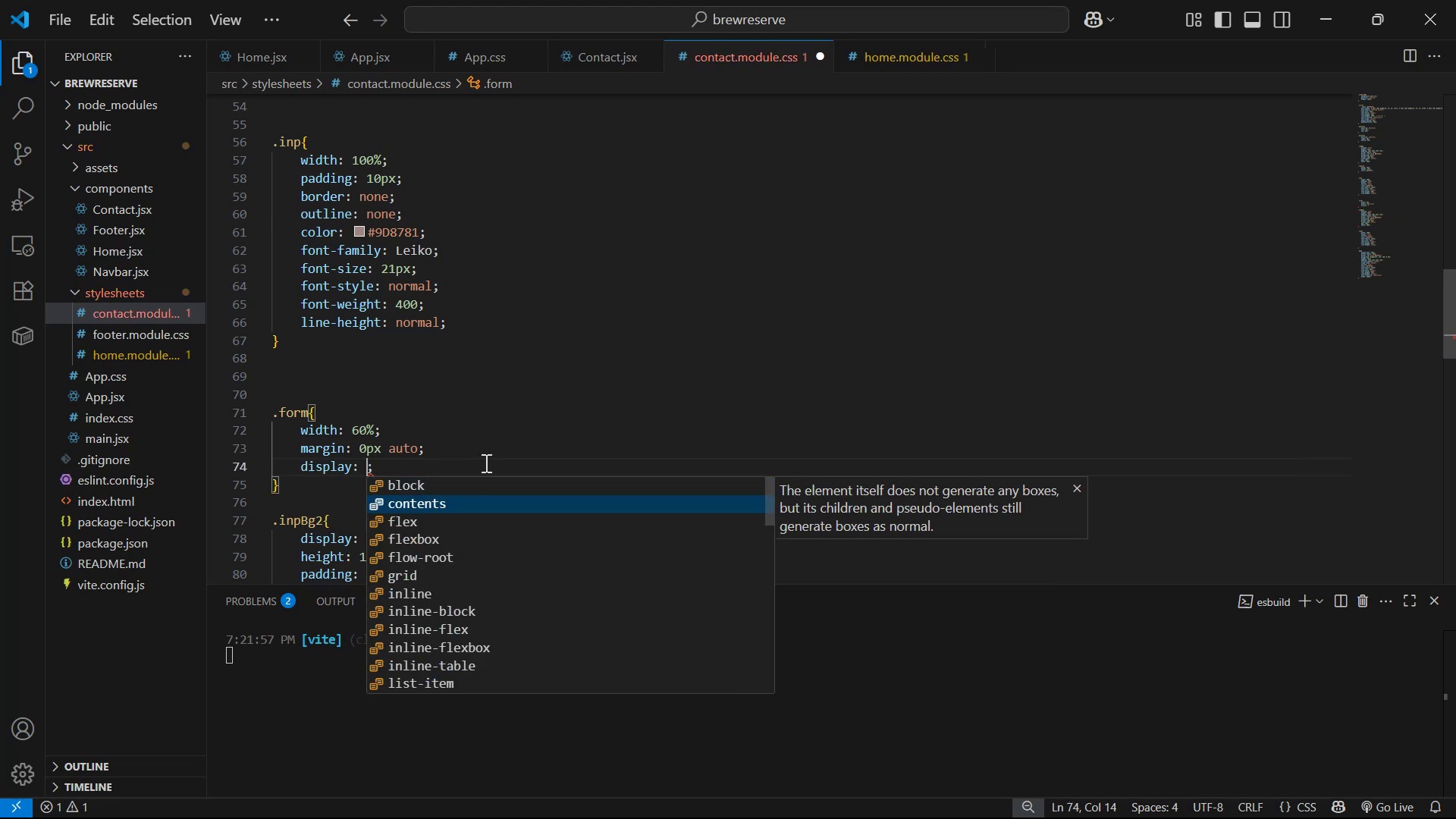 
key(ArrowDown)
 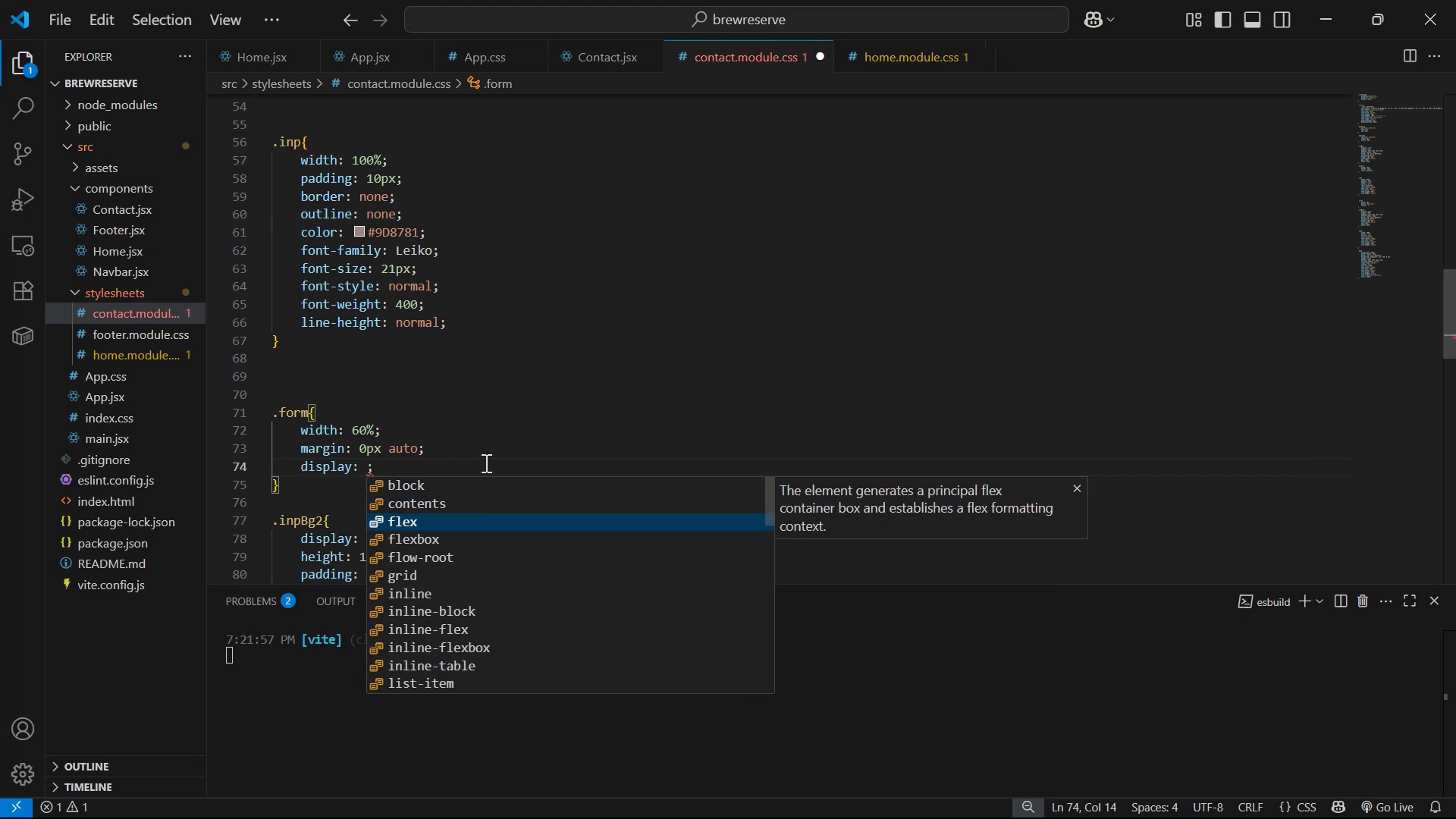 
key(Enter)
 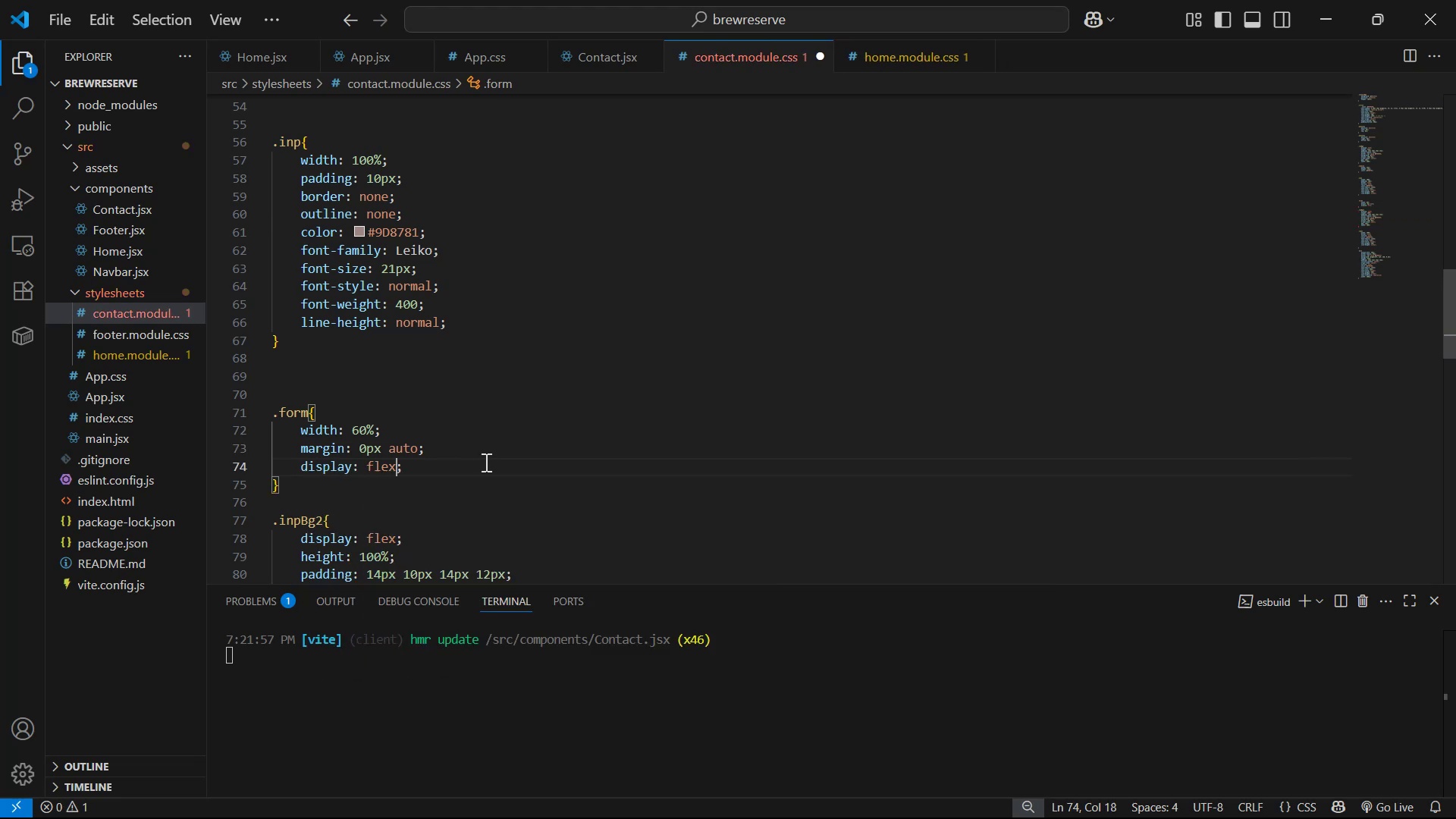 
key(ArrowRight)
 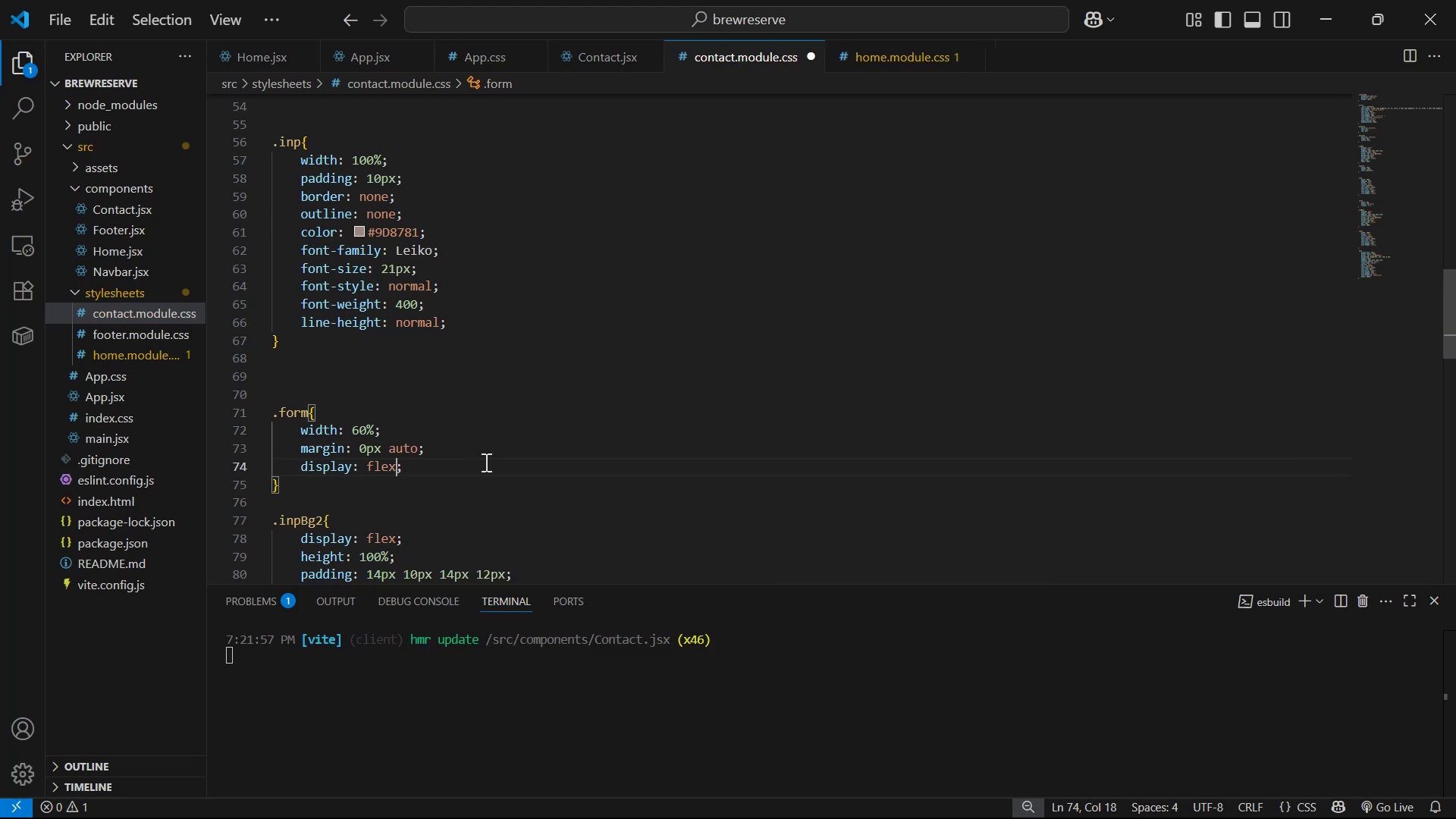 
key(PageDown)
 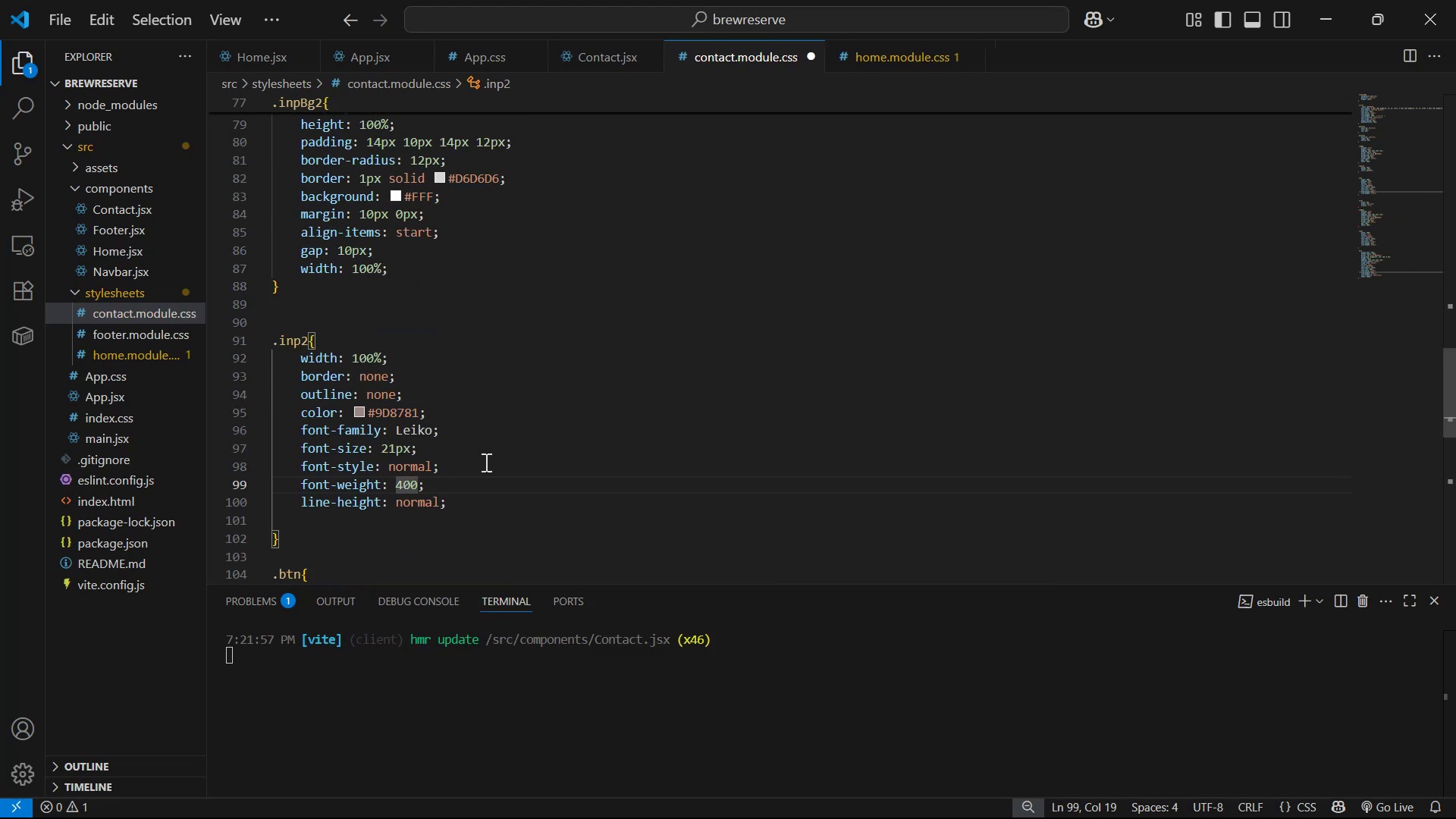 
scroll: coordinate [611, 435], scroll_direction: up, amount: 6.0
 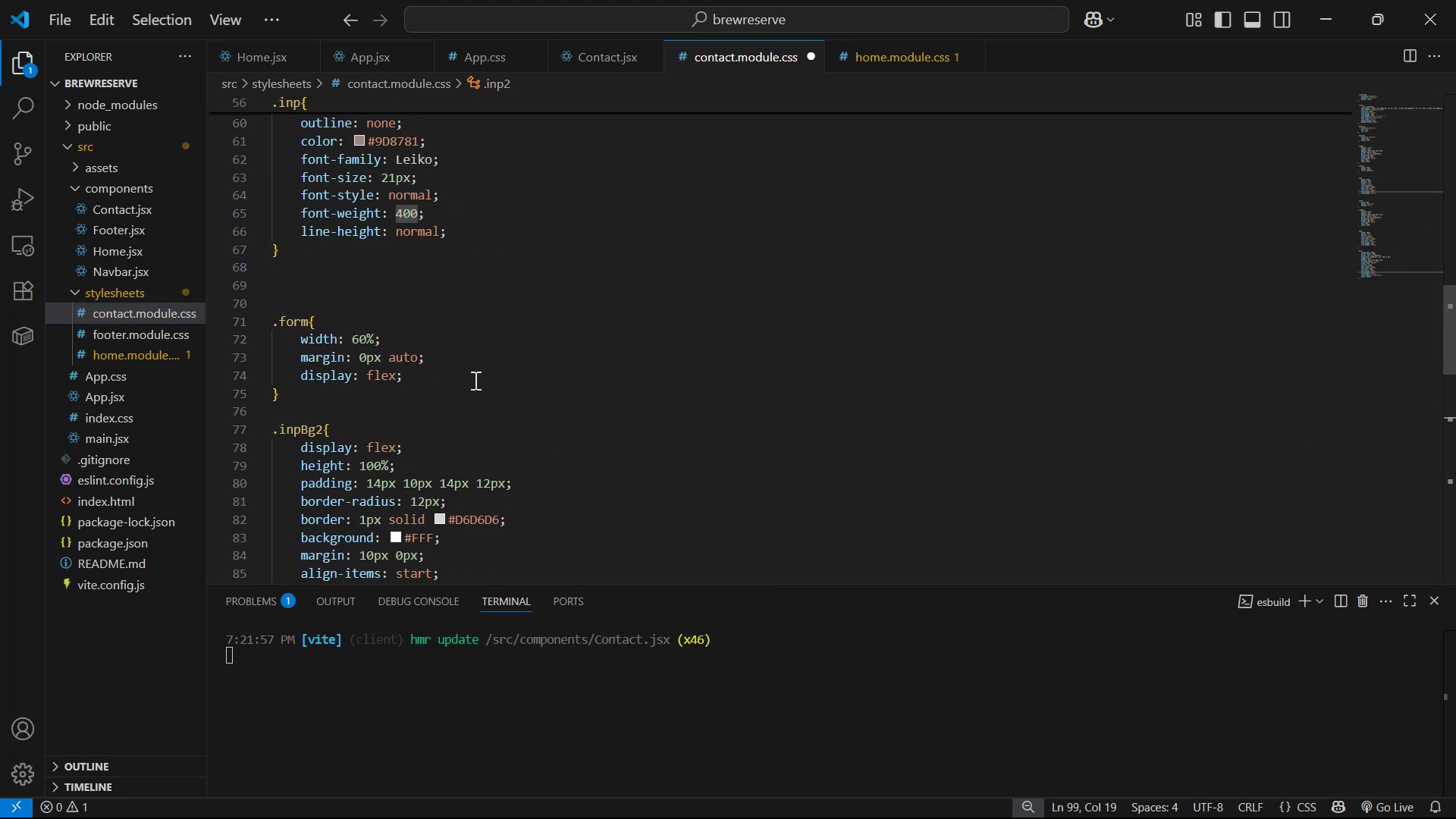 
left_click([469, 373])
 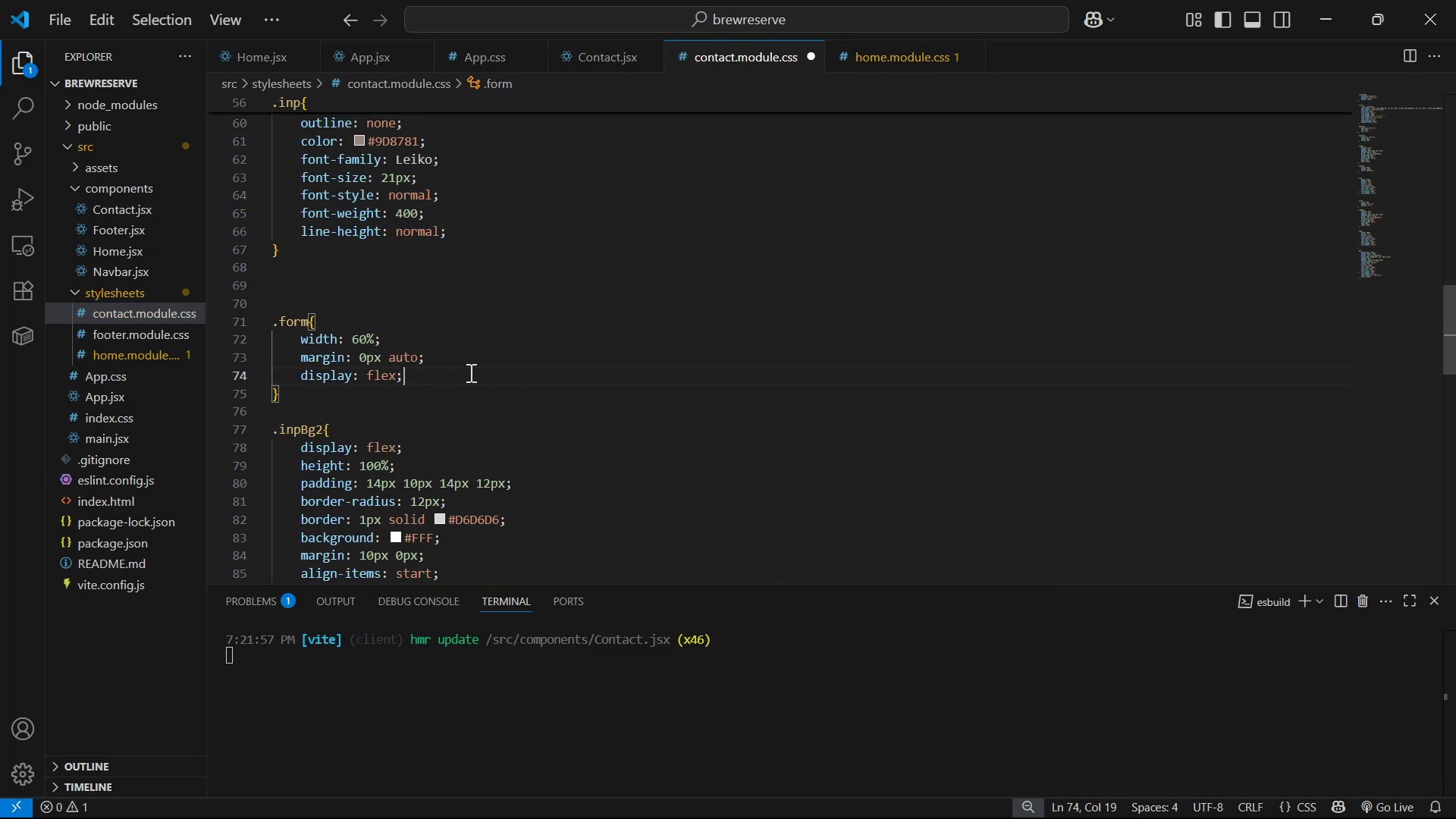 
key(Enter)
 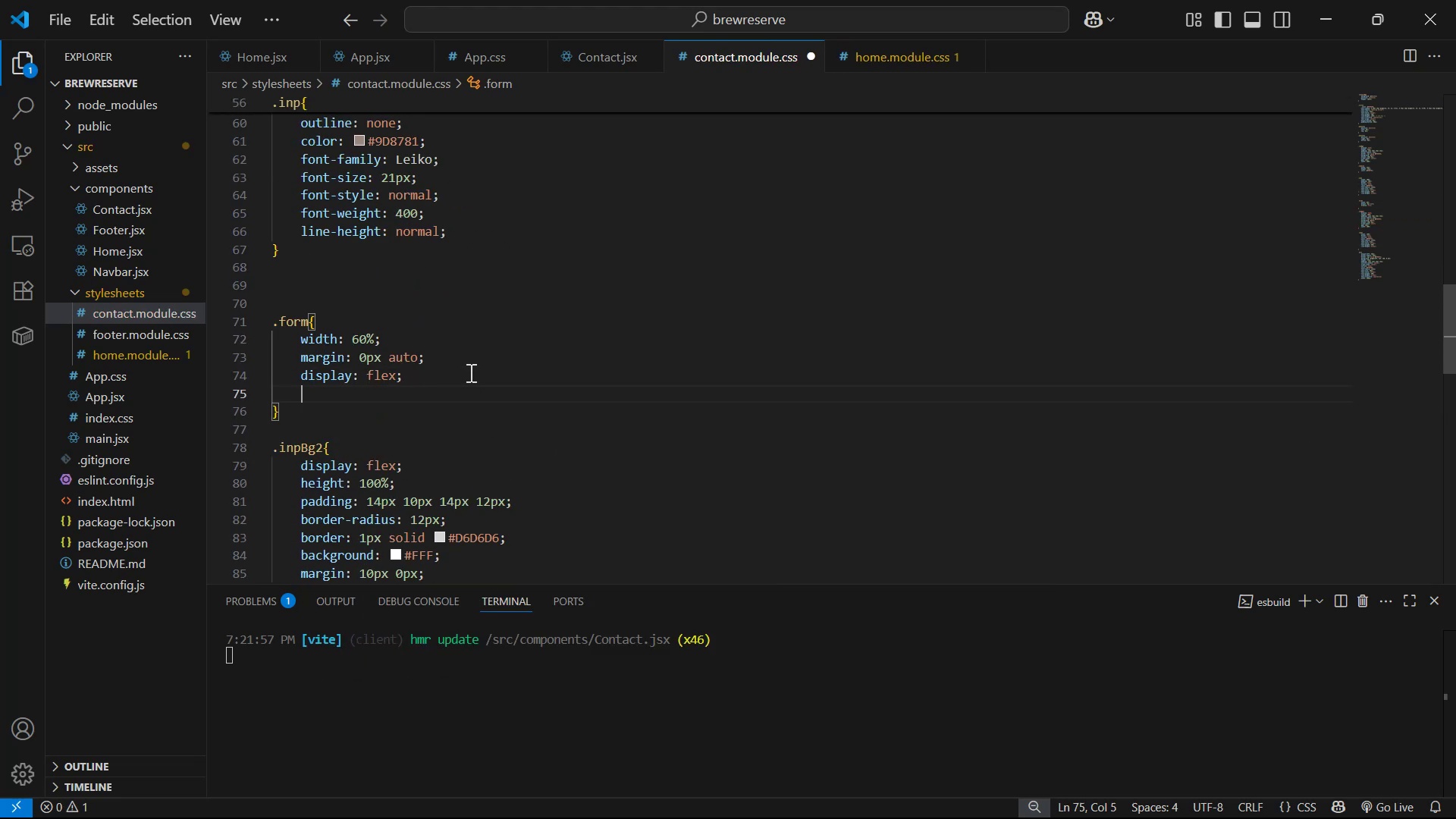 
type(jus)
 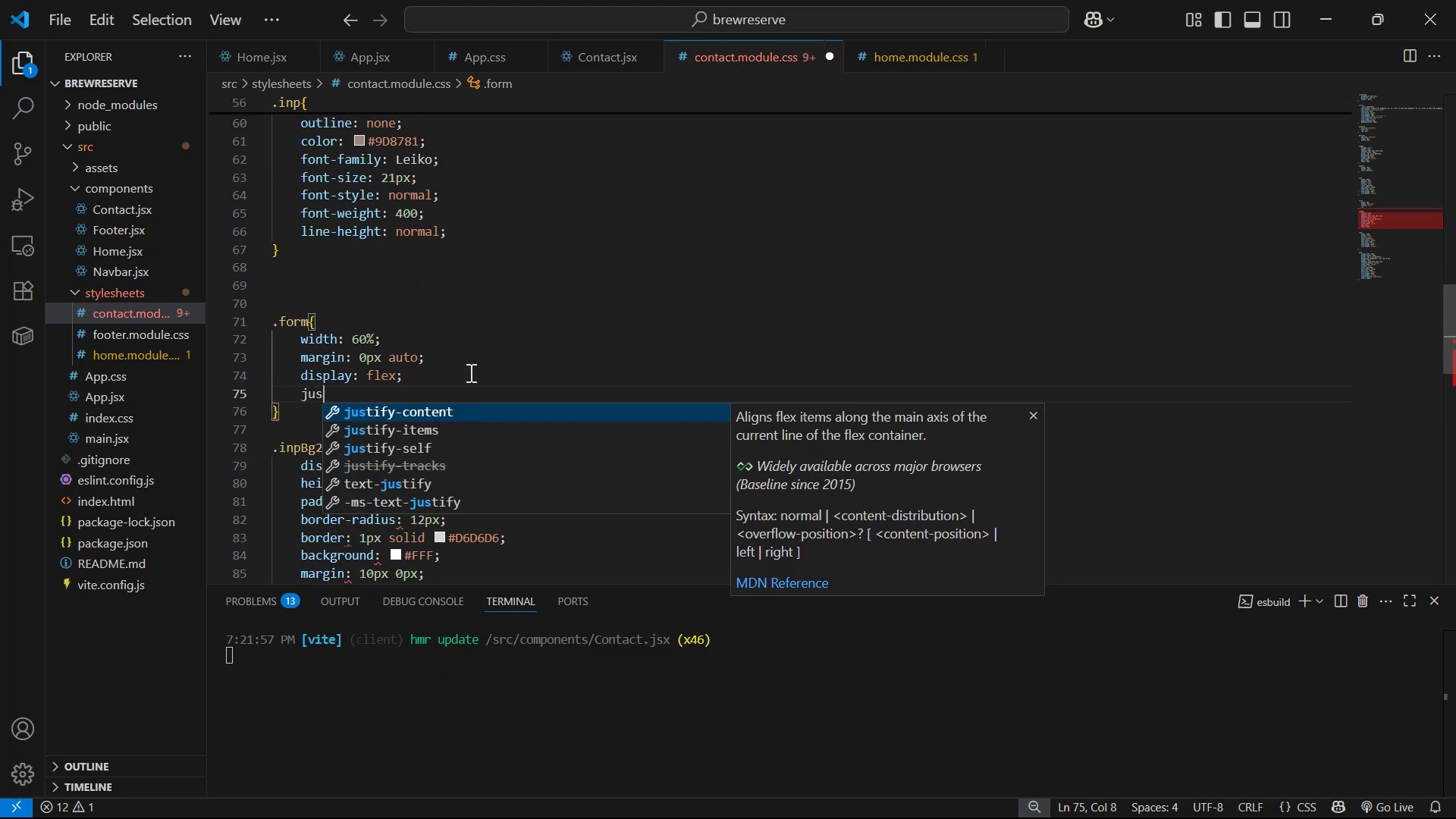 
key(Enter)
 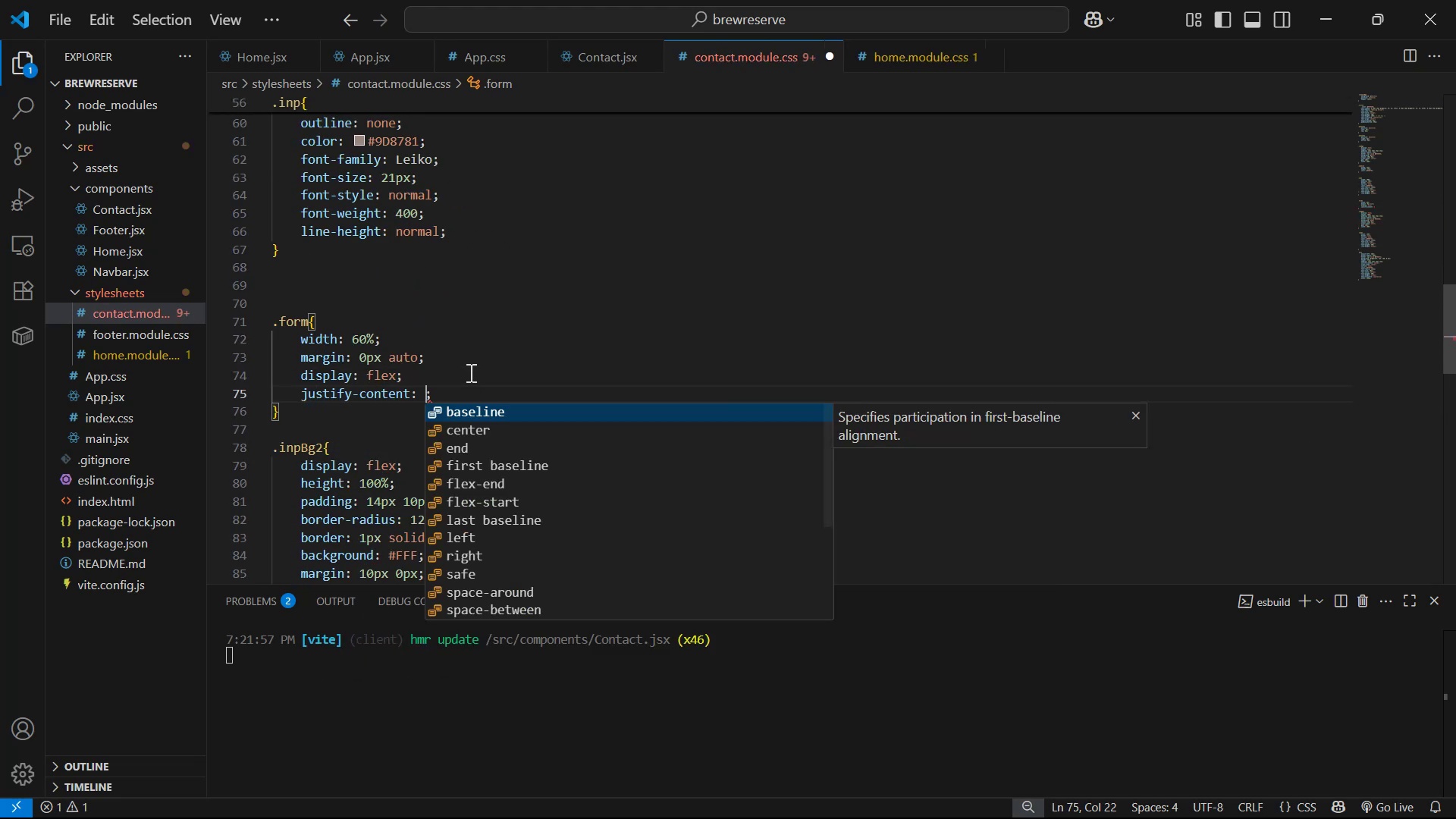 
key(ArrowDown)
 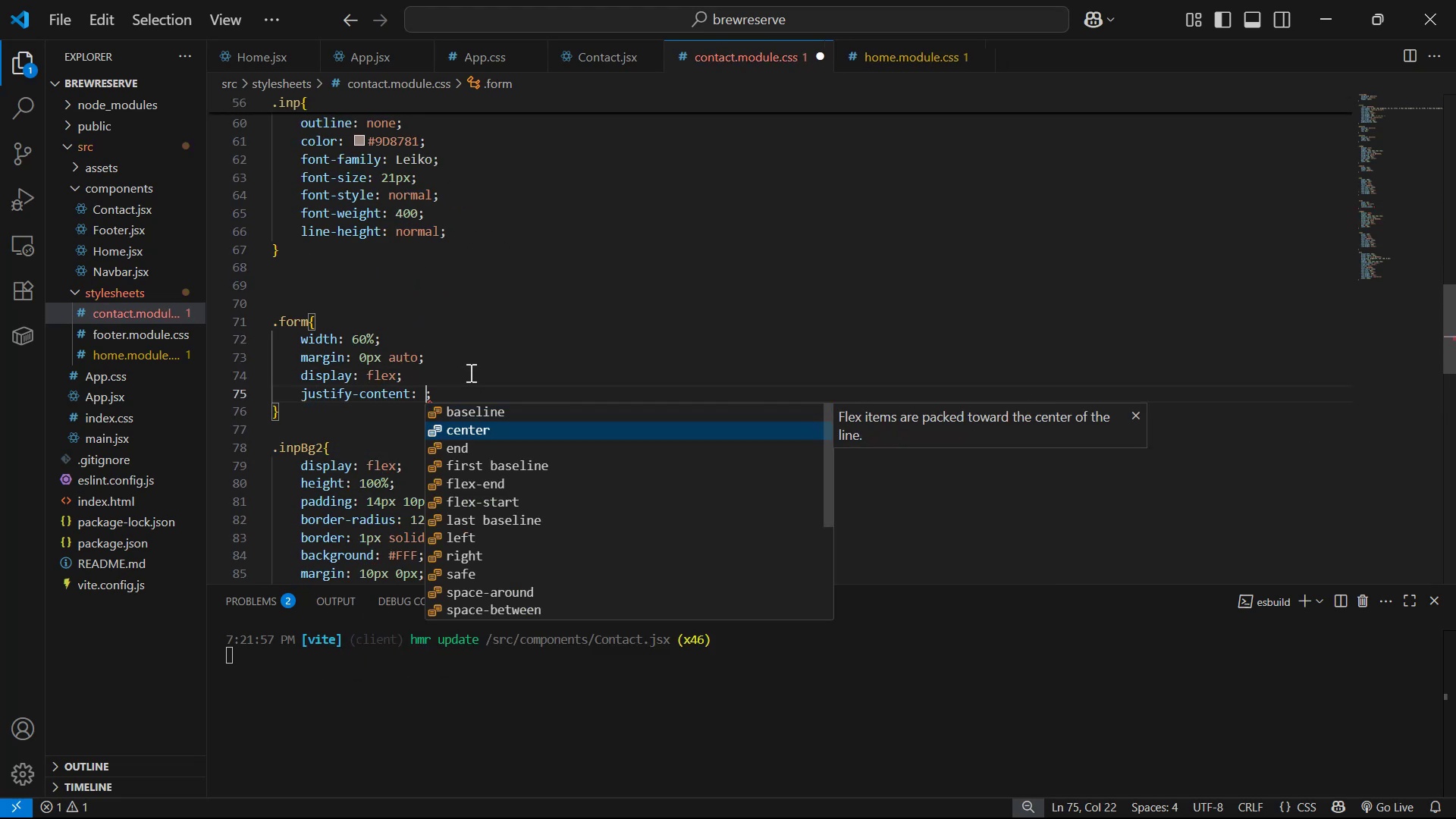 
key(Enter)
 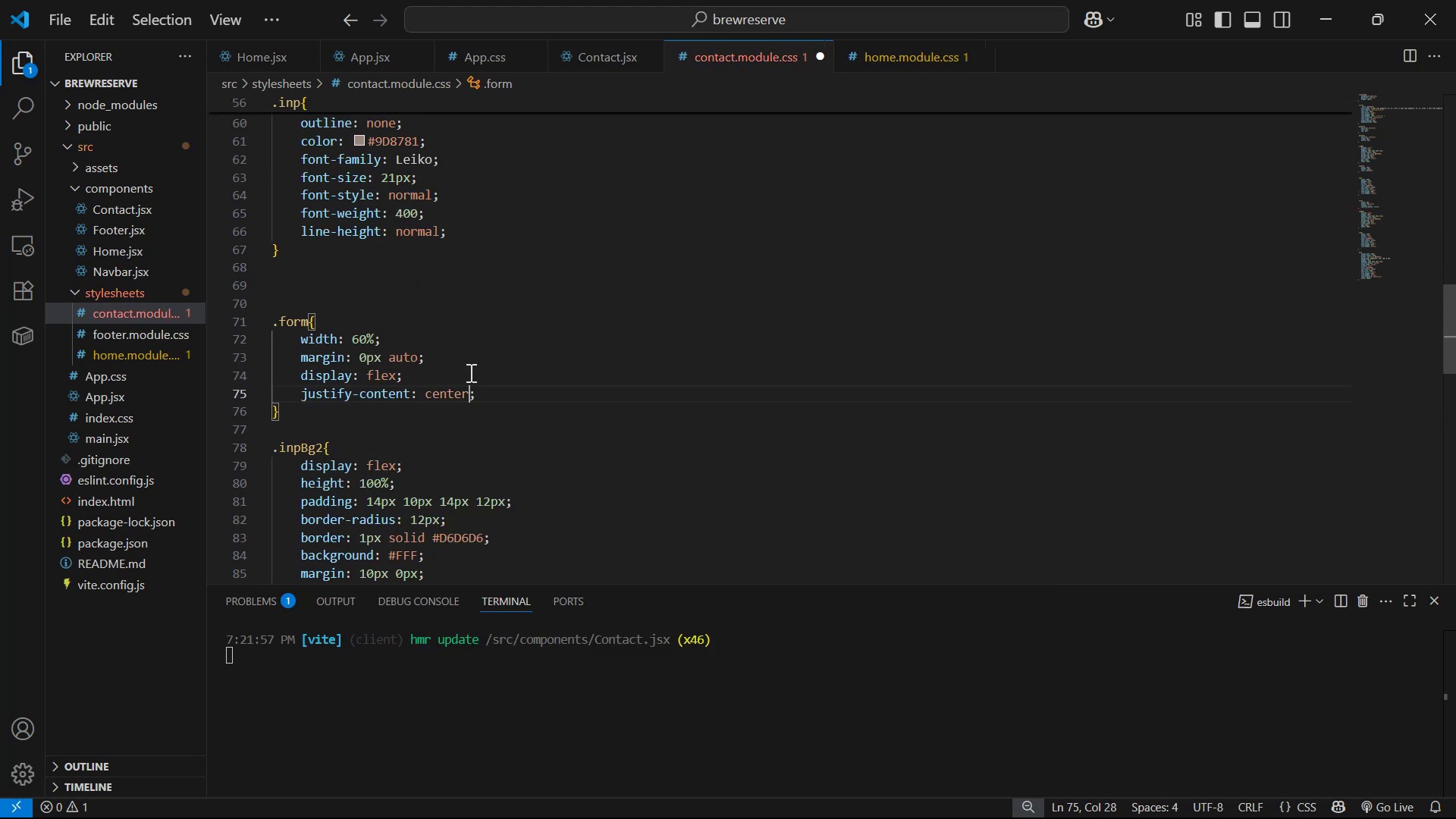 
key(ArrowRight)
 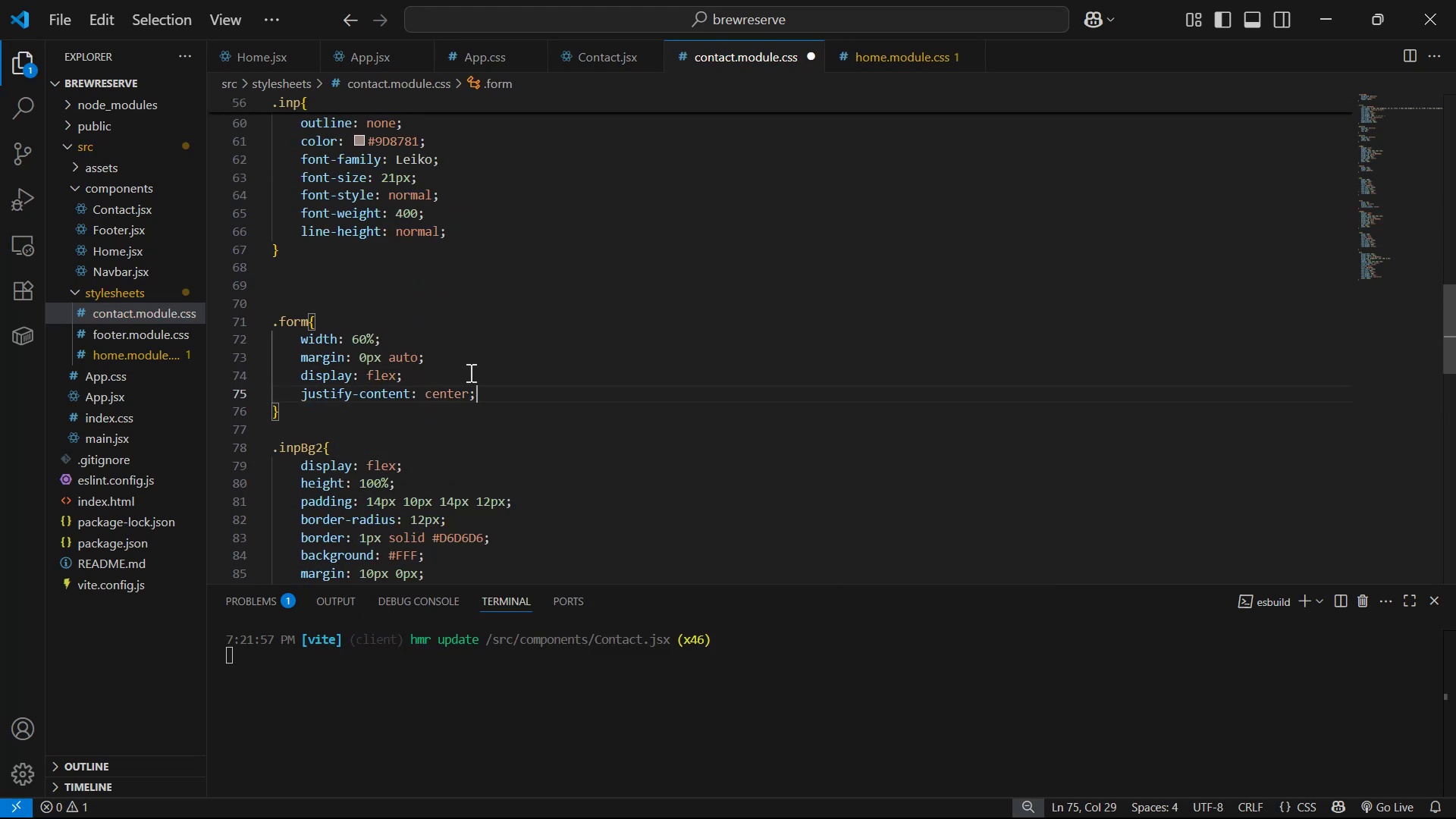 
key(Enter)
 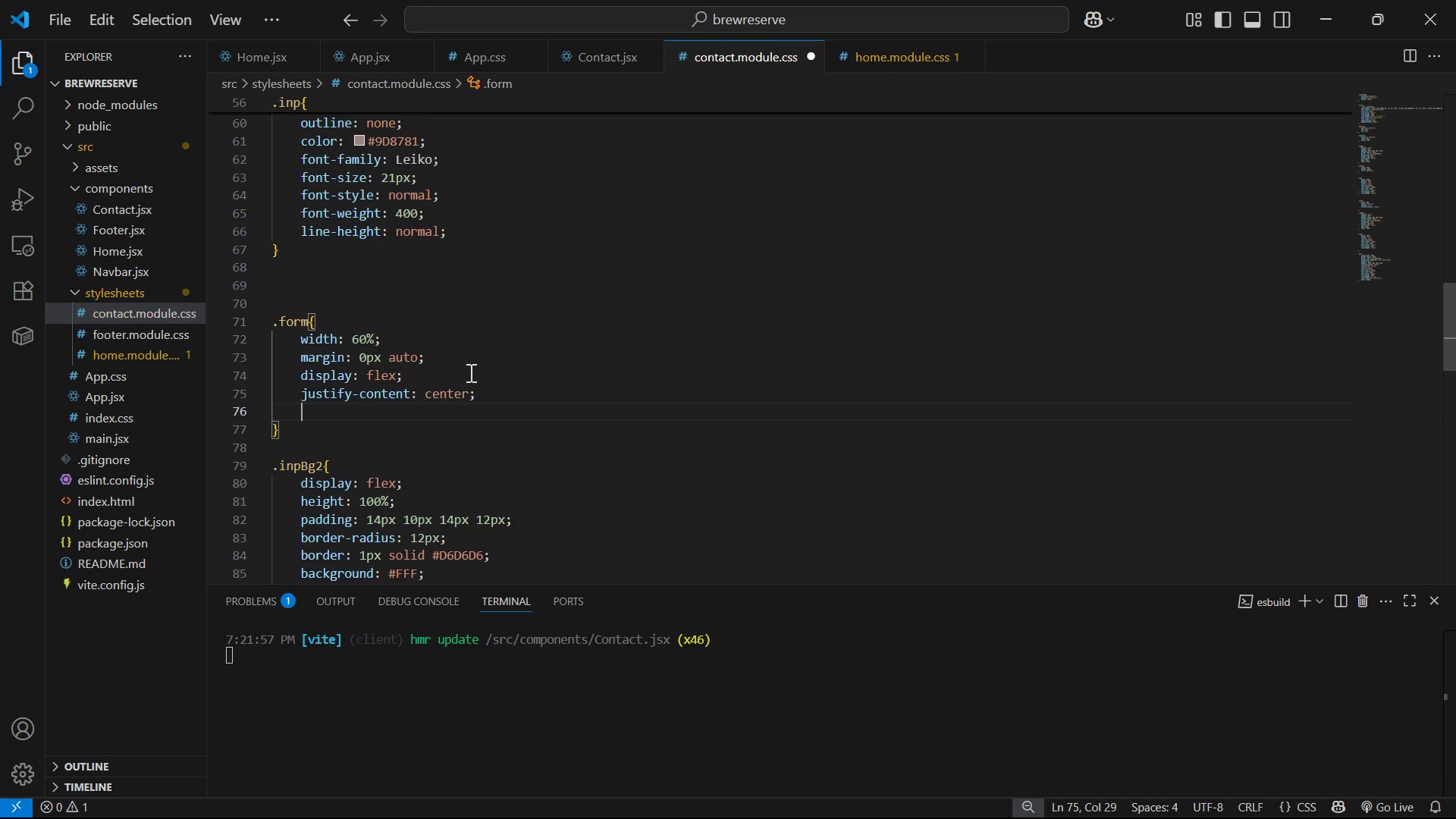 
key(A)
 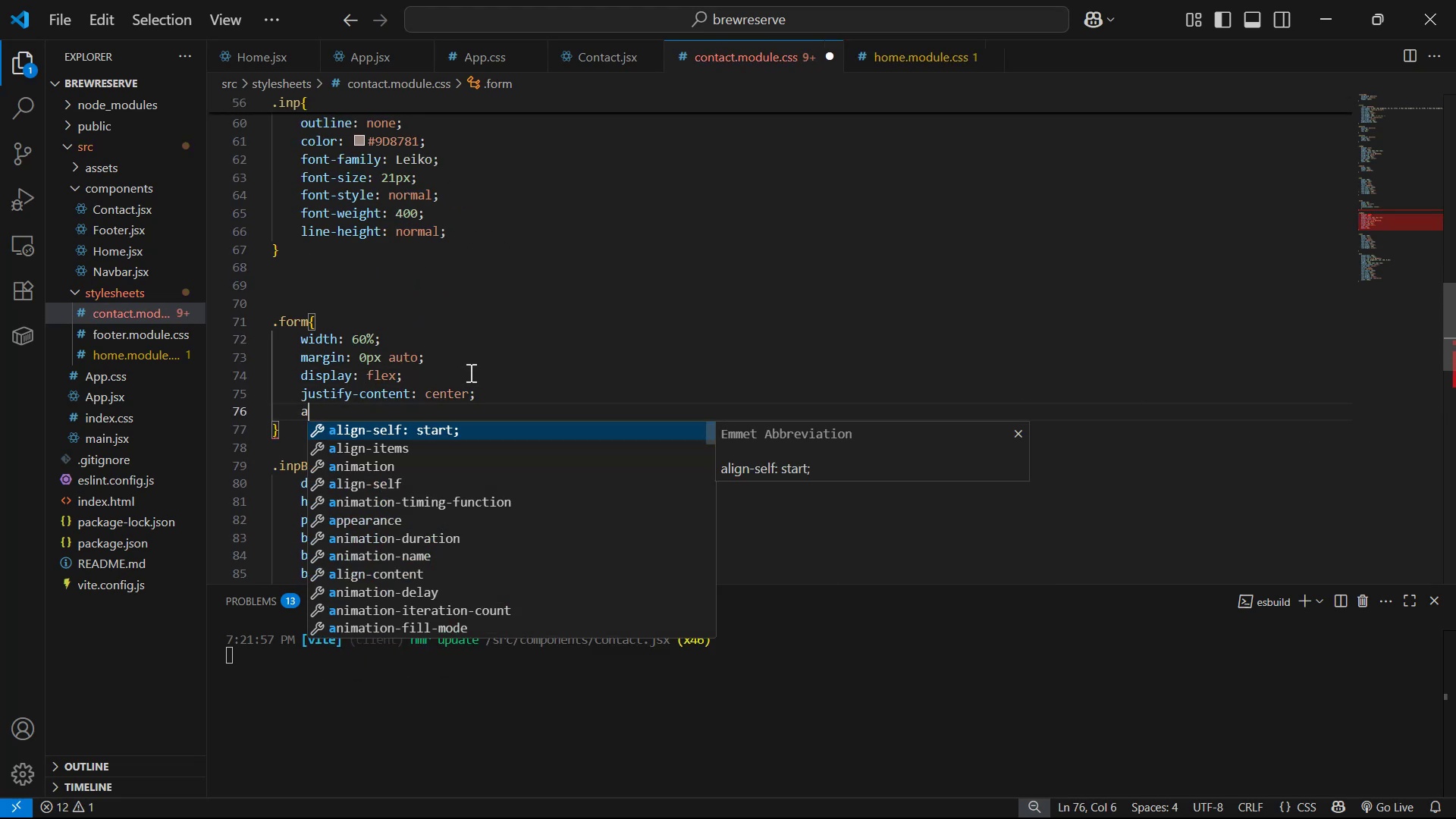 
key(ArrowDown)
 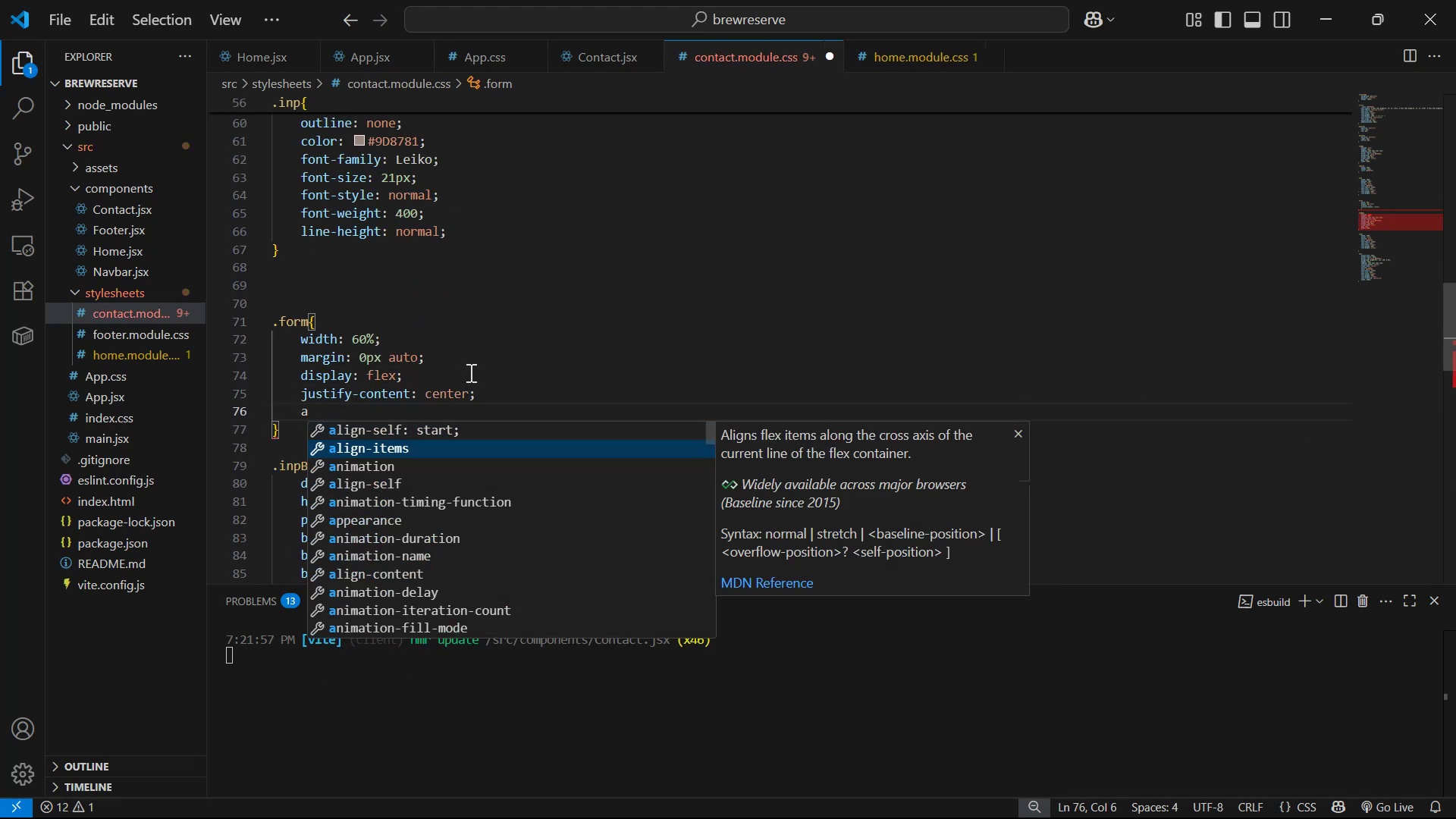 
key(Enter)
 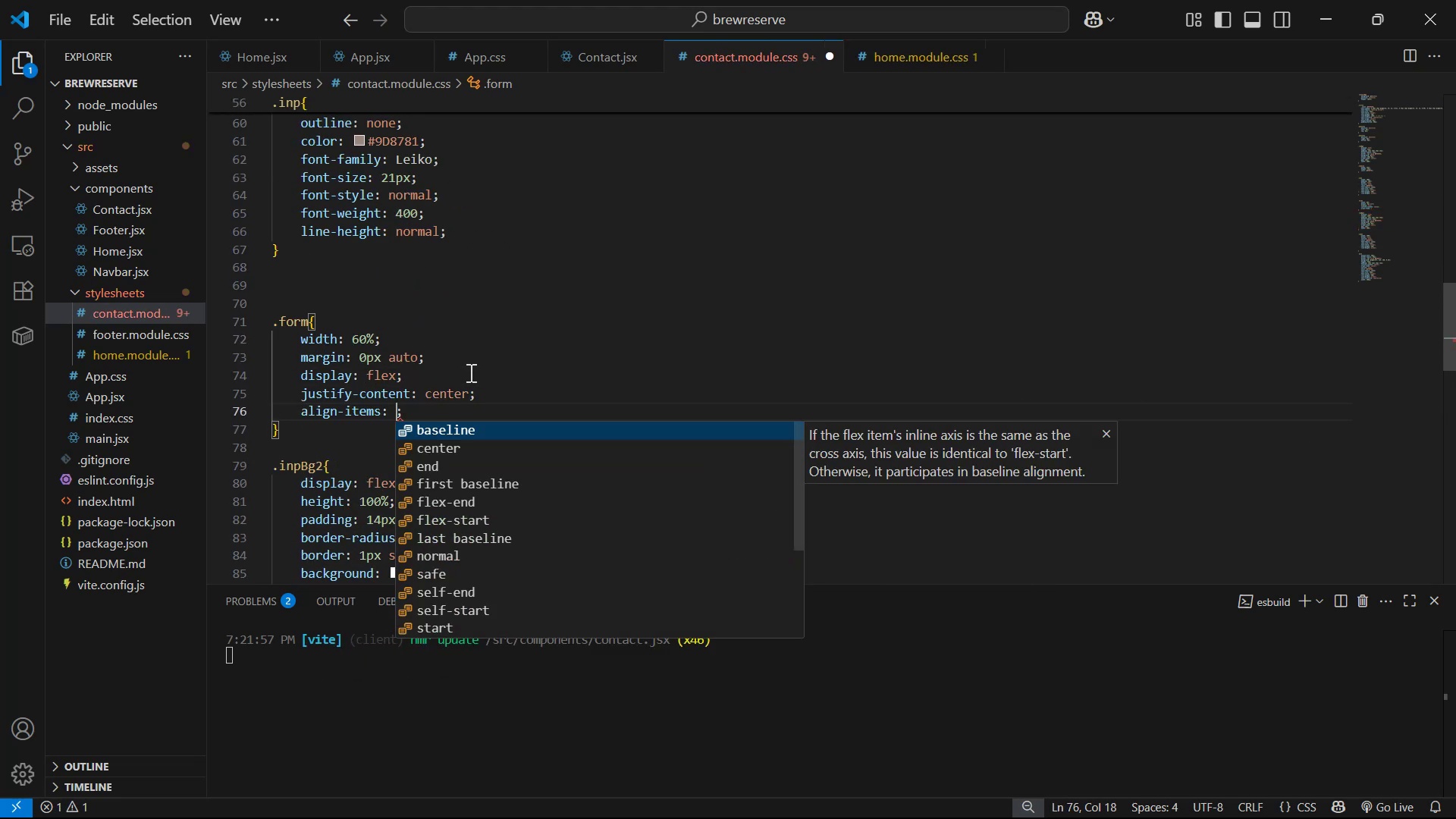 
key(ArrowDown)
 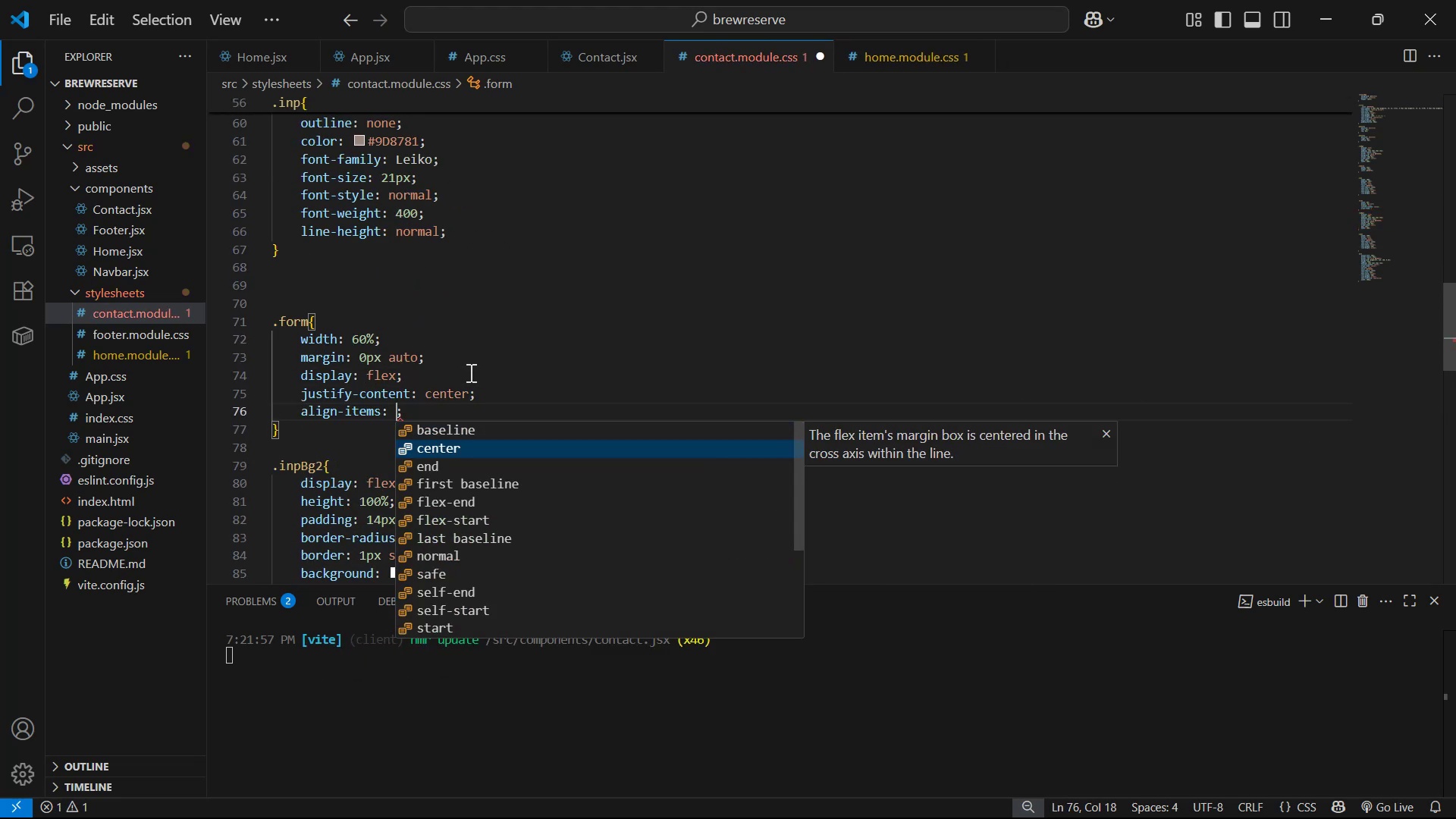 
key(Enter)
 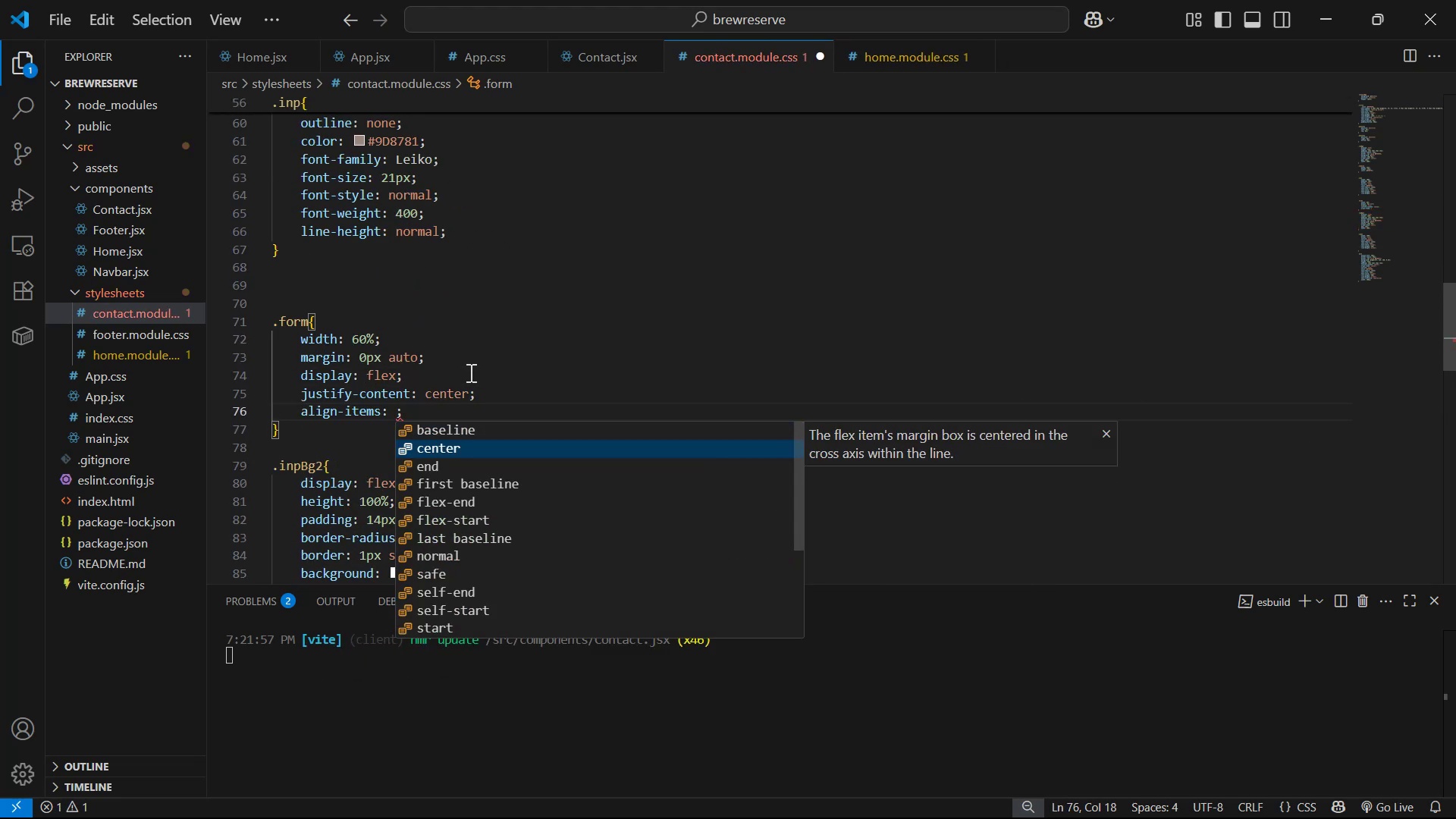 
key(Control+S)
 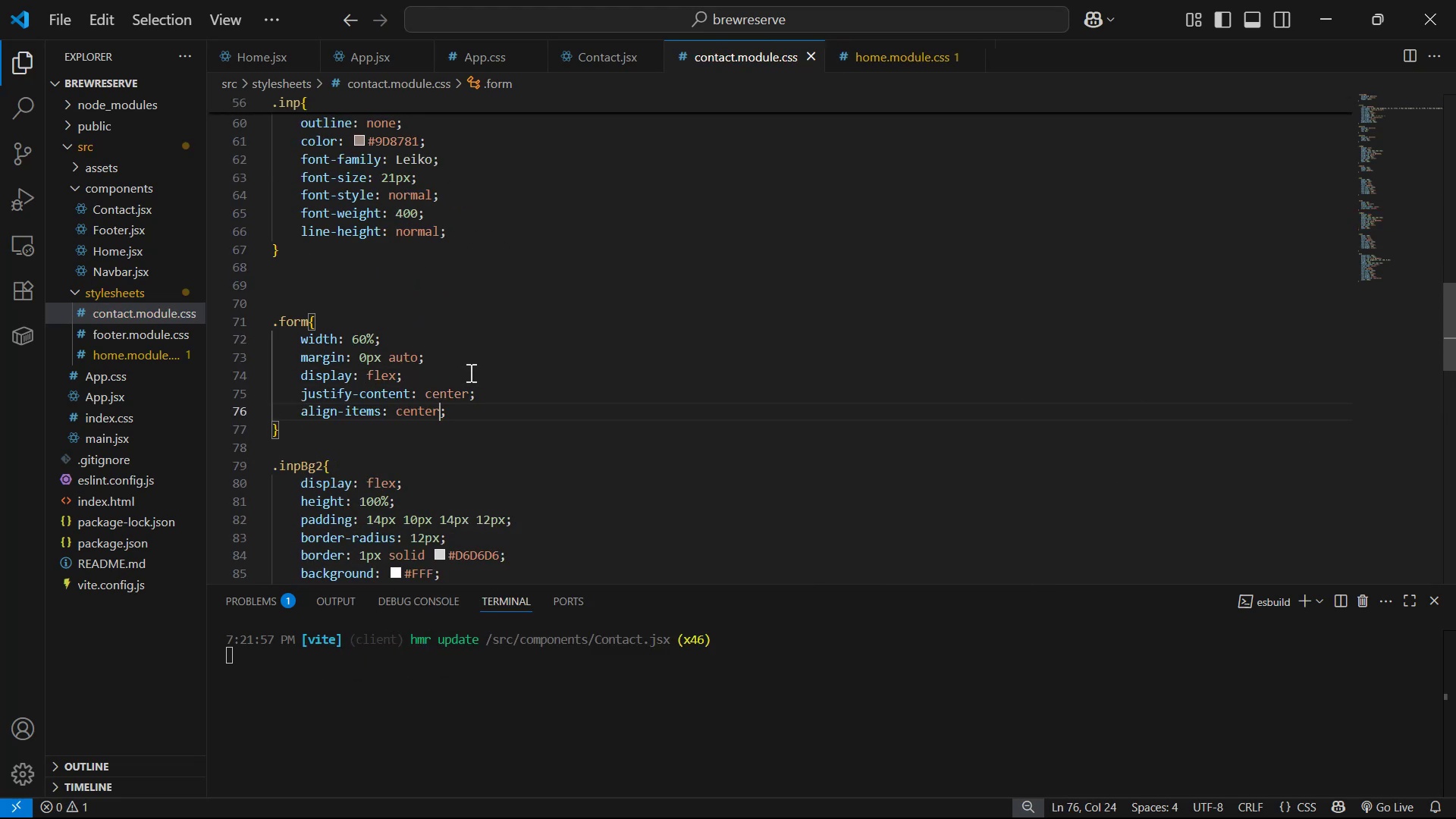 
key(Alt+AltLeft)
 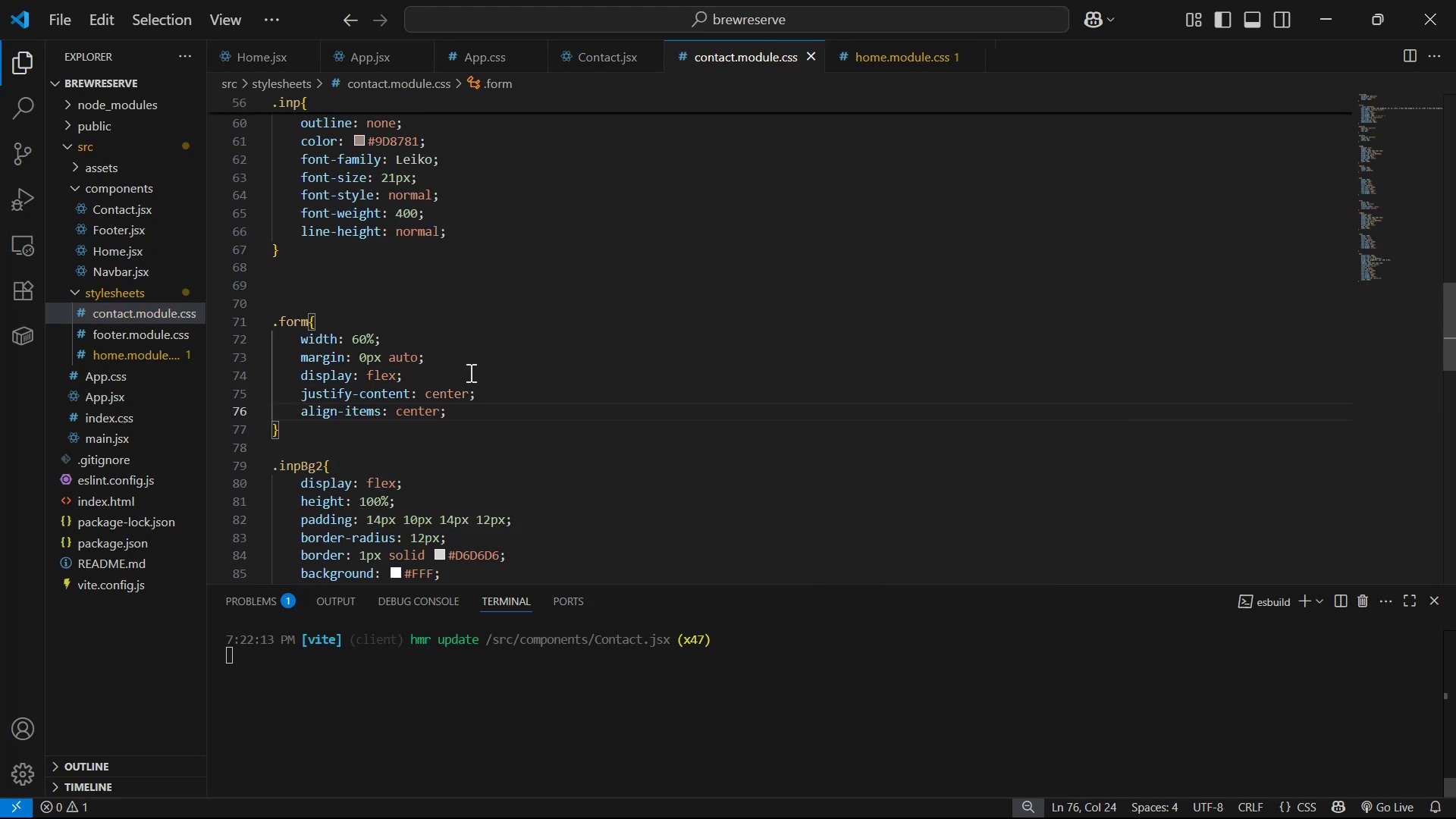 
key(Alt+Tab)
 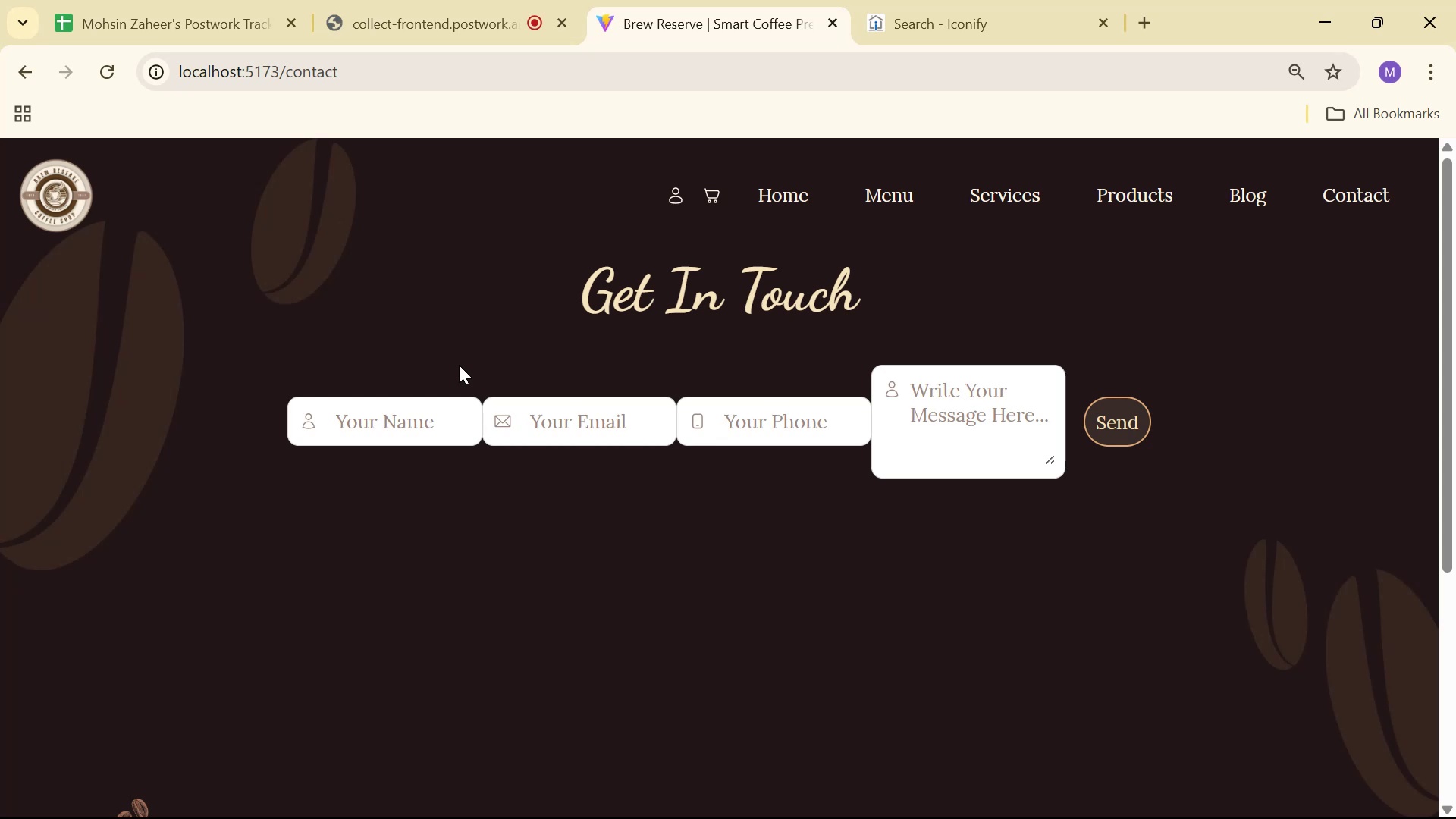 
key(Alt+AltLeft)
 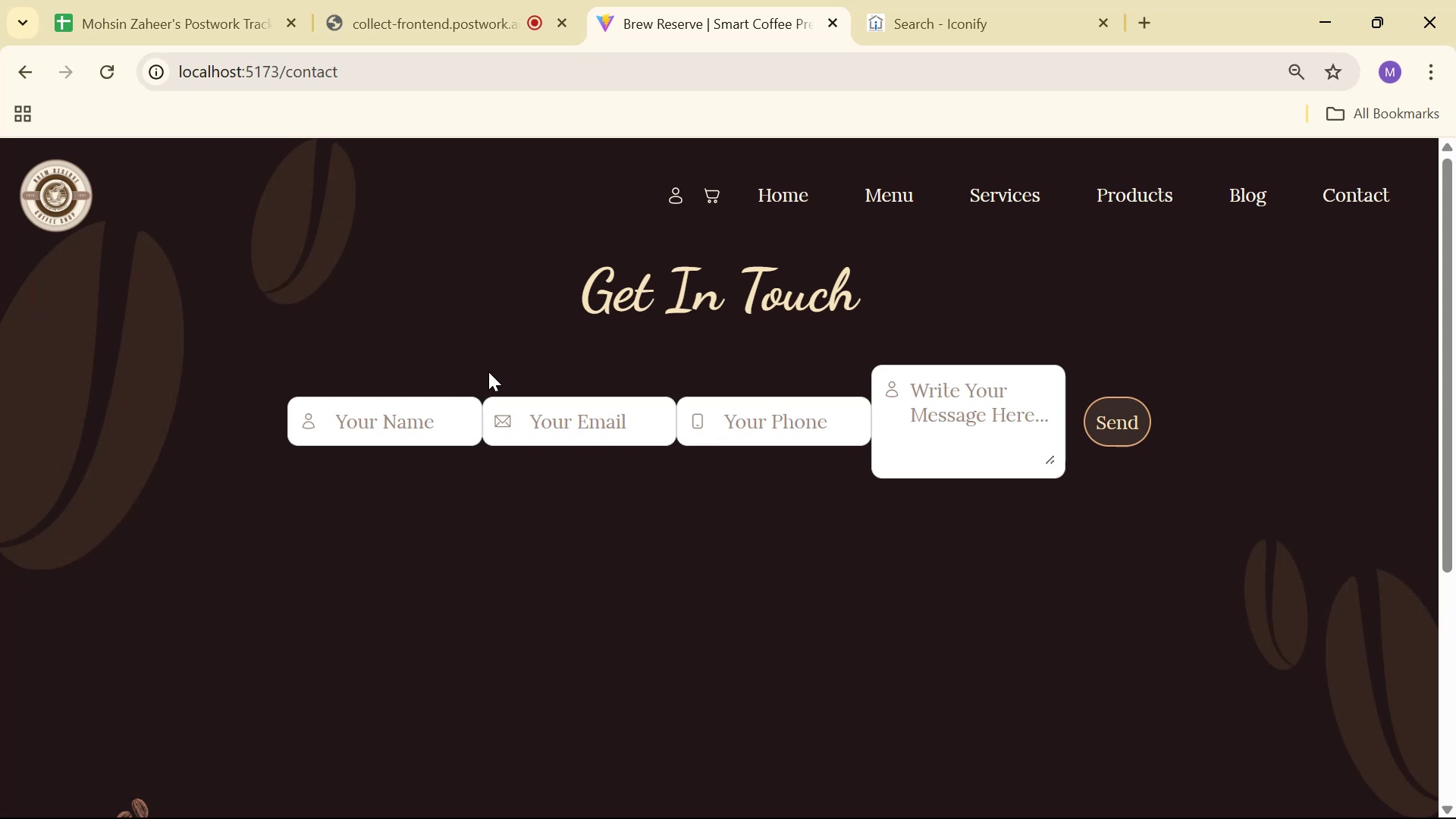 
key(Alt+Tab)
 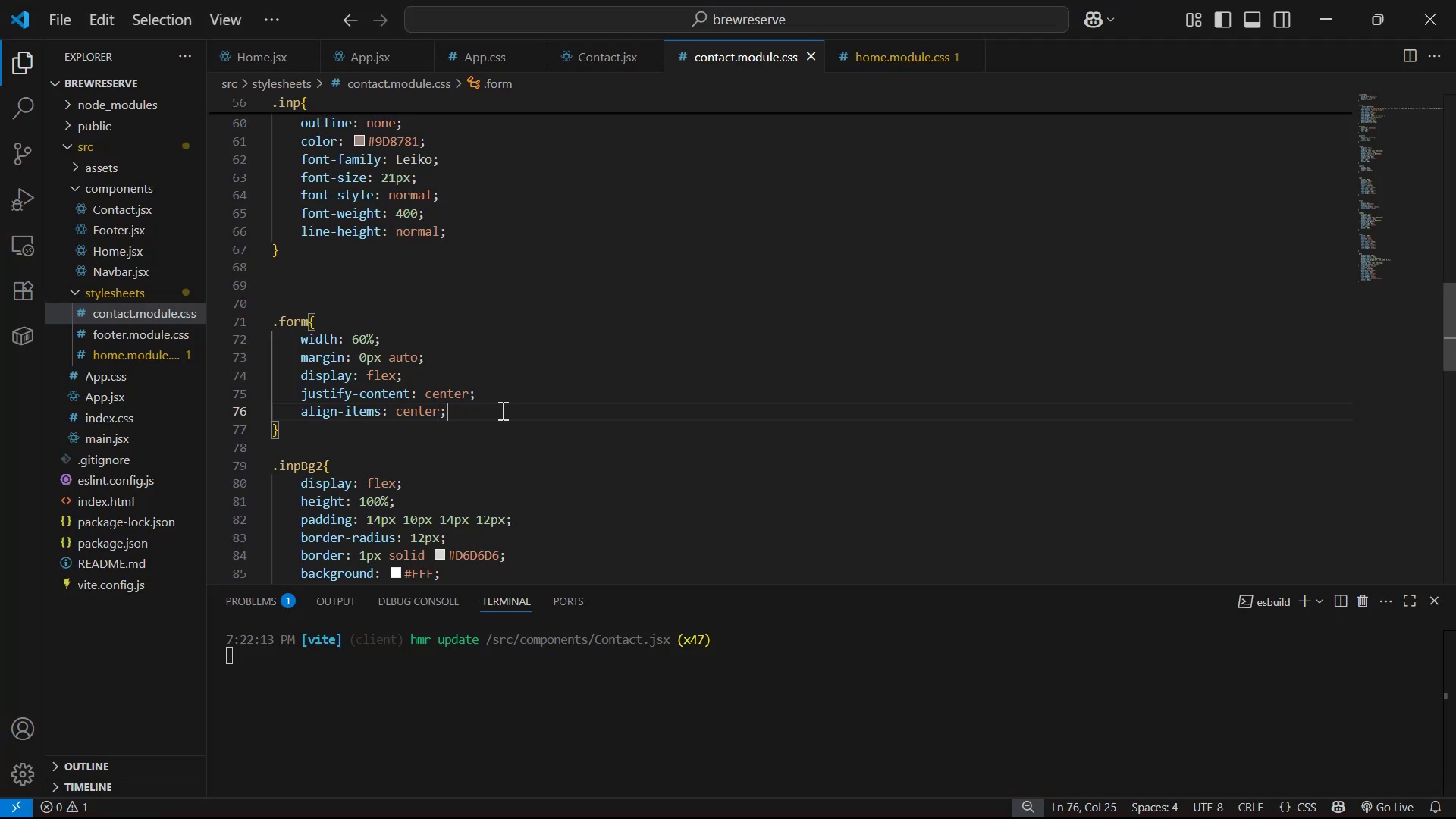 
key(Enter)
 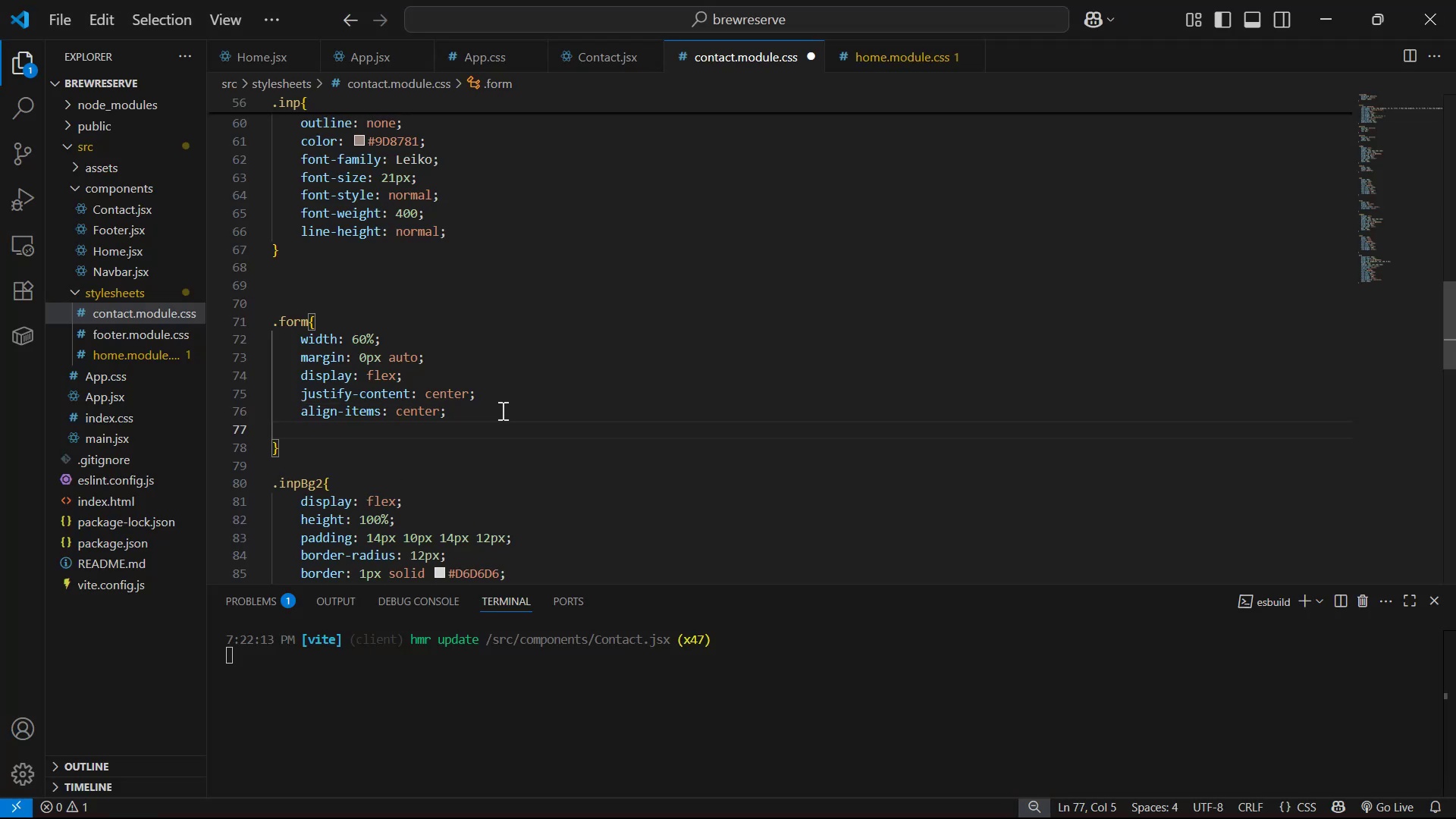 
type(fle)
 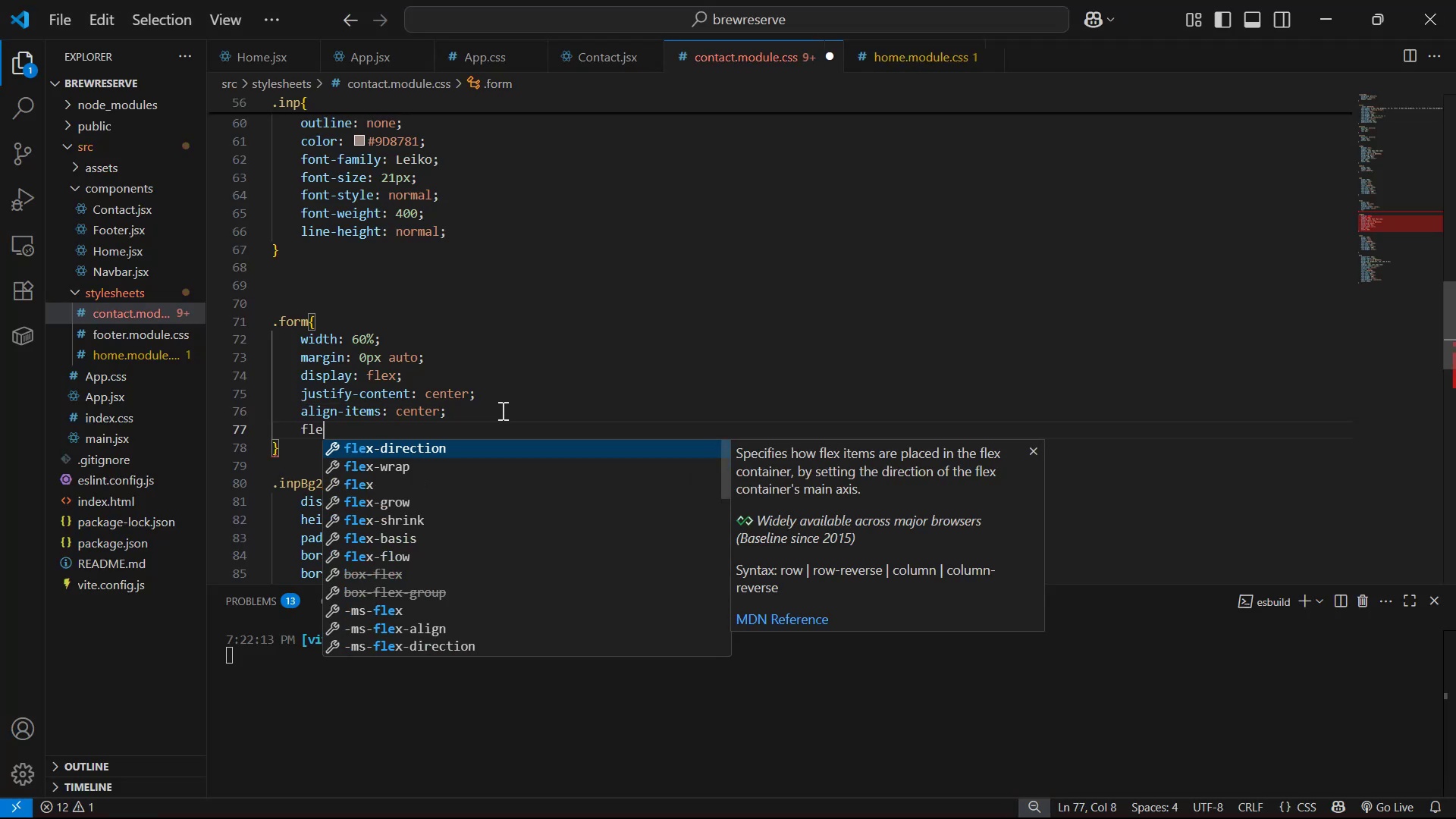 
key(Enter)
 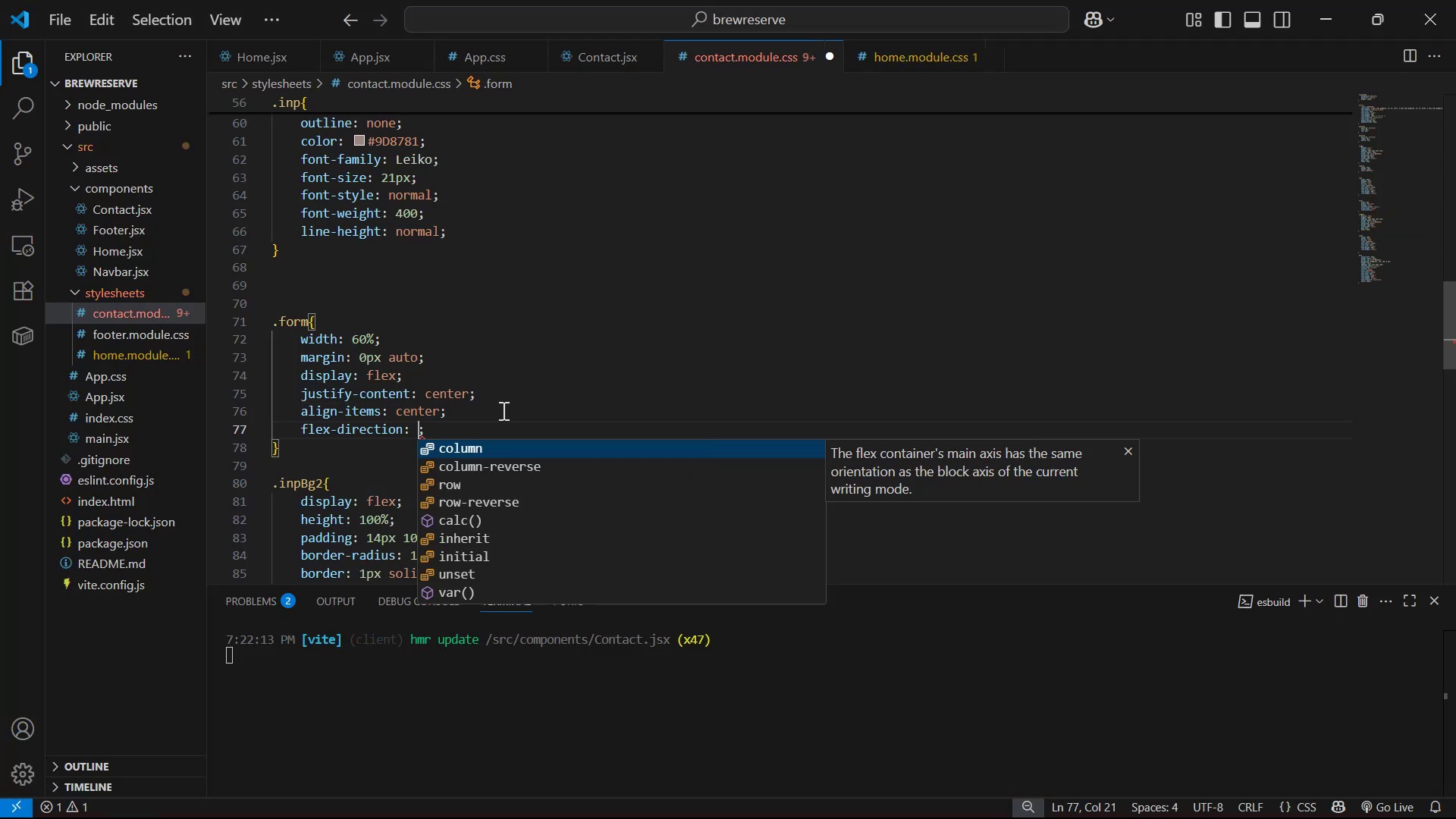 
key(ArrowDown)
 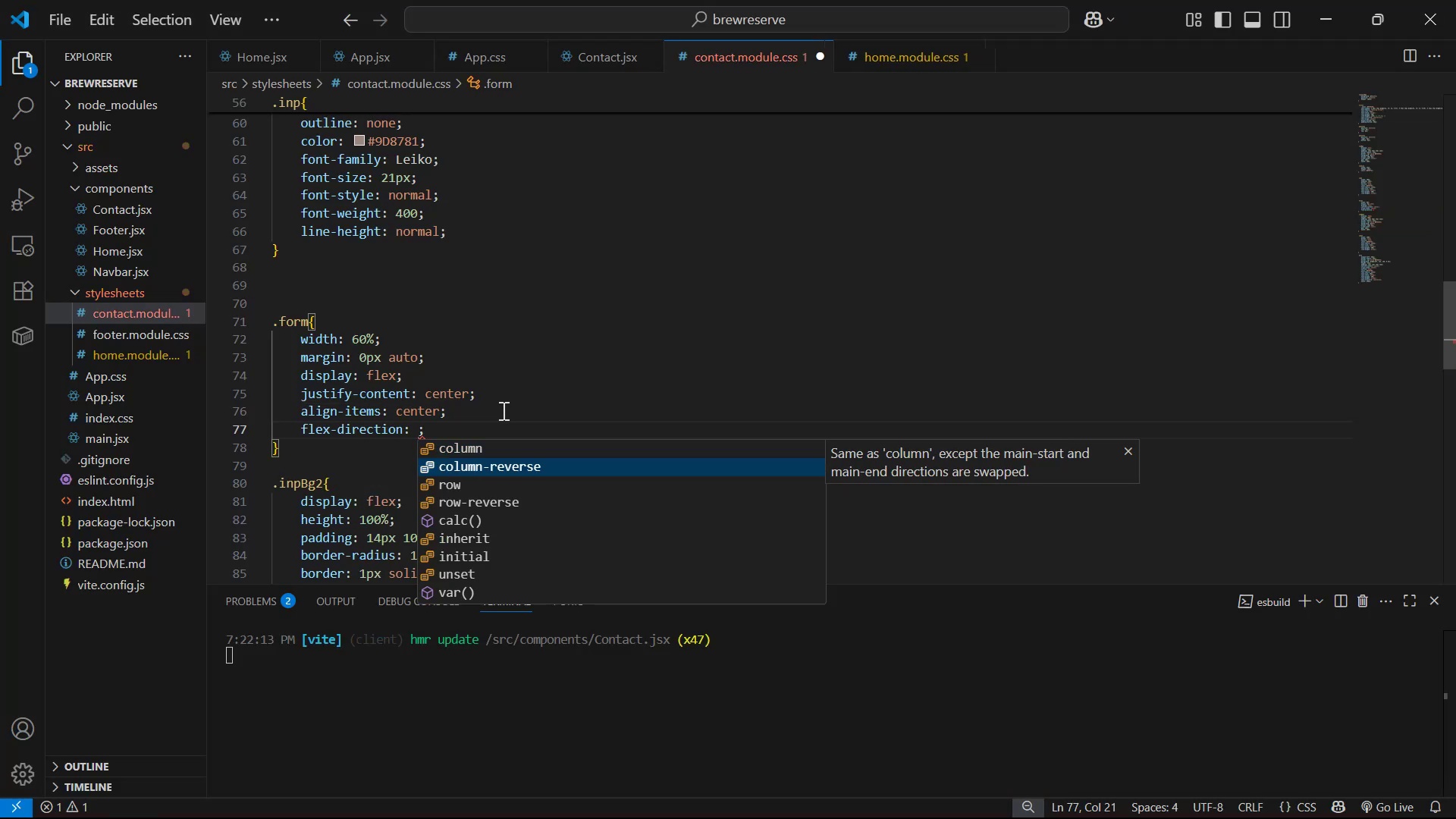 
key(ArrowUp)
 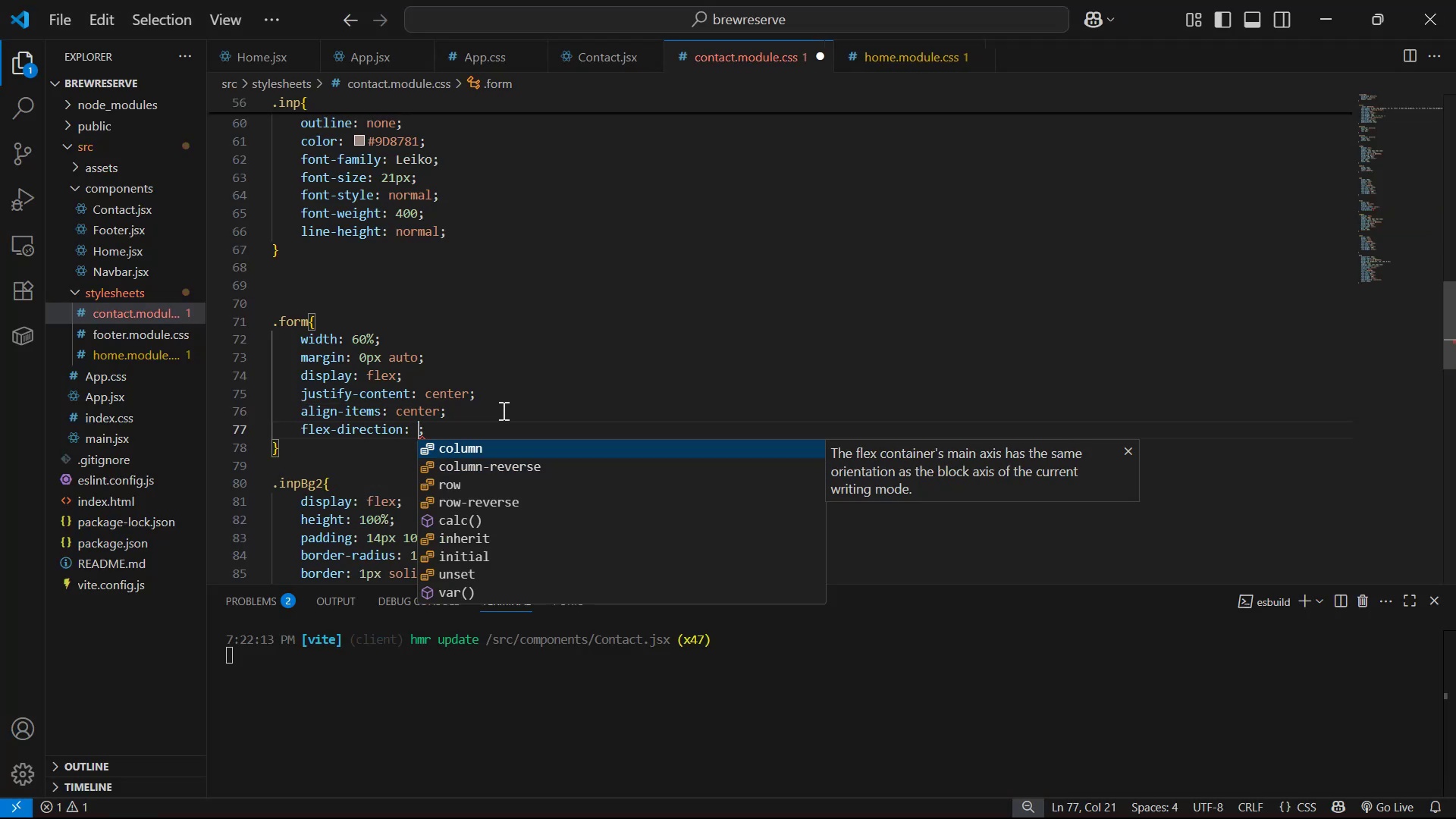 
key(Enter)
 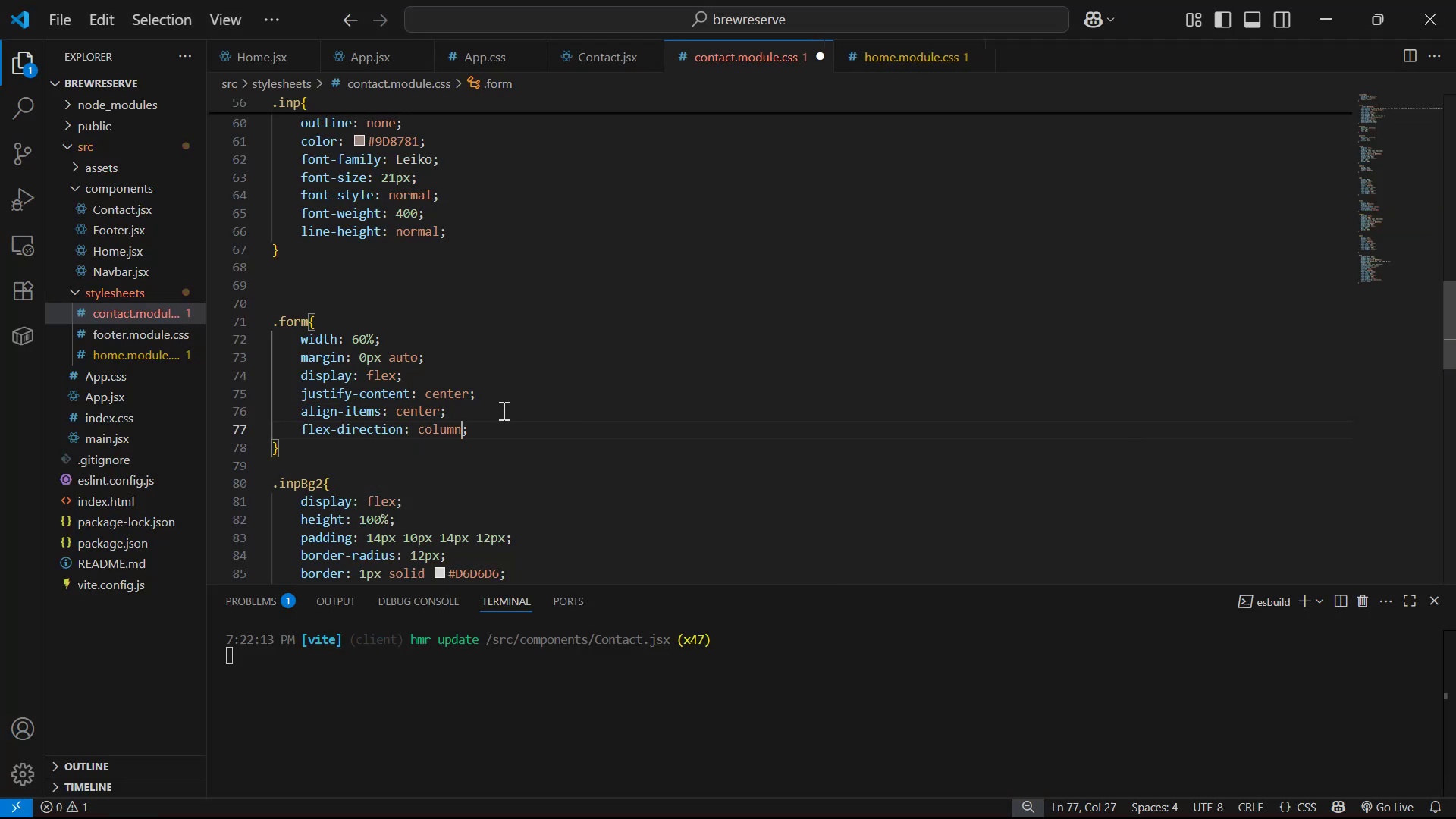 
key(Control+S)
 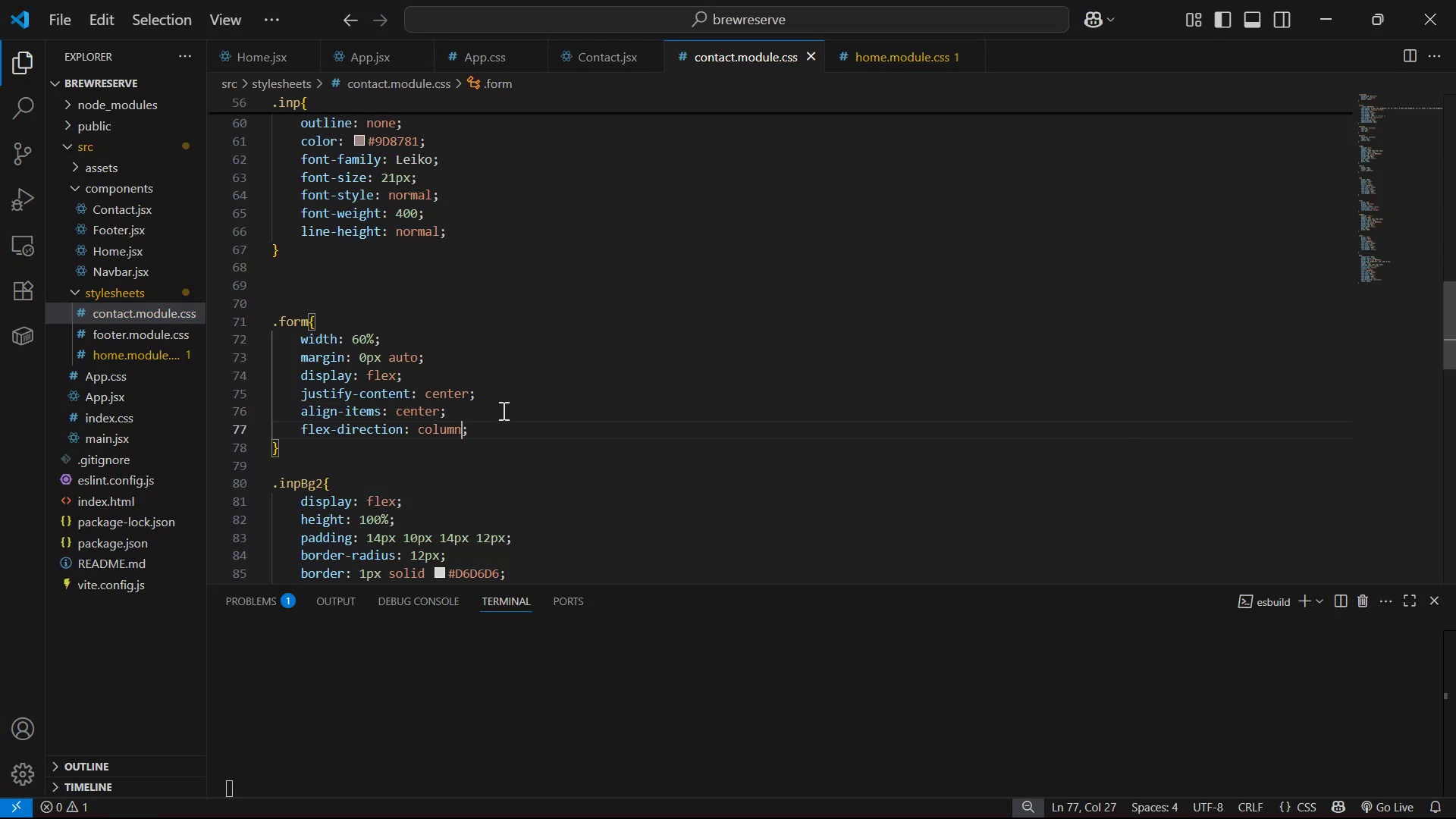 
key(Alt+AltLeft)
 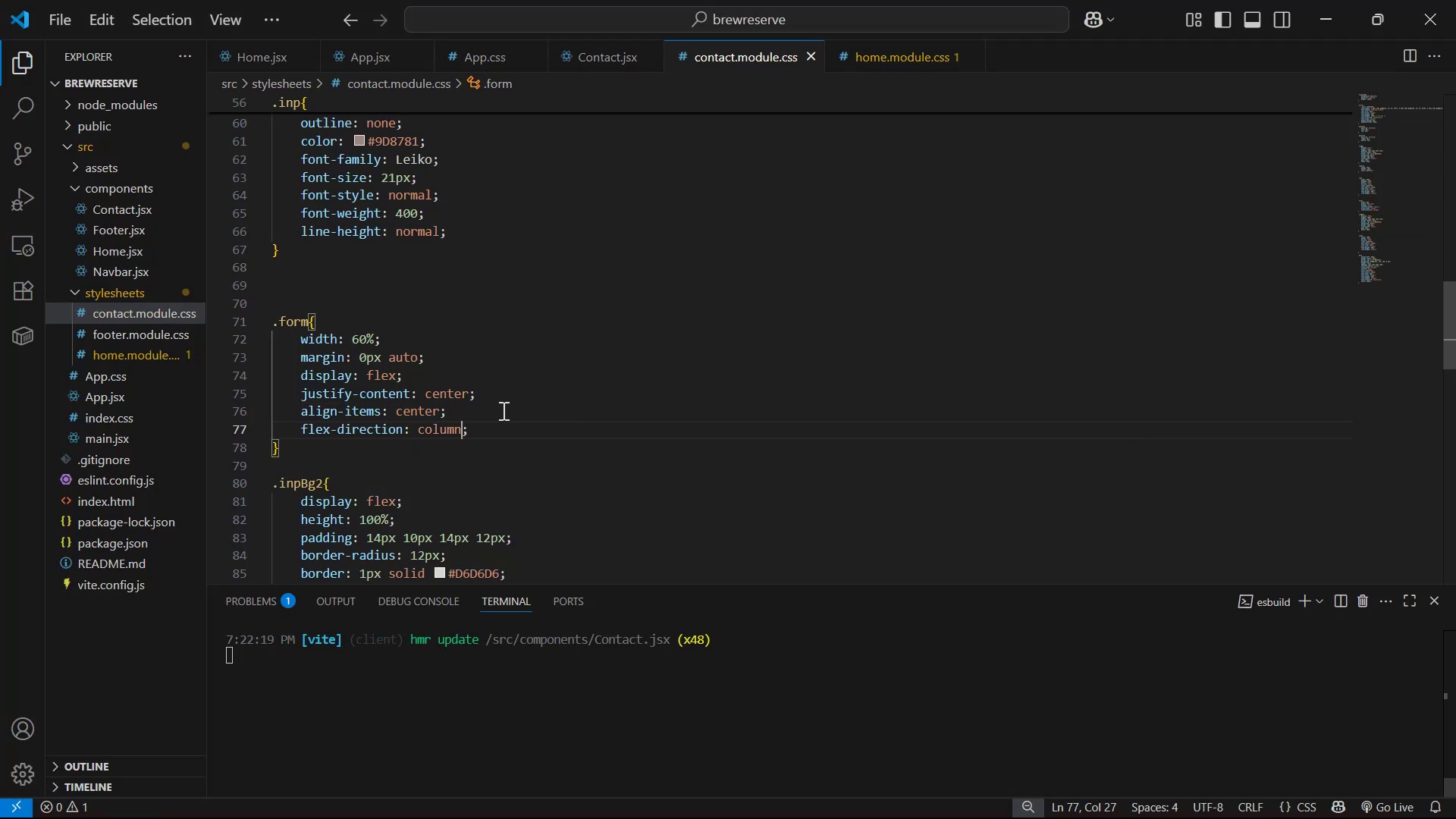 
key(Alt+Tab)
 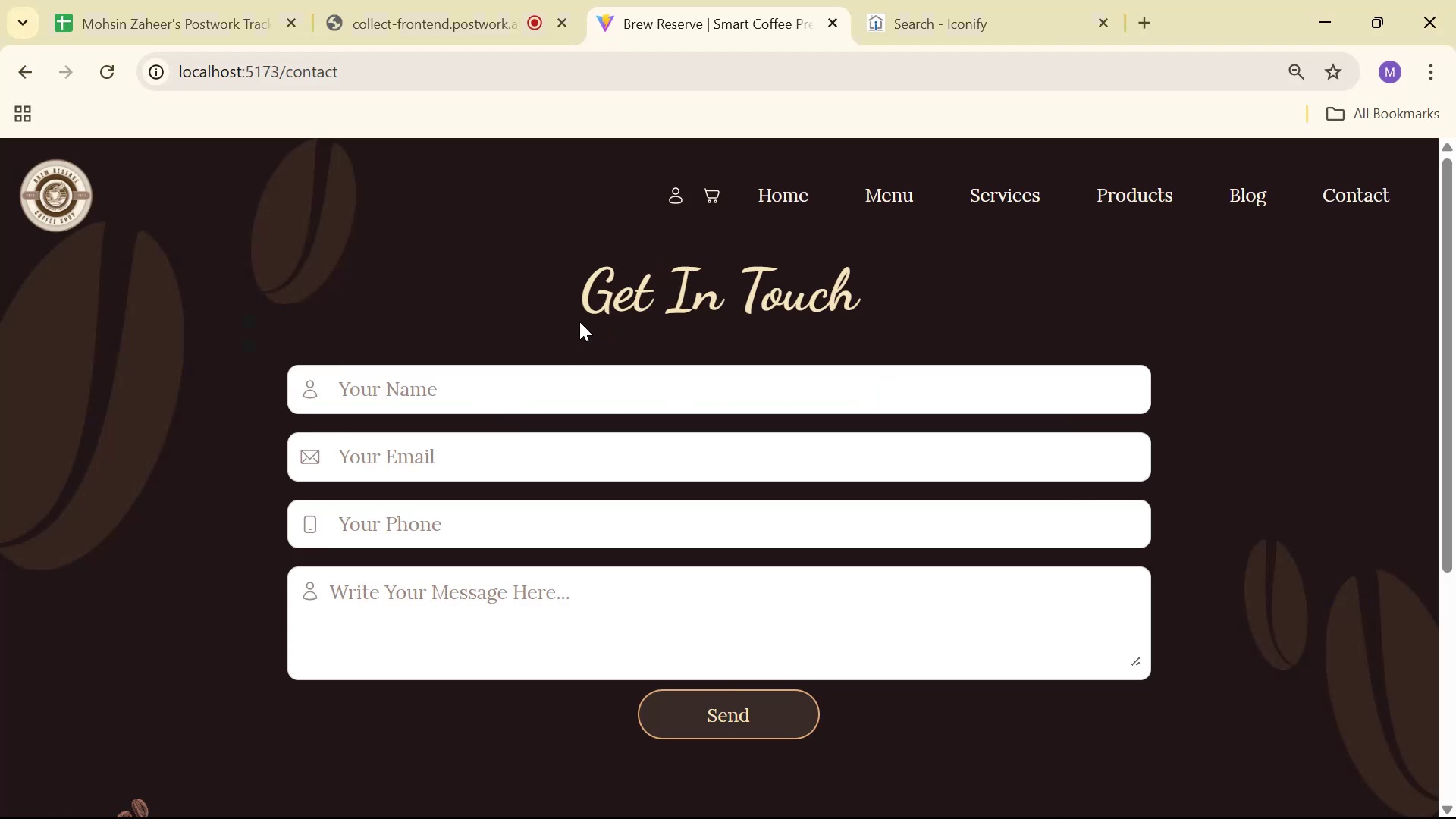 
scroll: coordinate [583, 322], scroll_direction: down, amount: 3.0
 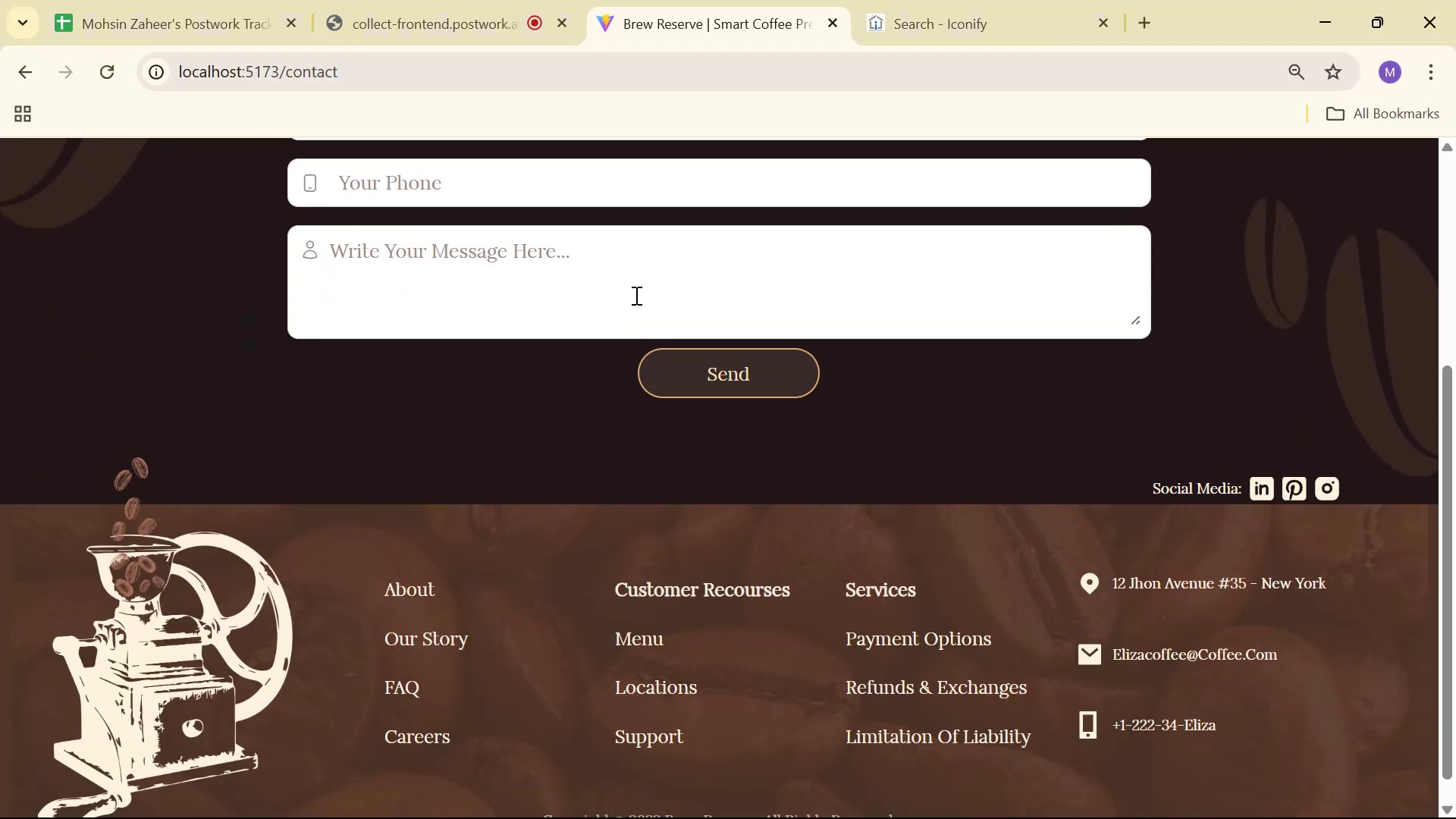 
key(Alt+AltLeft)
 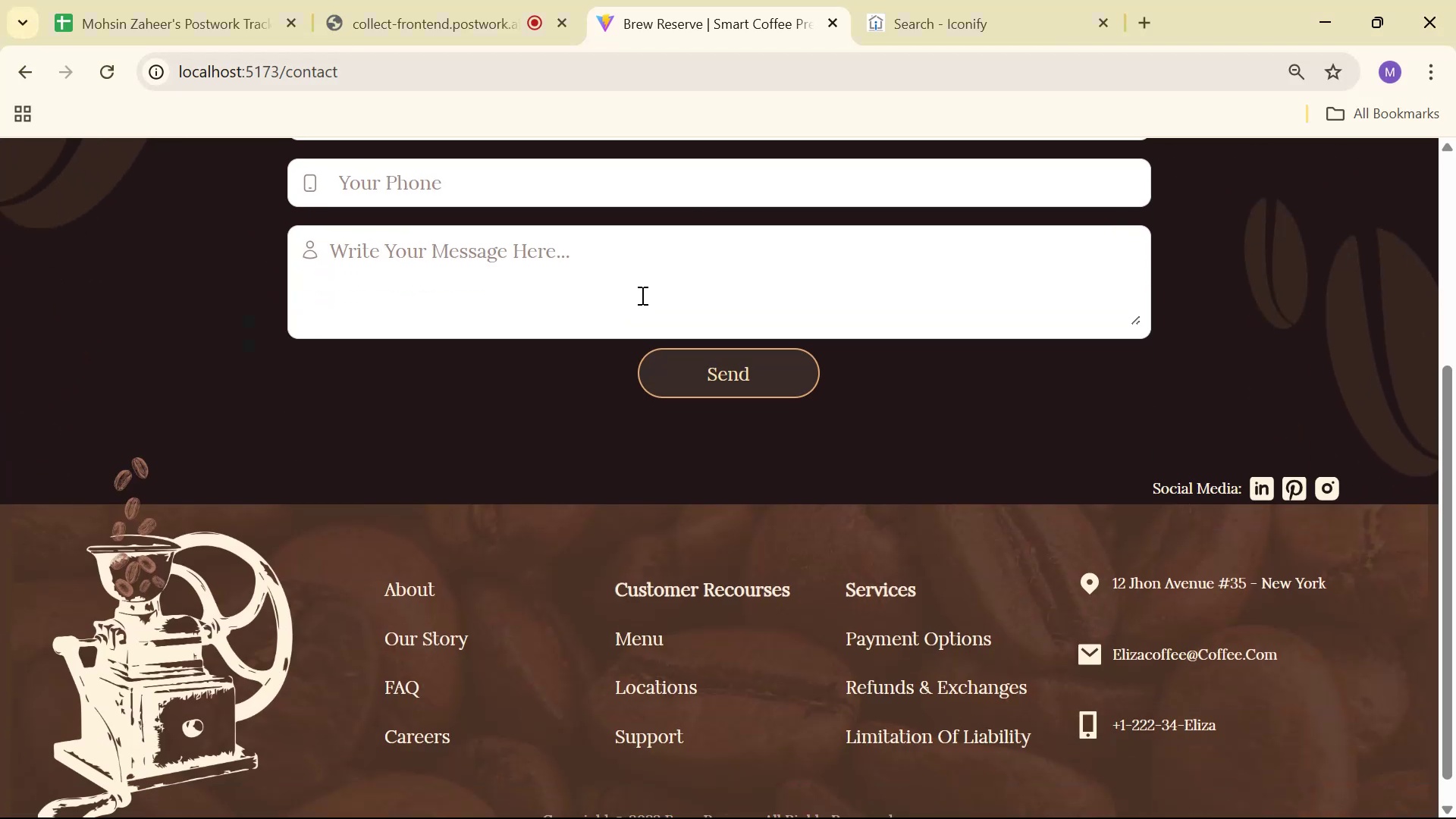 
key(Alt+Tab)
 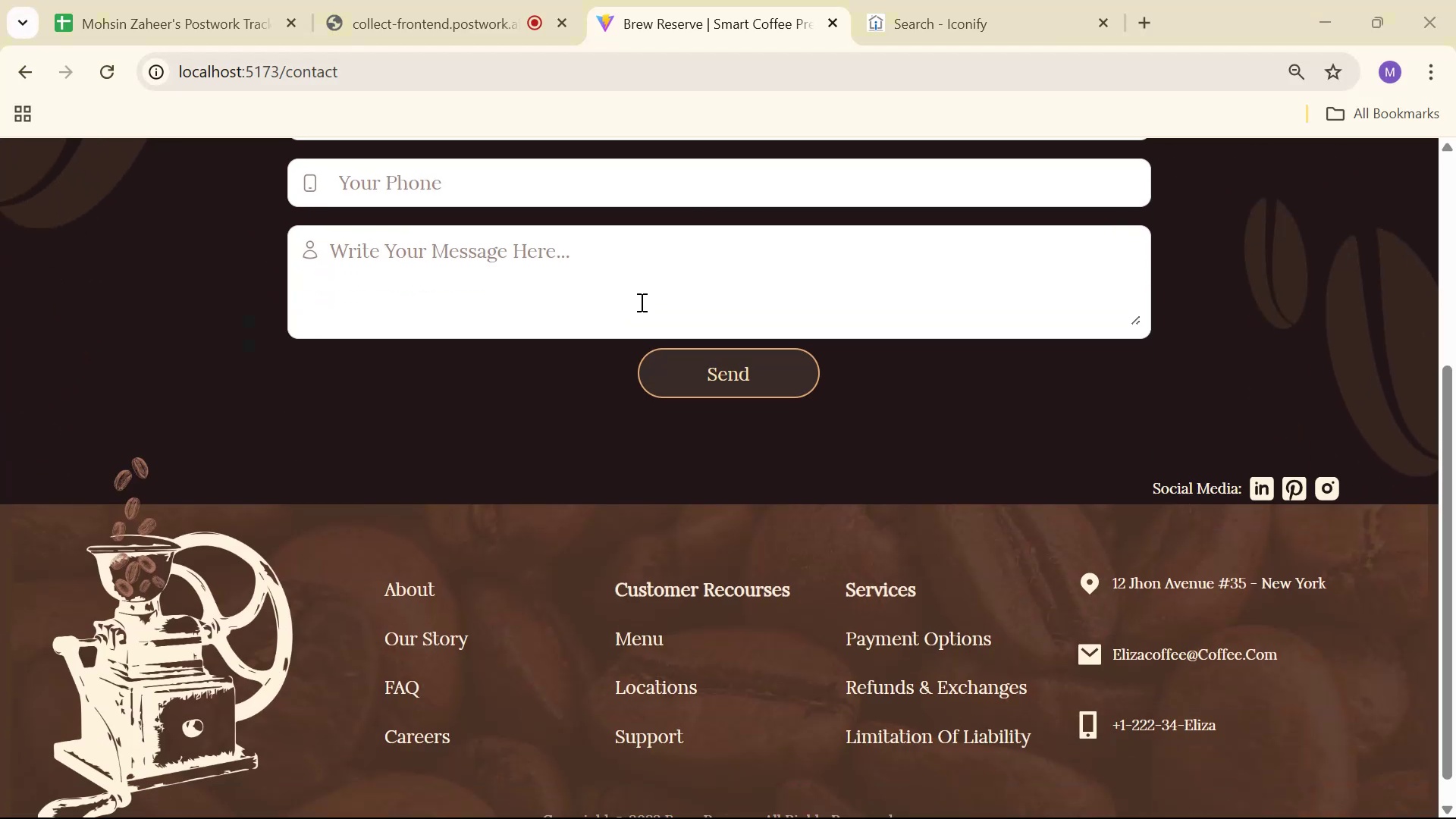 
scroll: coordinate [556, 391], scroll_direction: down, amount: 13.0
 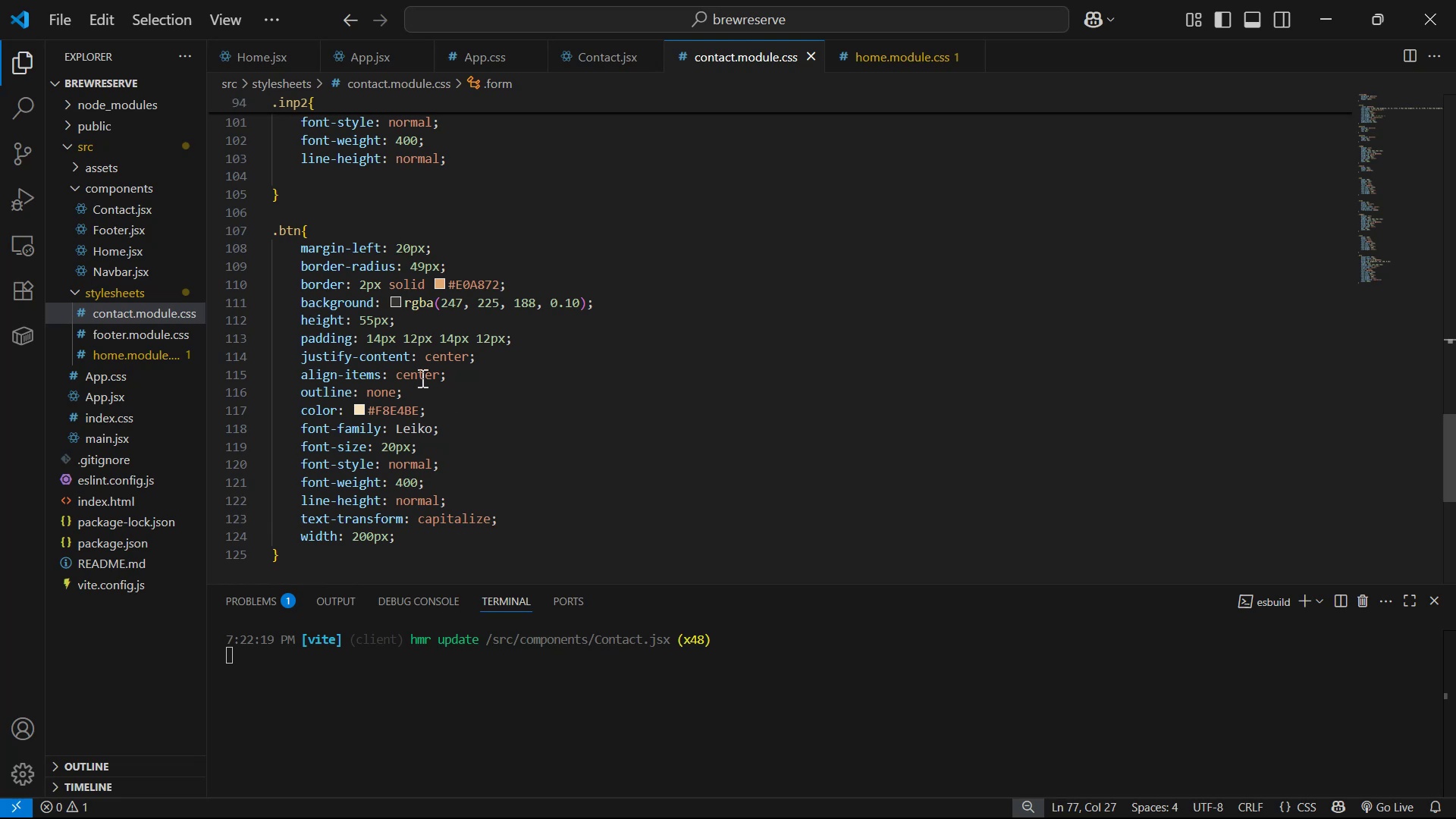 
left_click([437, 535])
 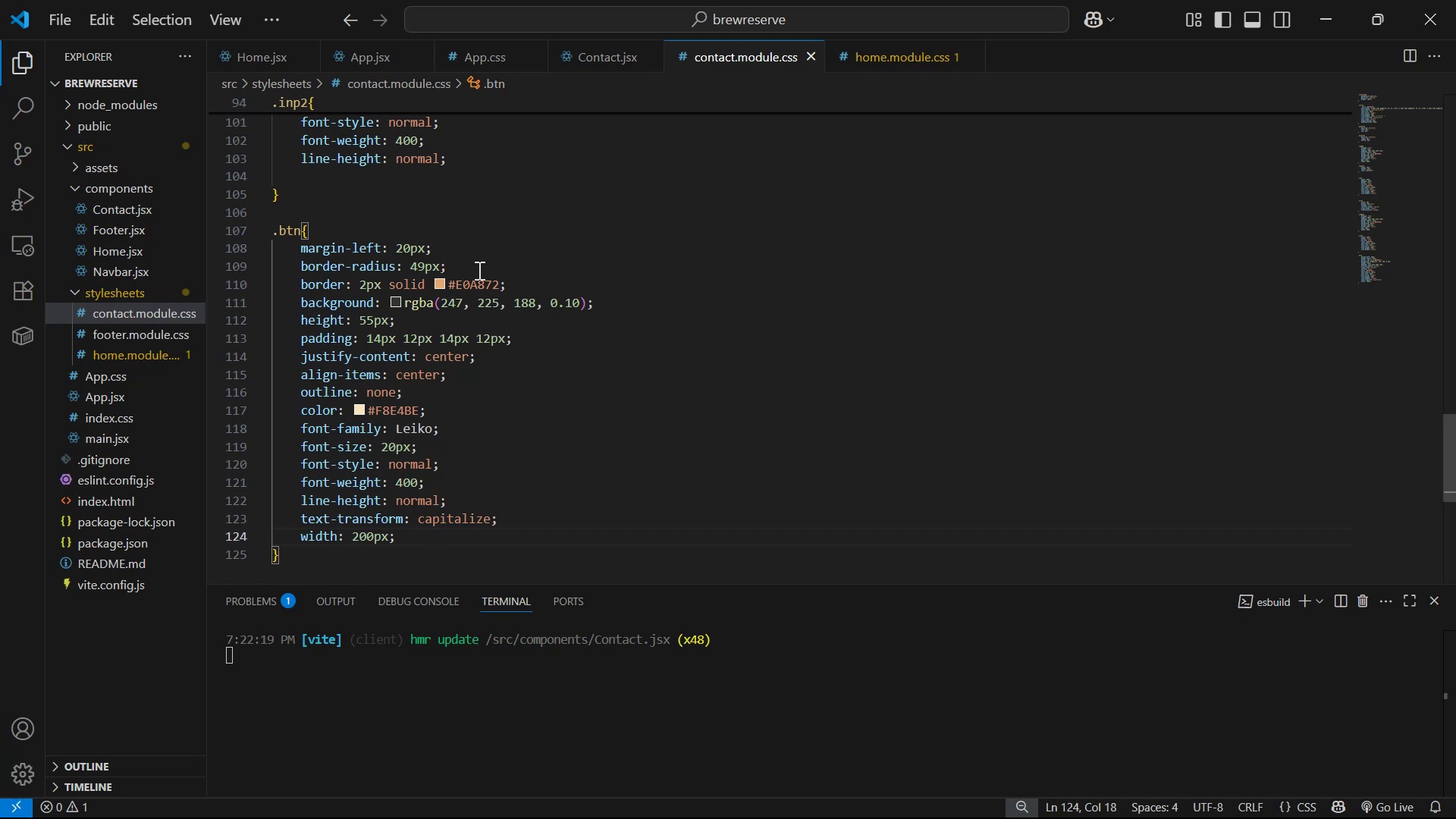 
left_click_drag(start_coordinate=[482, 256], to_coordinate=[481, 232])
 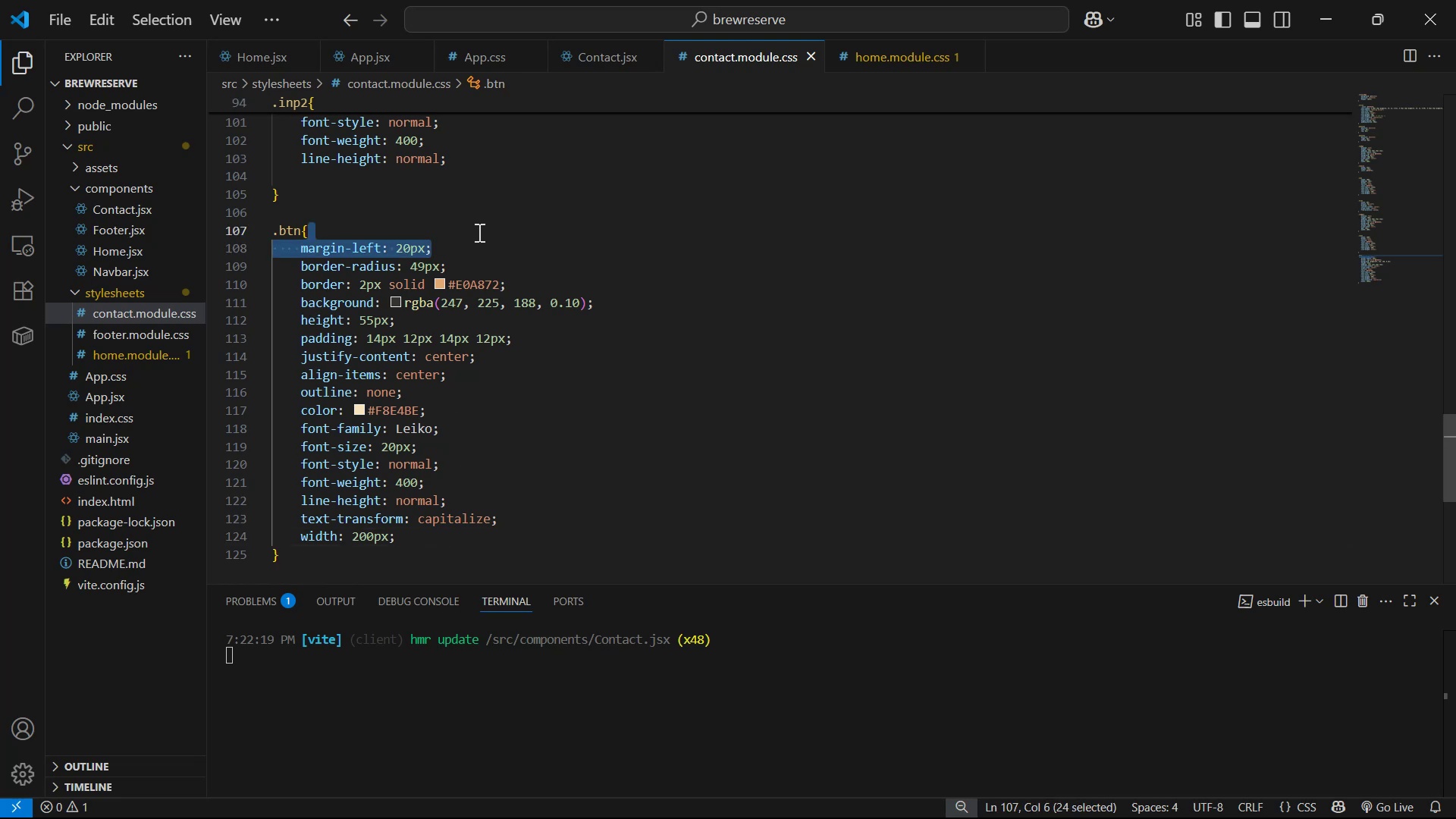 
key(Backspace)
 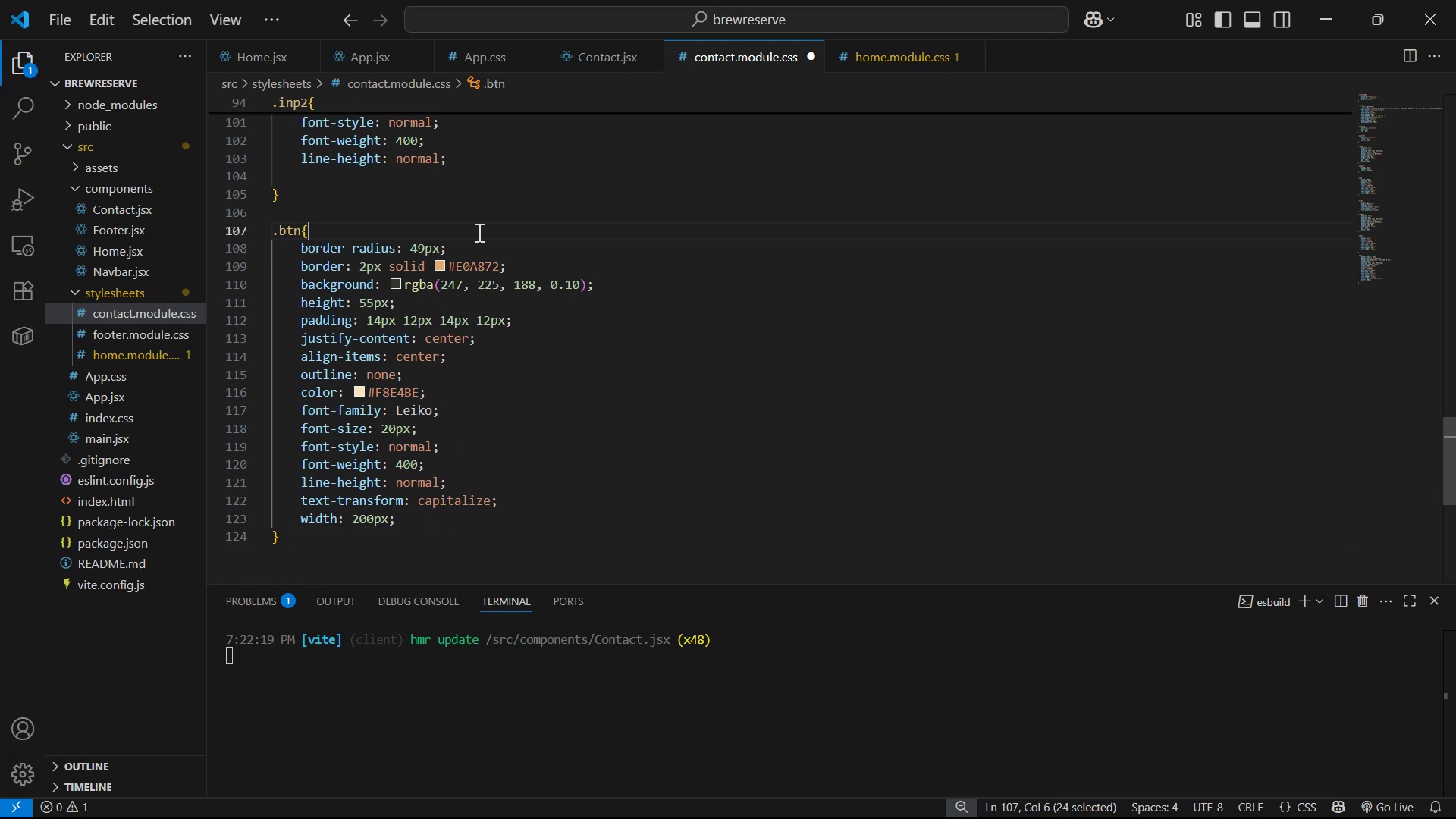 
key(Control+ControlLeft)
 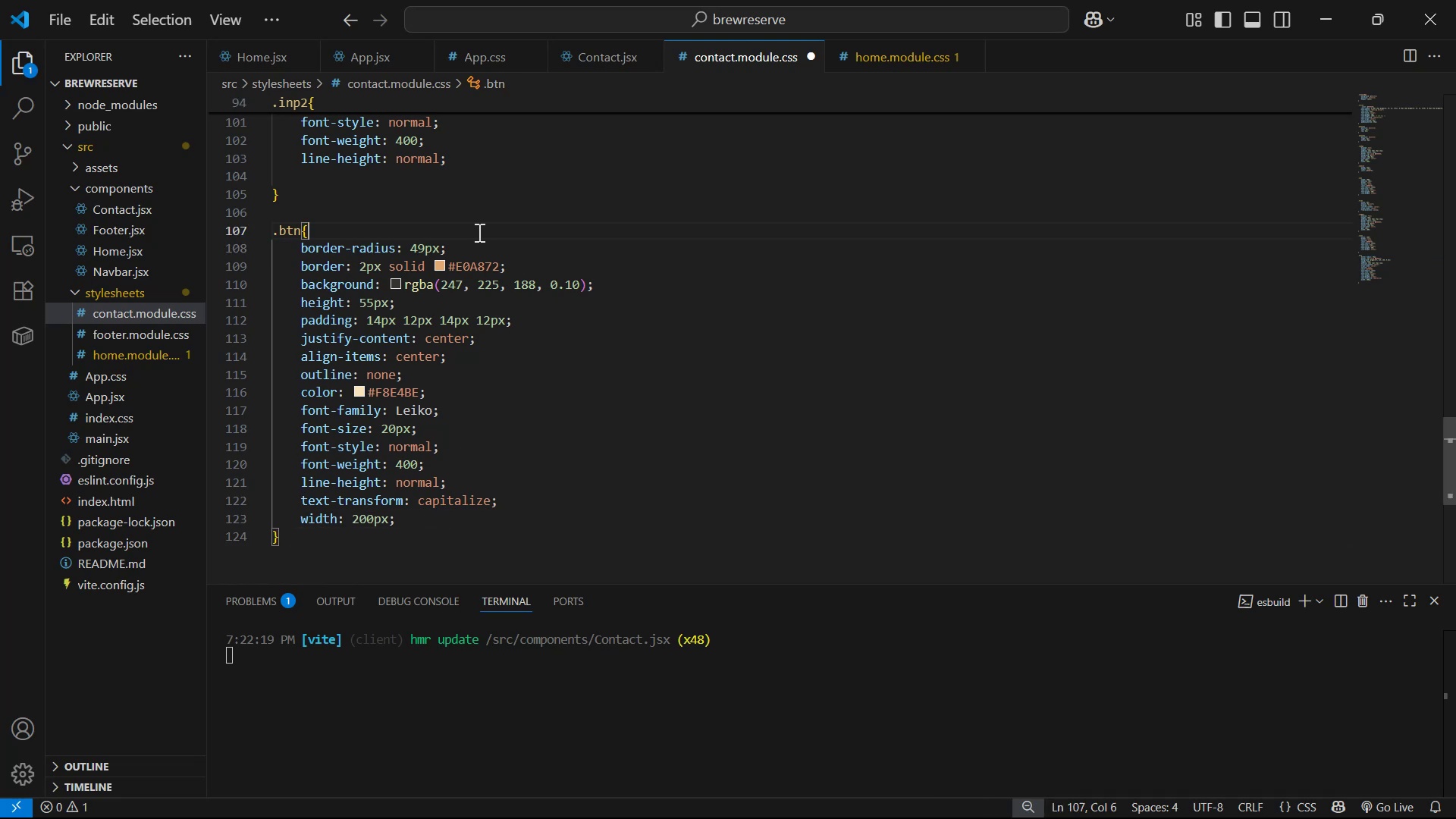 
key(Control+S)
 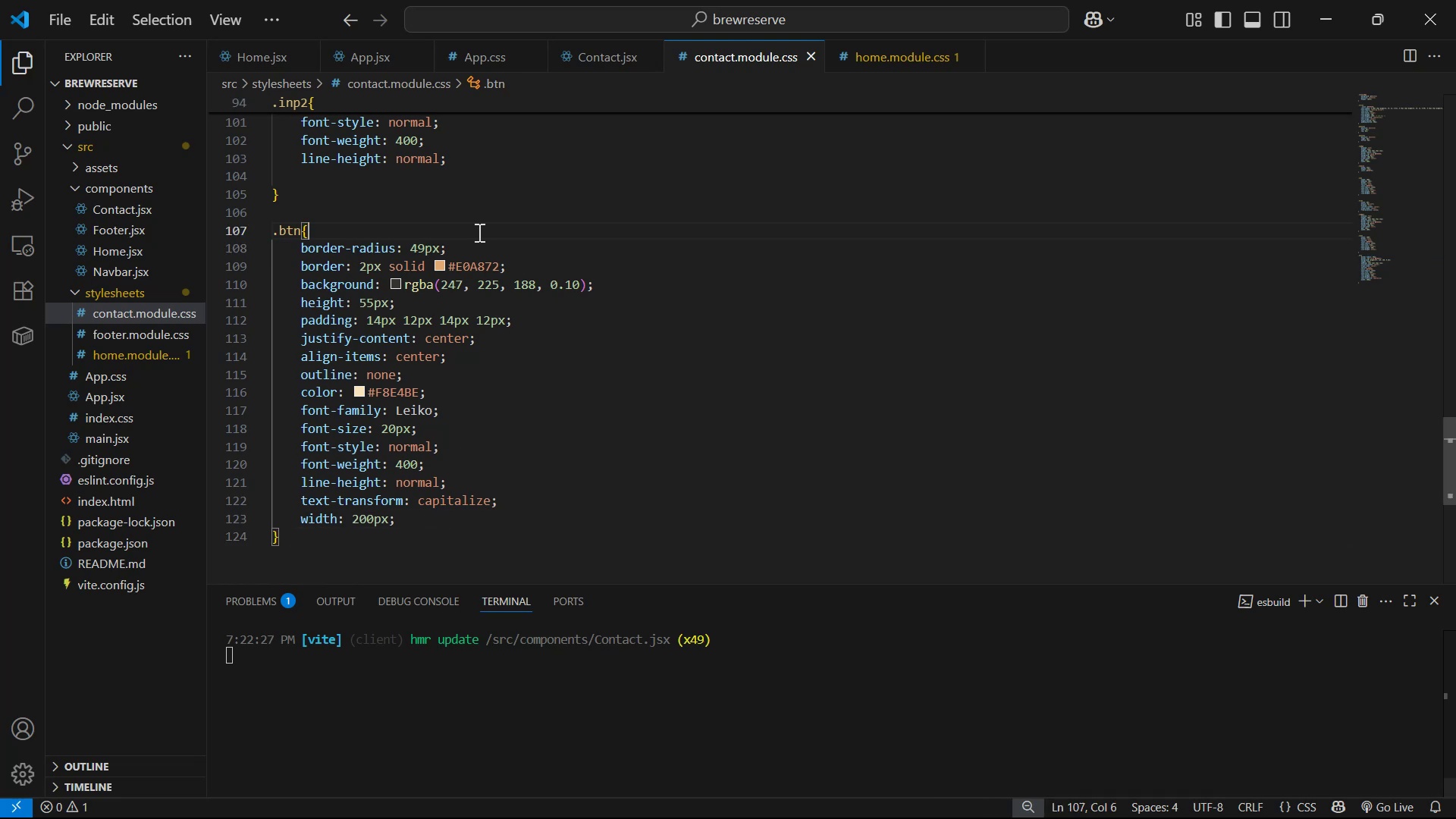 
key(Alt+AltLeft)
 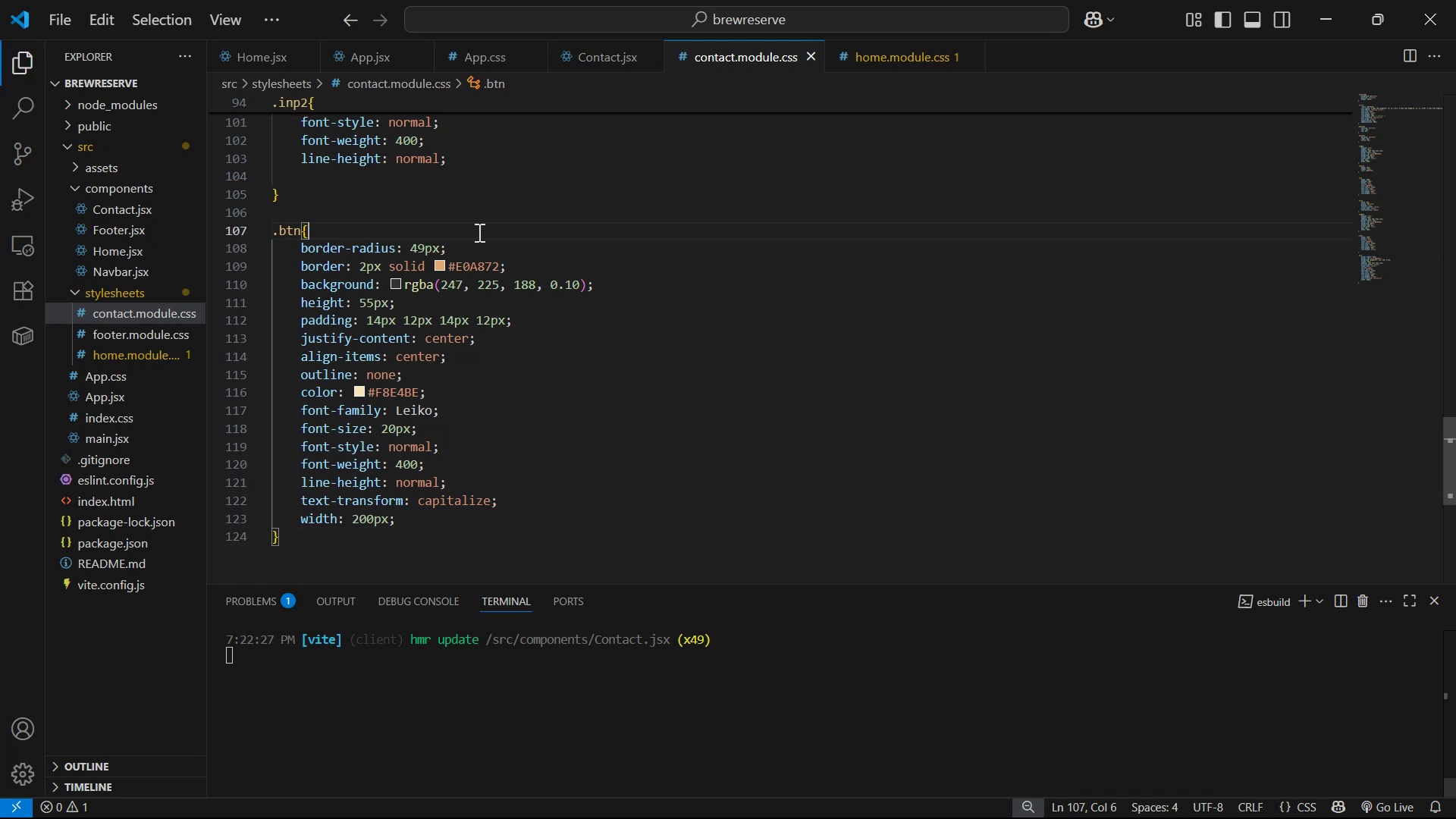 
key(Alt+Tab)
 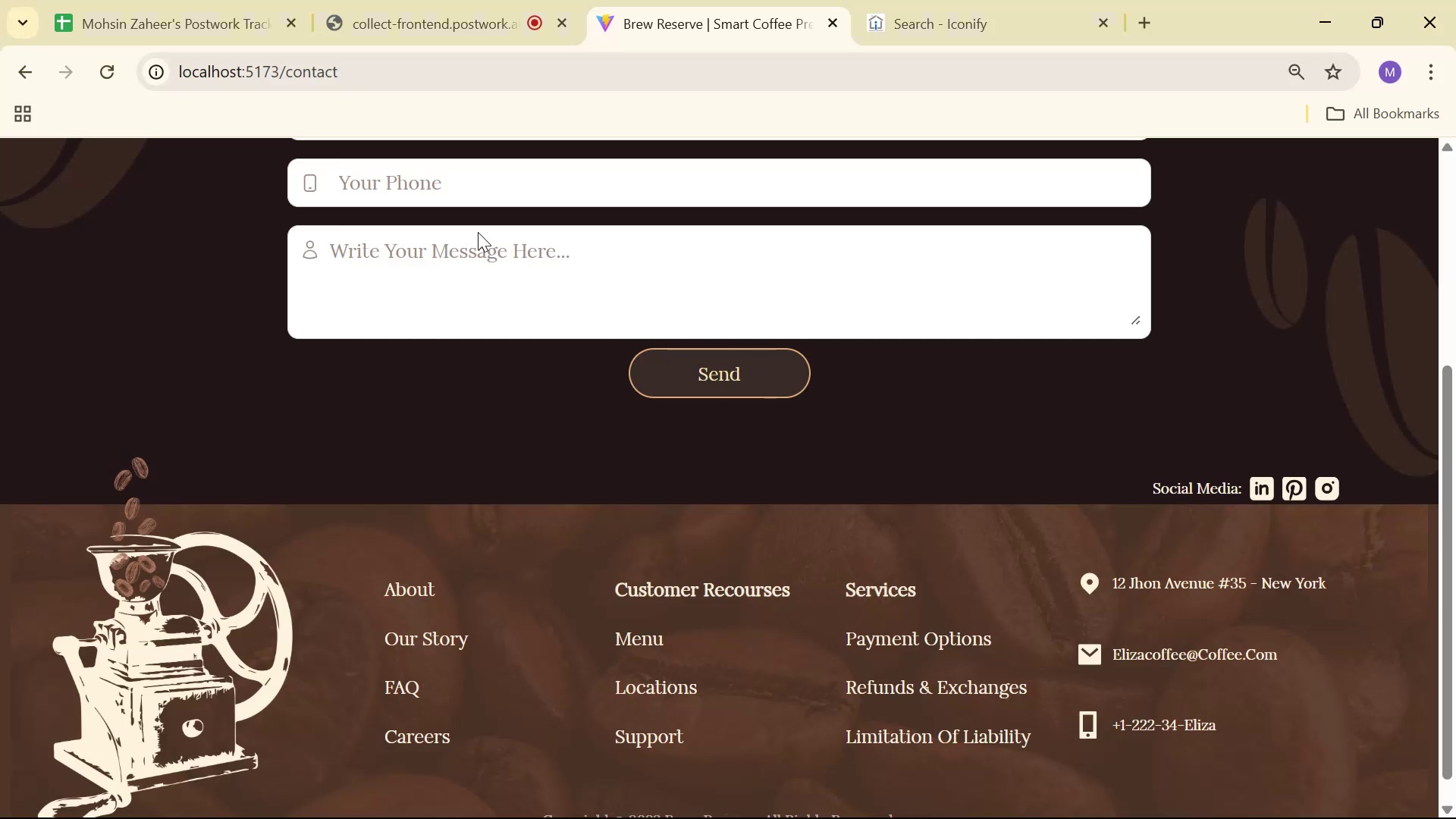 
key(Alt+AltLeft)
 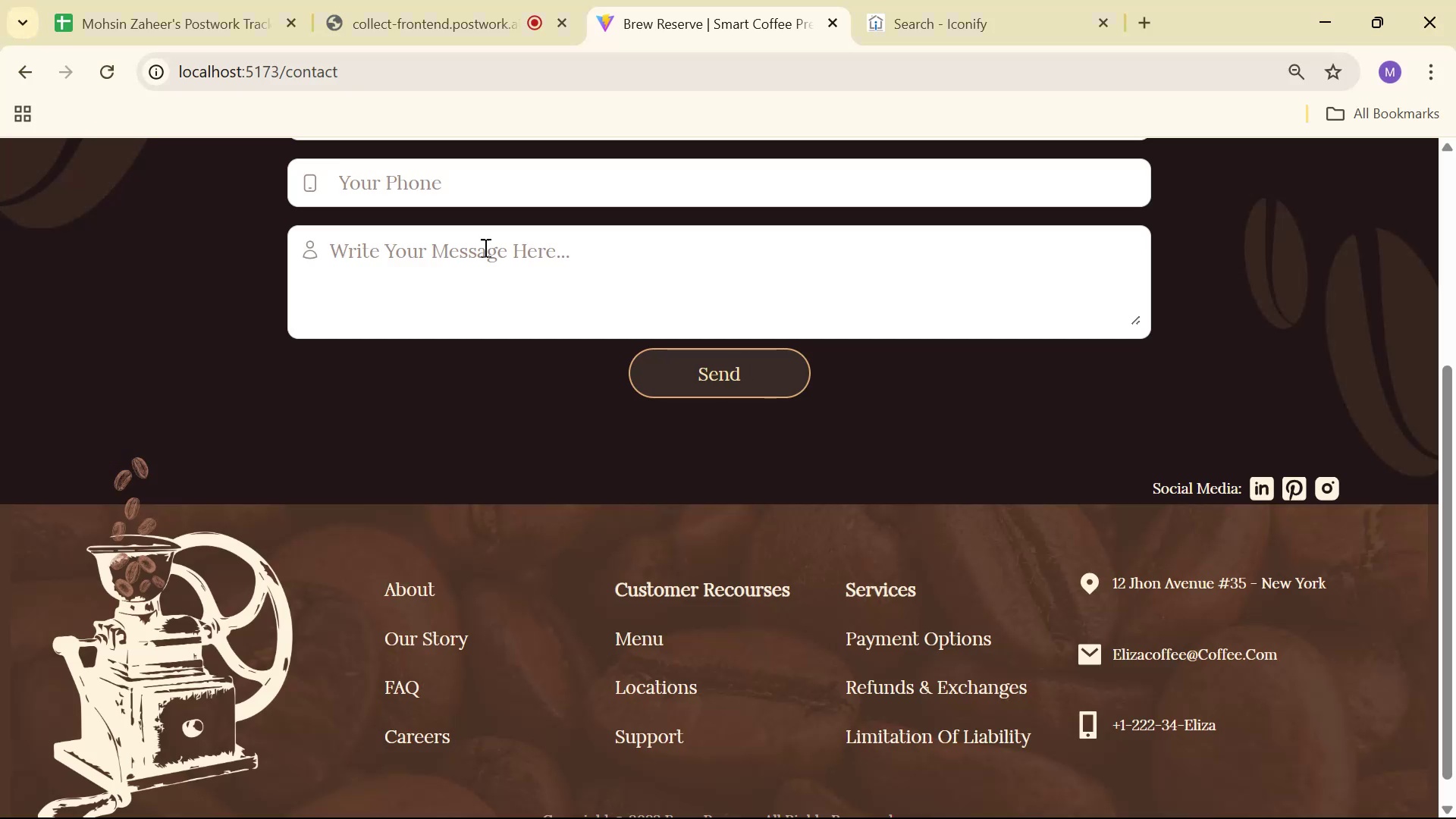 
key(Alt+Tab)
 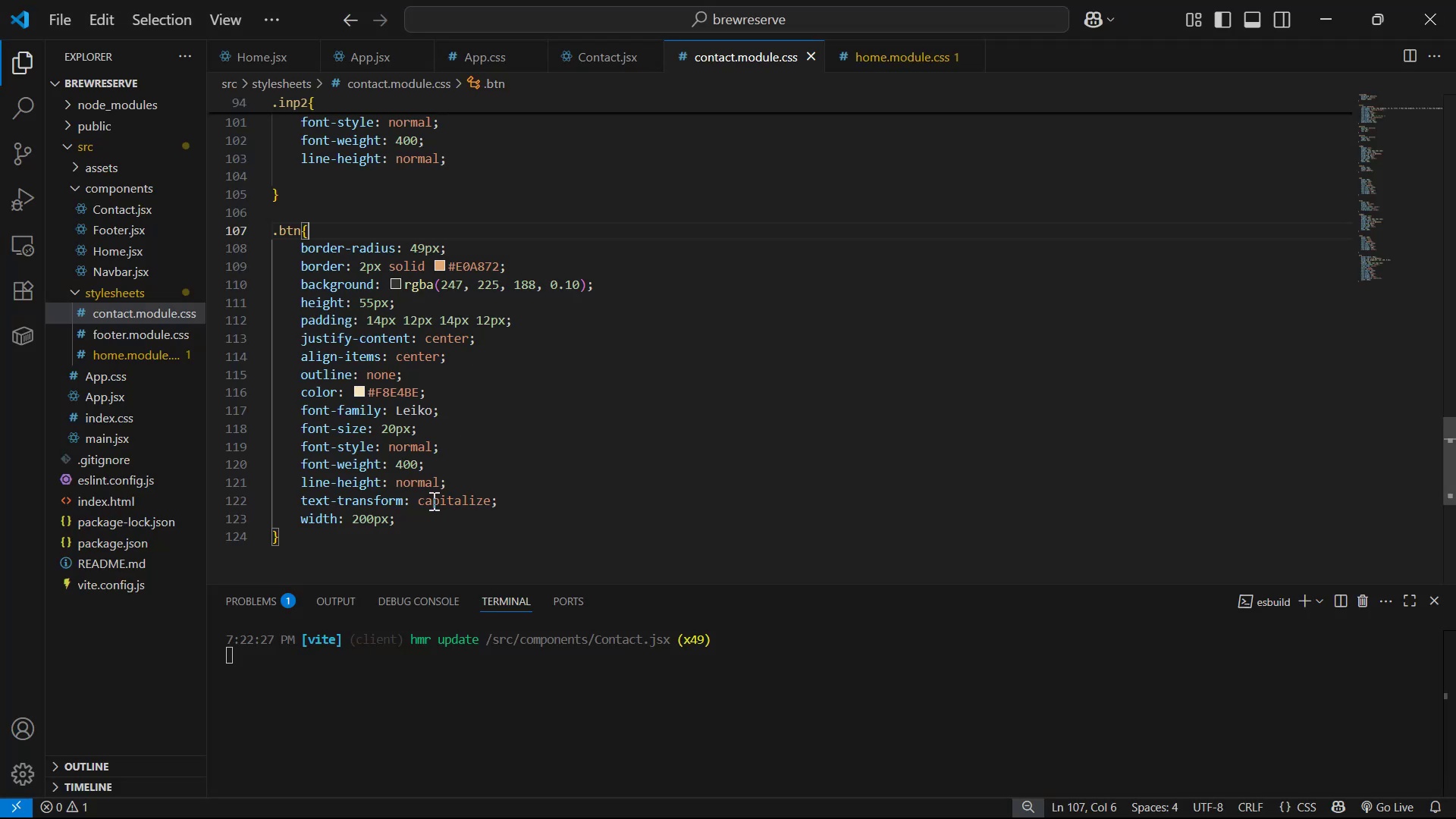 
left_click([440, 529])
 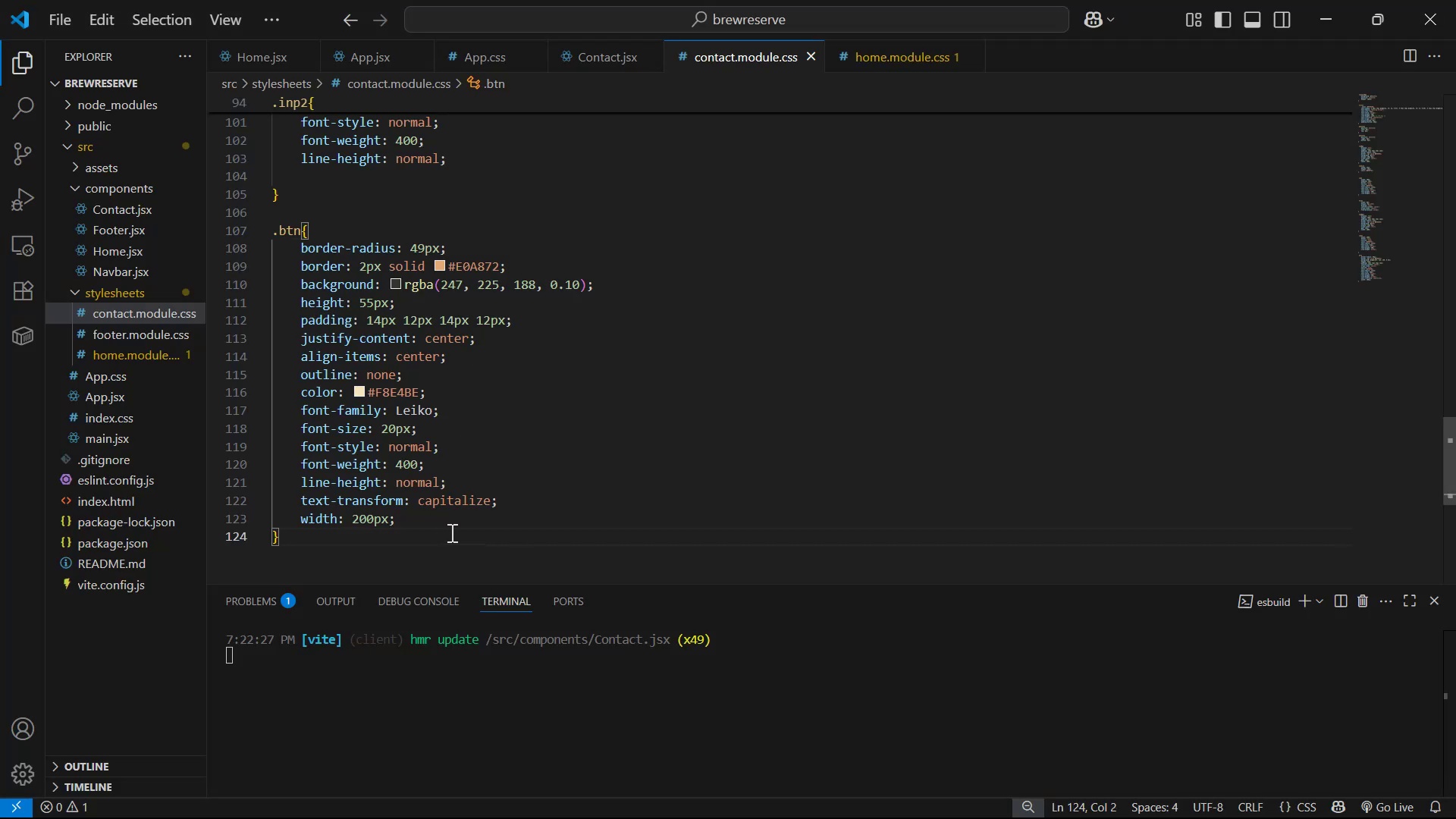 
left_click([510, 518])
 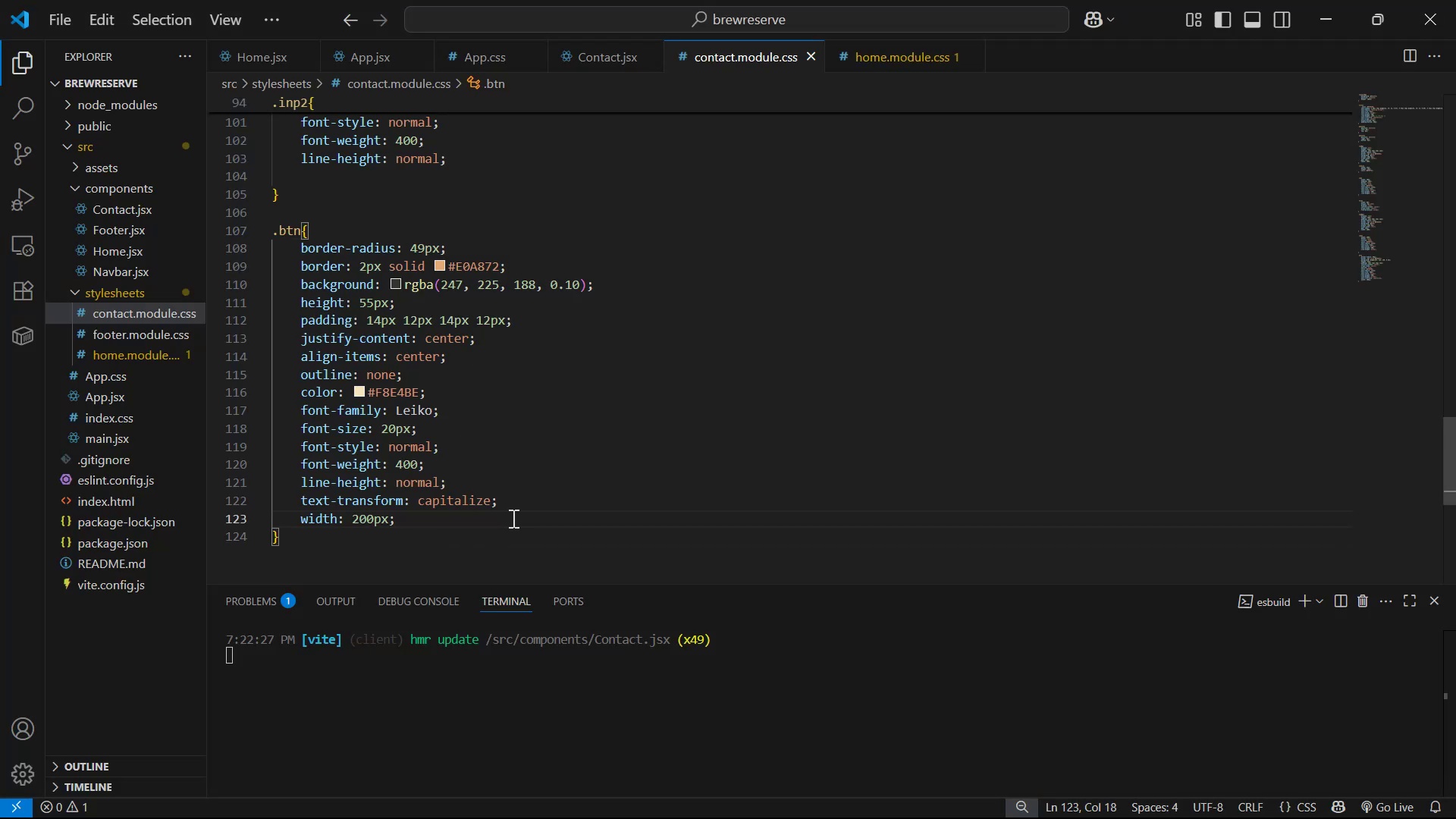 
key(Enter)
 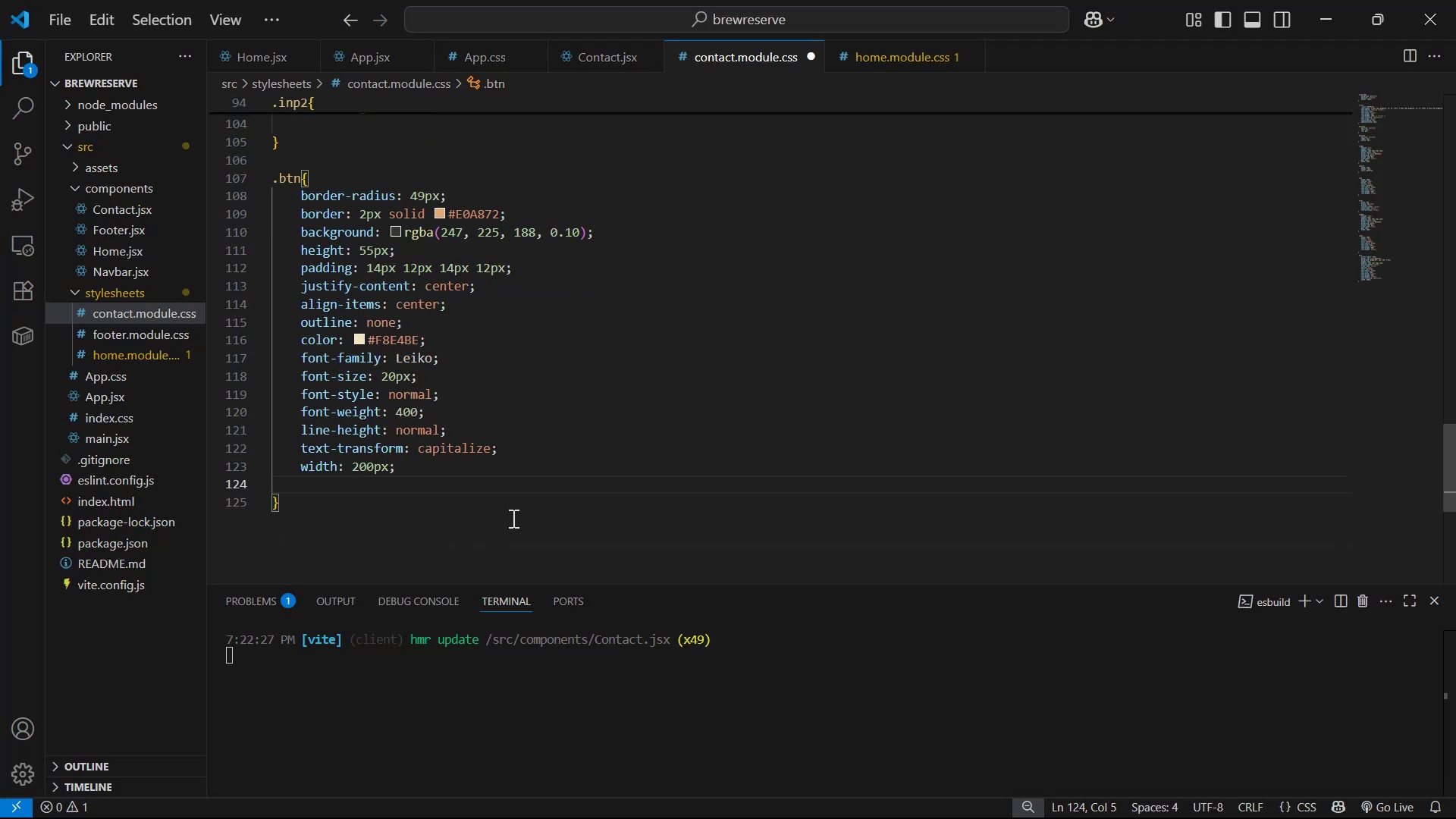 
type(ma)
 